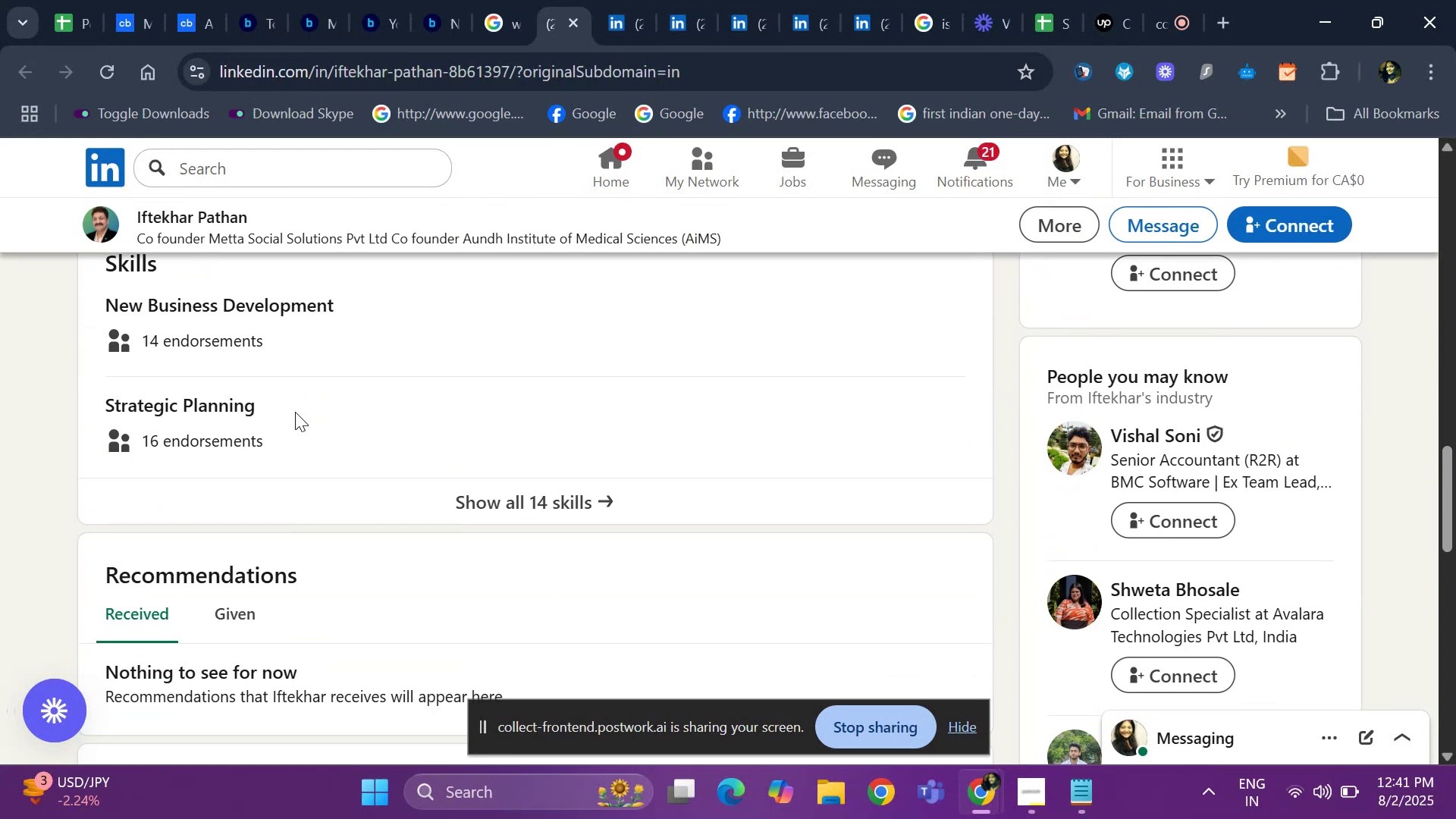 
scroll: coordinate [292, 405], scroll_direction: up, amount: 19.0
 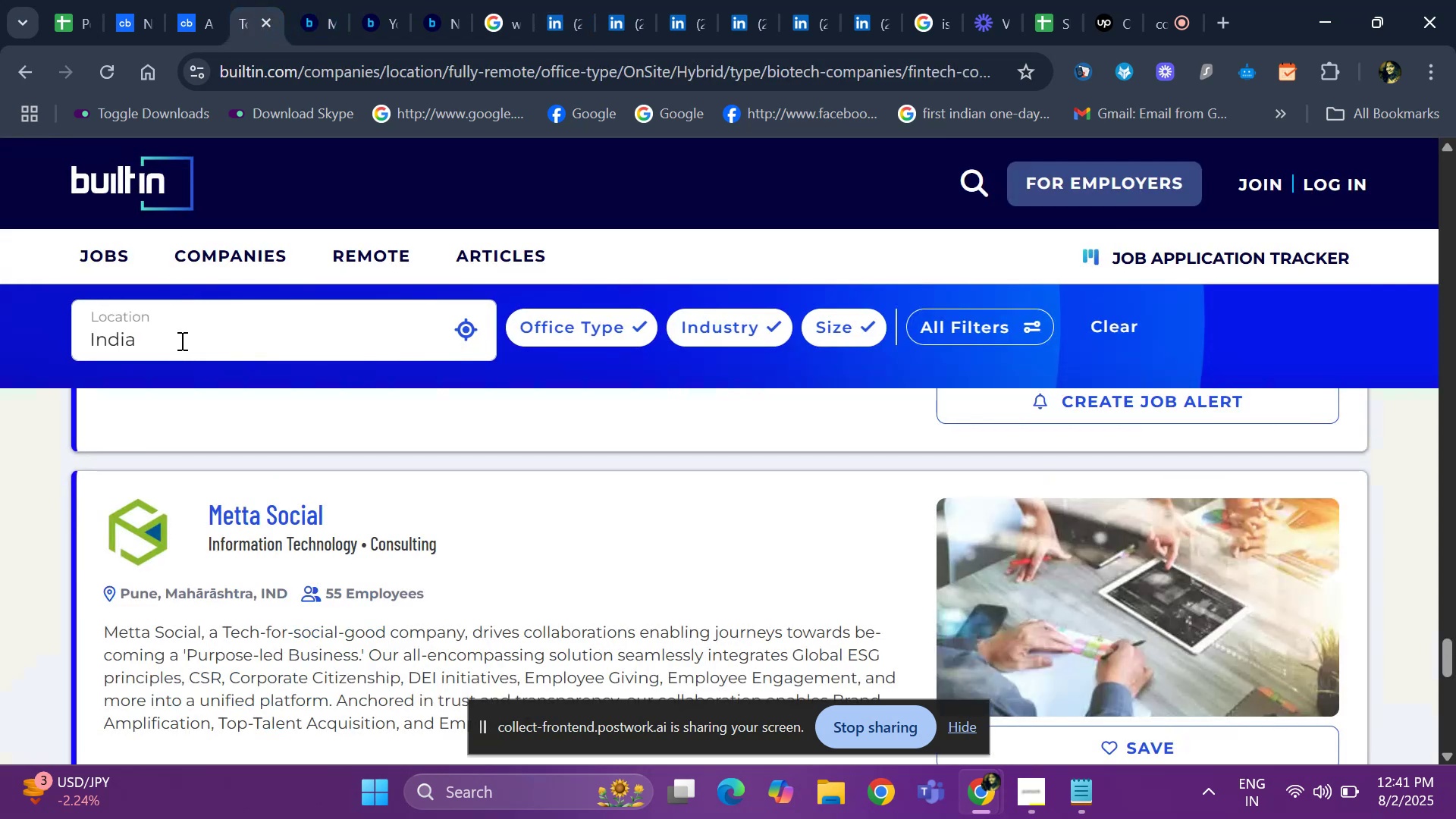 
scroll: coordinate [287, 578], scroll_direction: down, amount: 5.0
 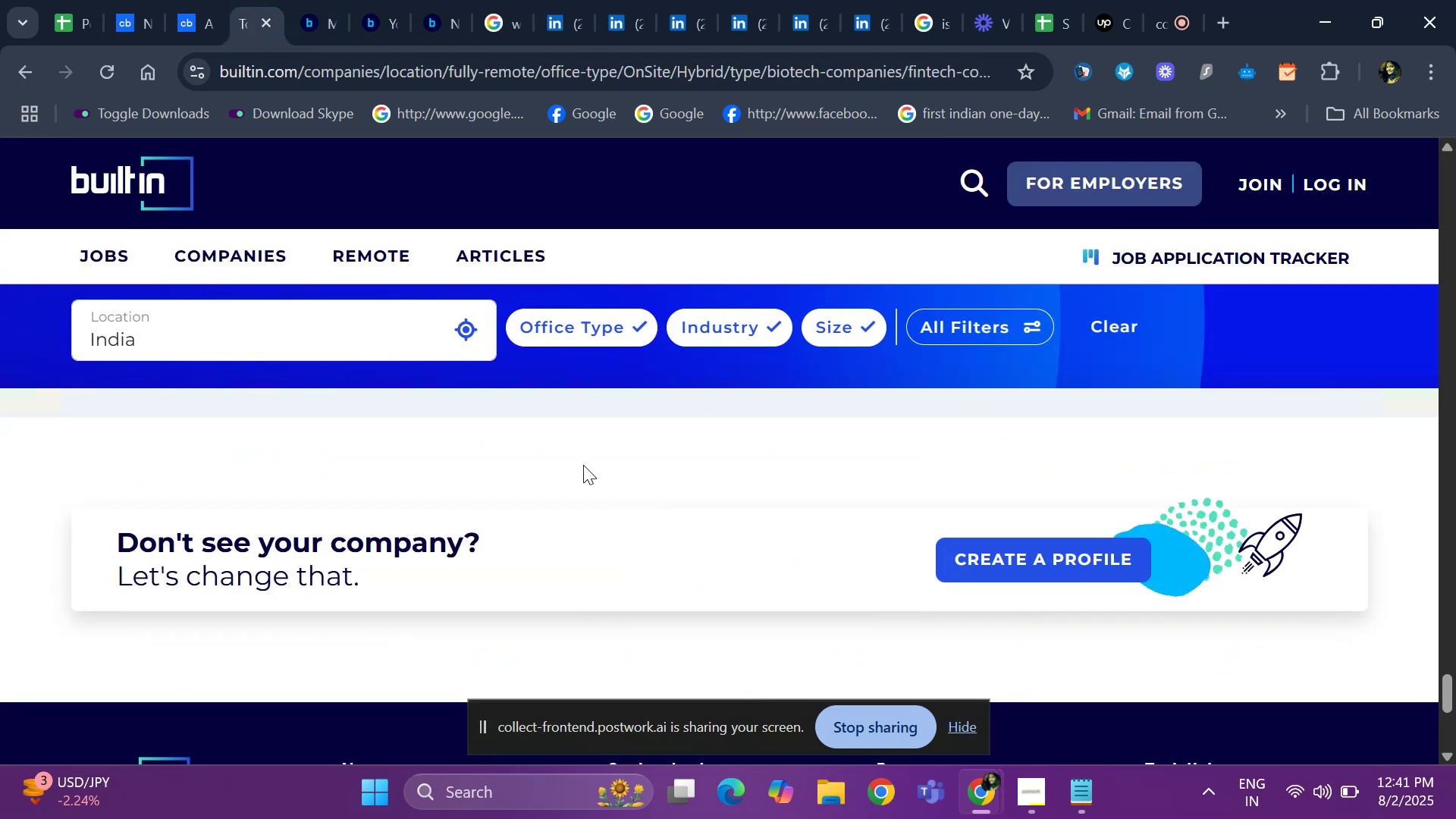 
scroll: coordinate [711, 516], scroll_direction: up, amount: 3.0
 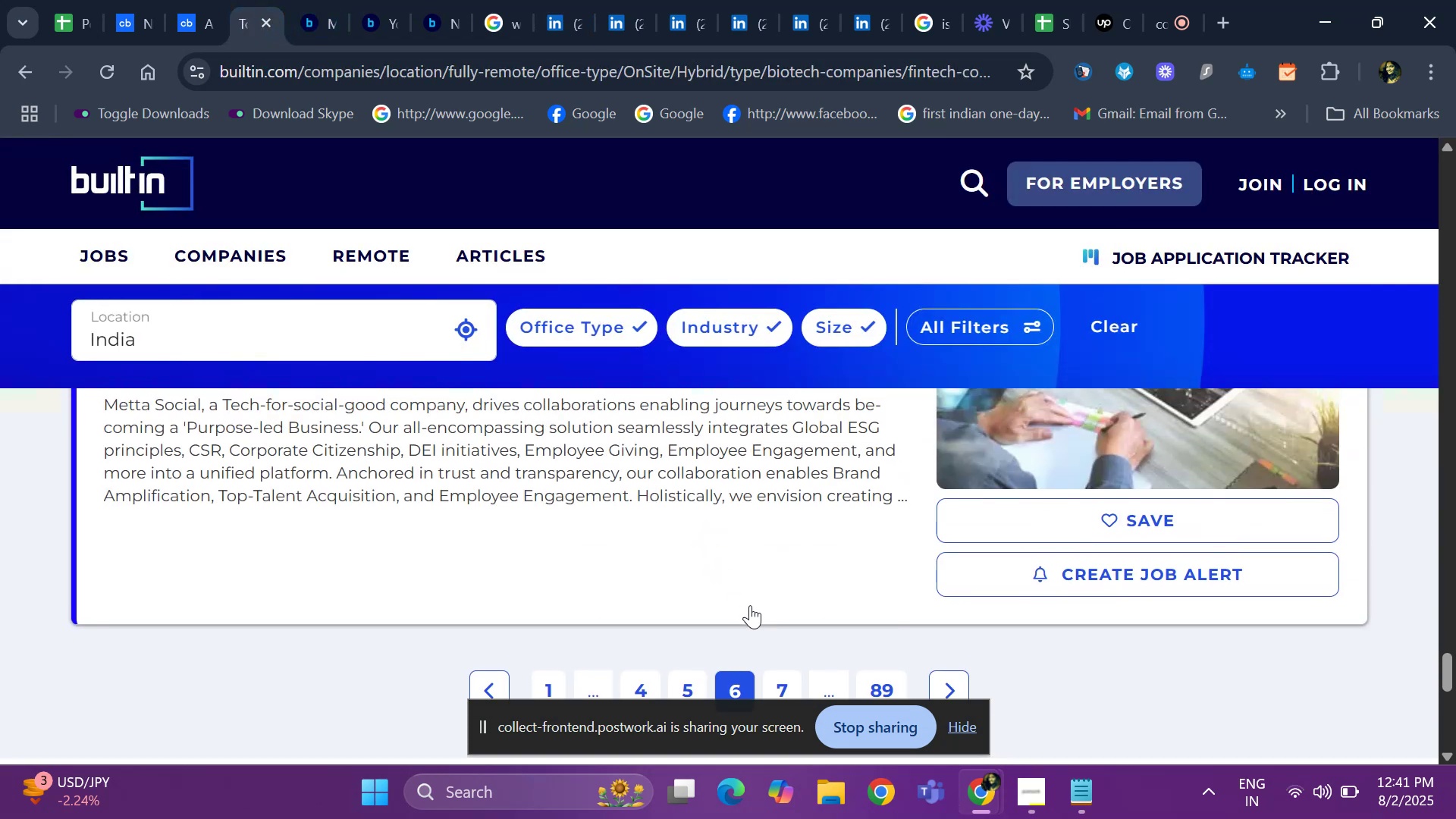 
scroll: coordinate [792, 580], scroll_direction: down, amount: 1.0
 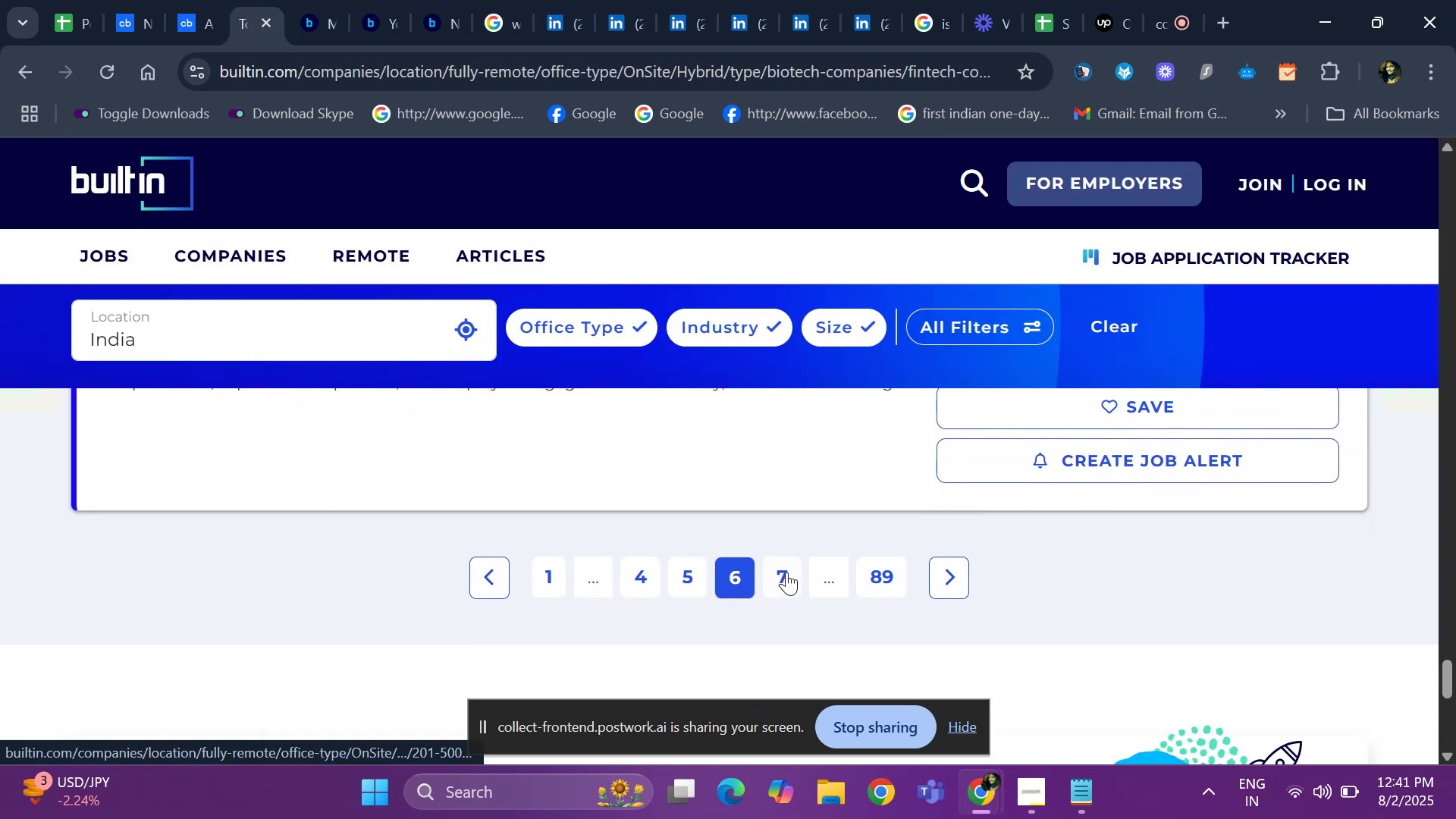 
left_click([786, 572])
 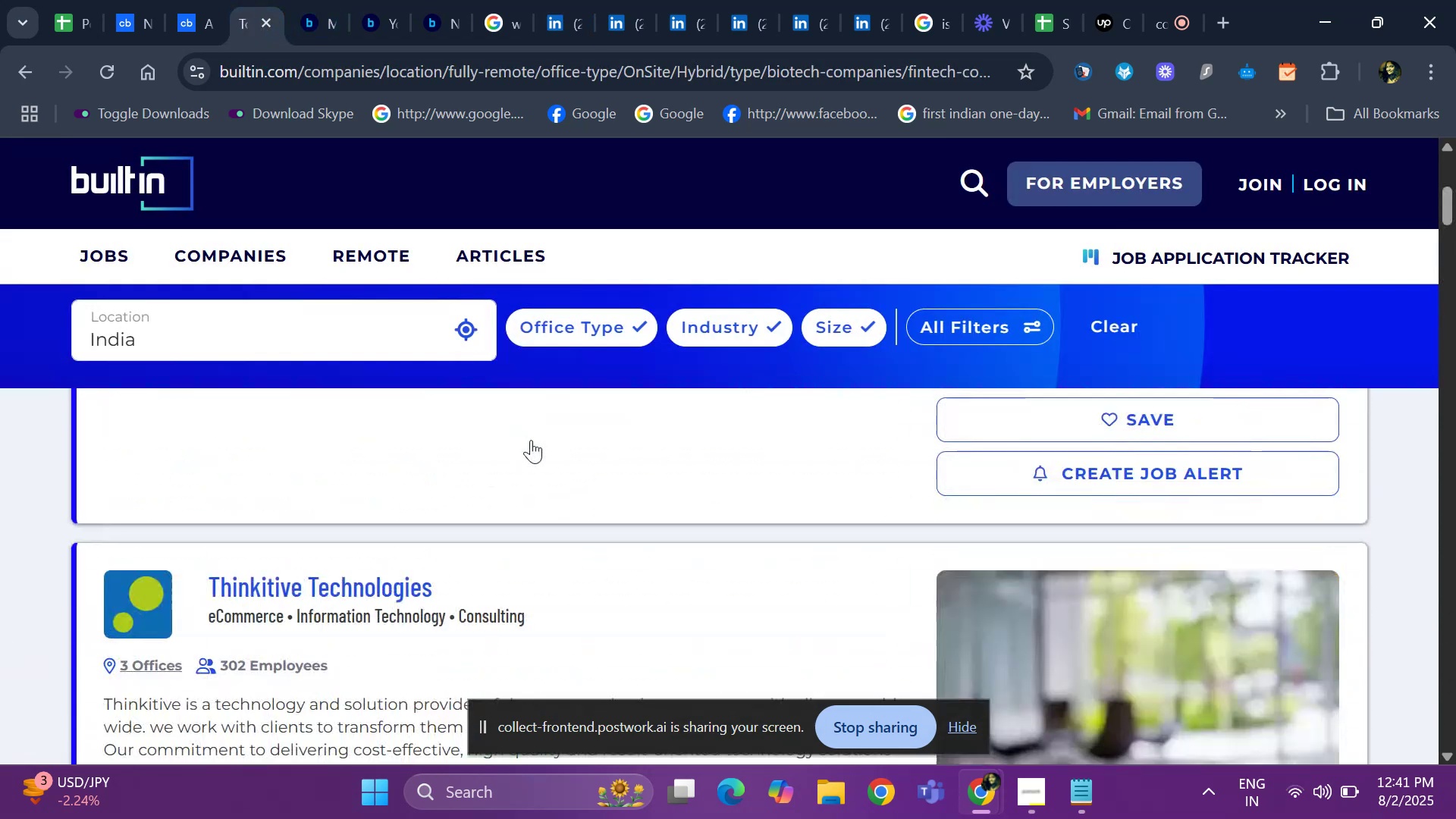 
scroll: coordinate [281, 581], scroll_direction: down, amount: 9.0
 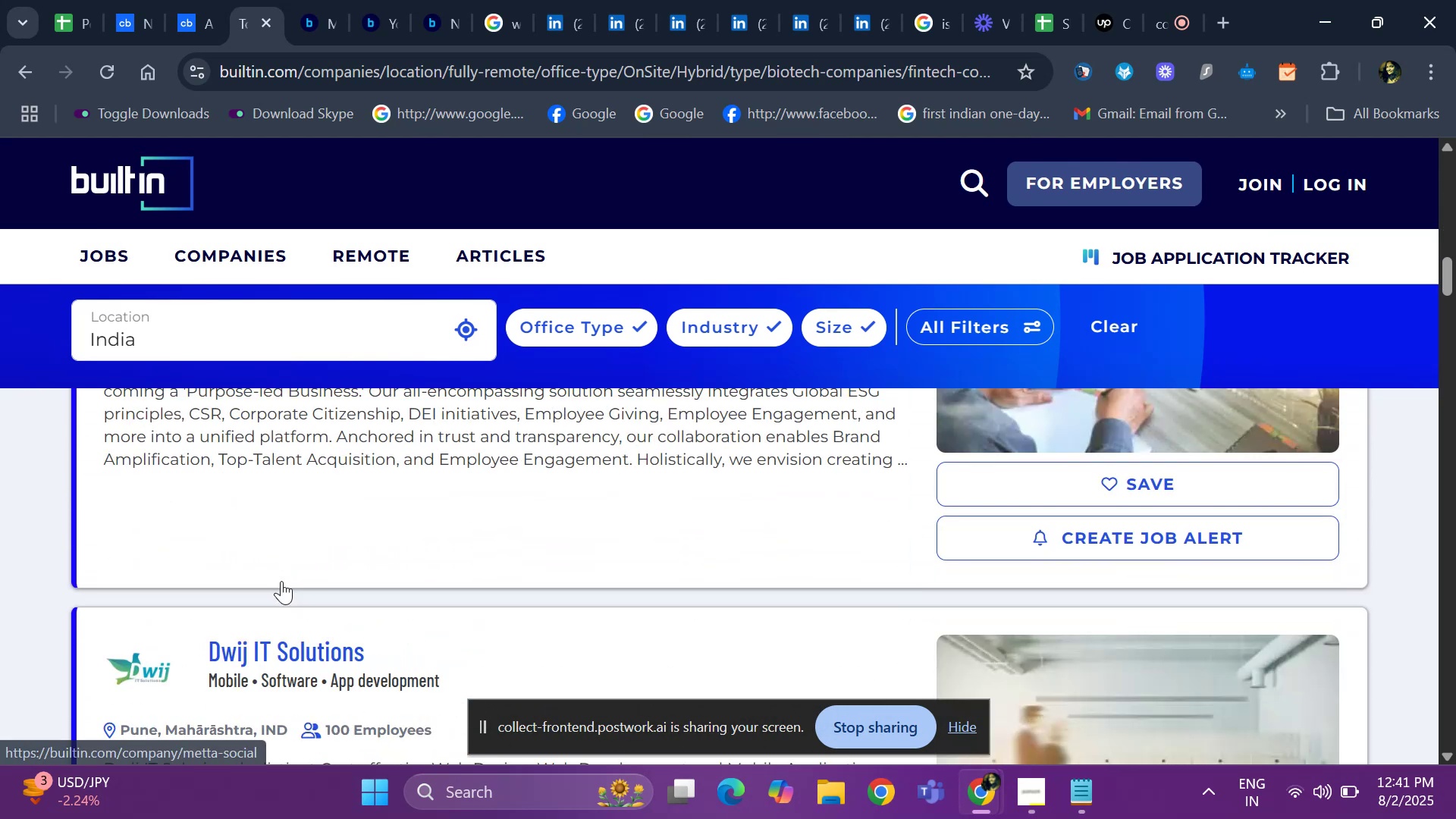 
scroll: coordinate [241, 580], scroll_direction: down, amount: 5.0
 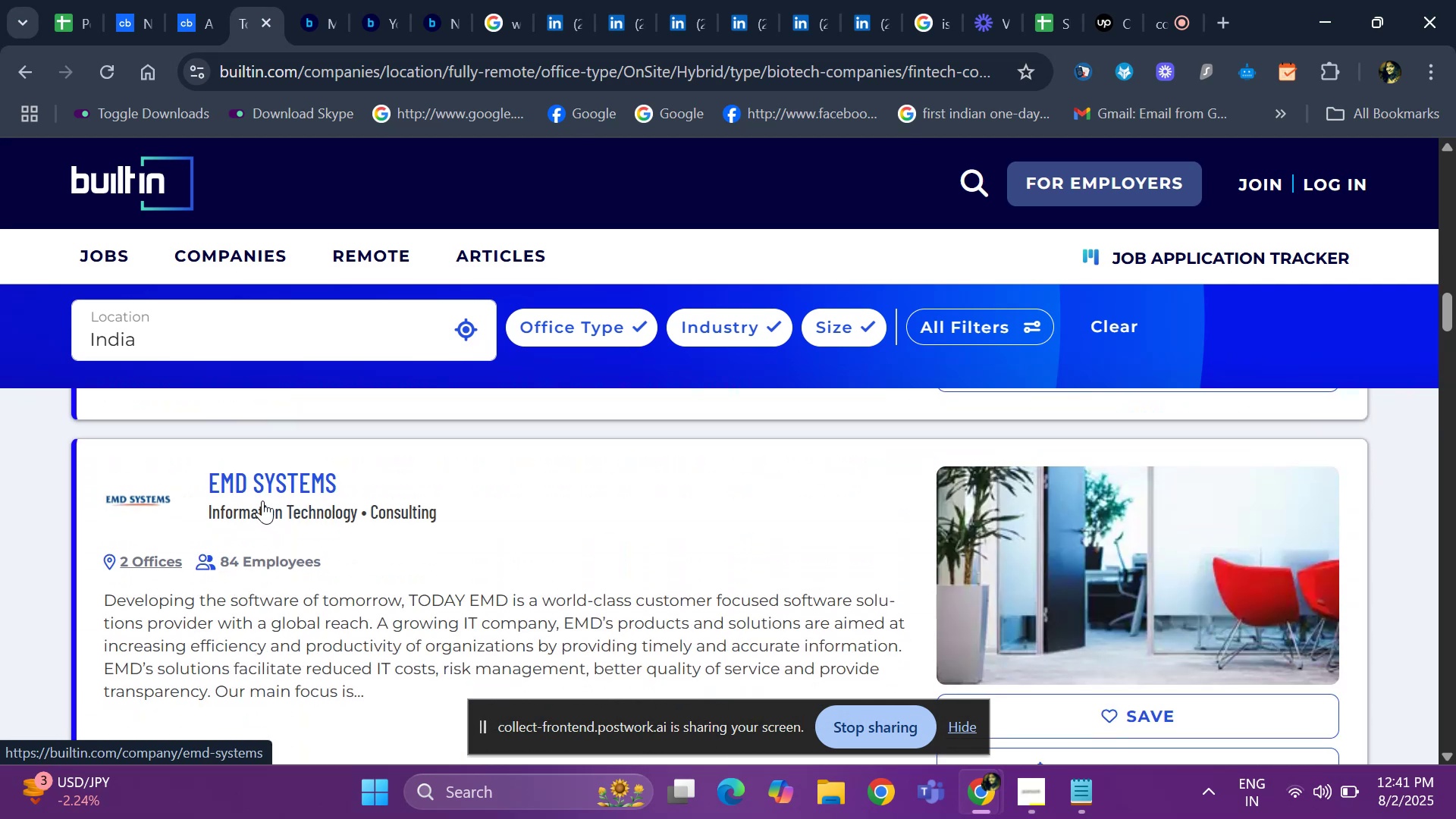 
right_click([256, 491])
 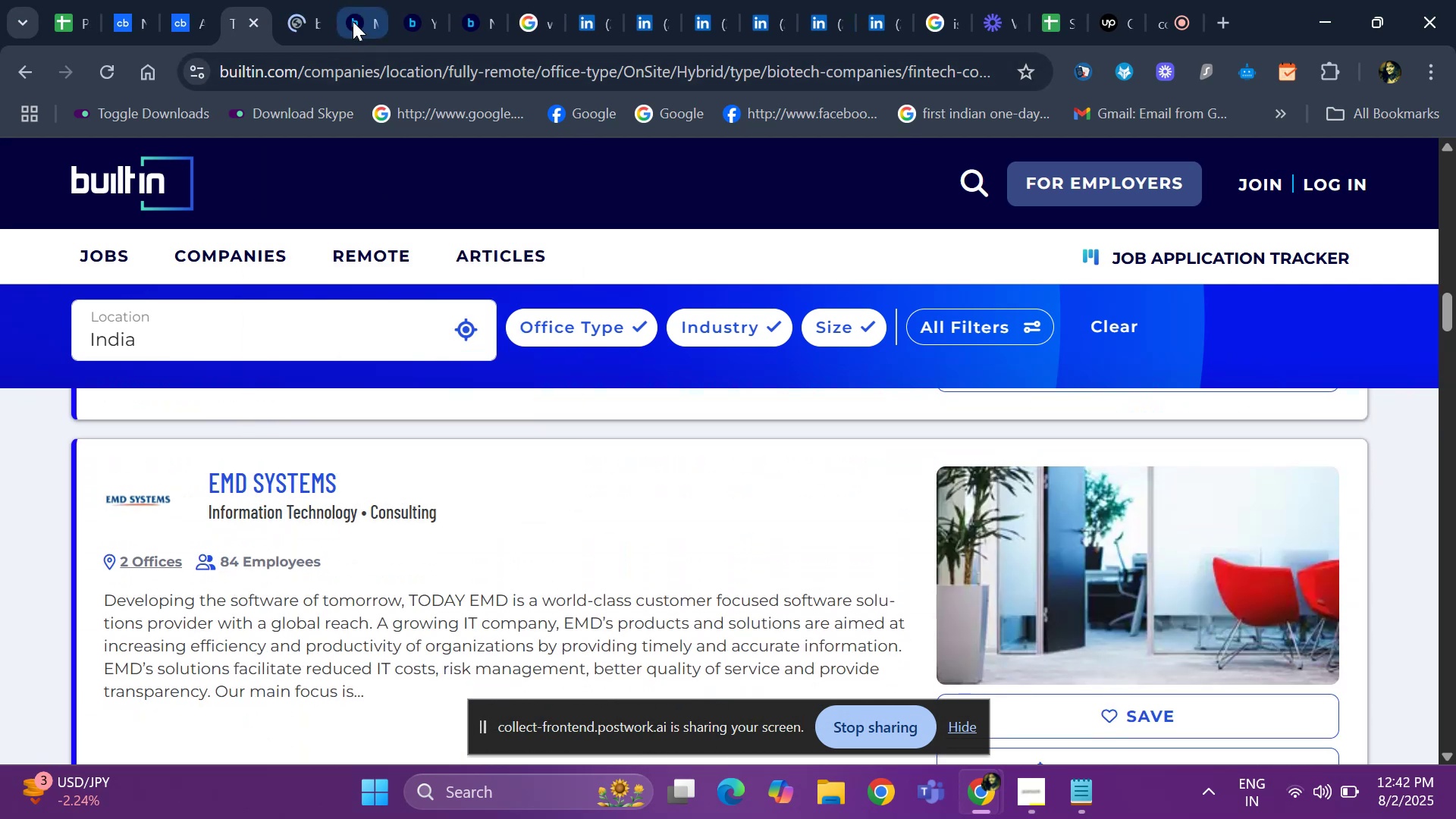 
left_click([373, 21])
 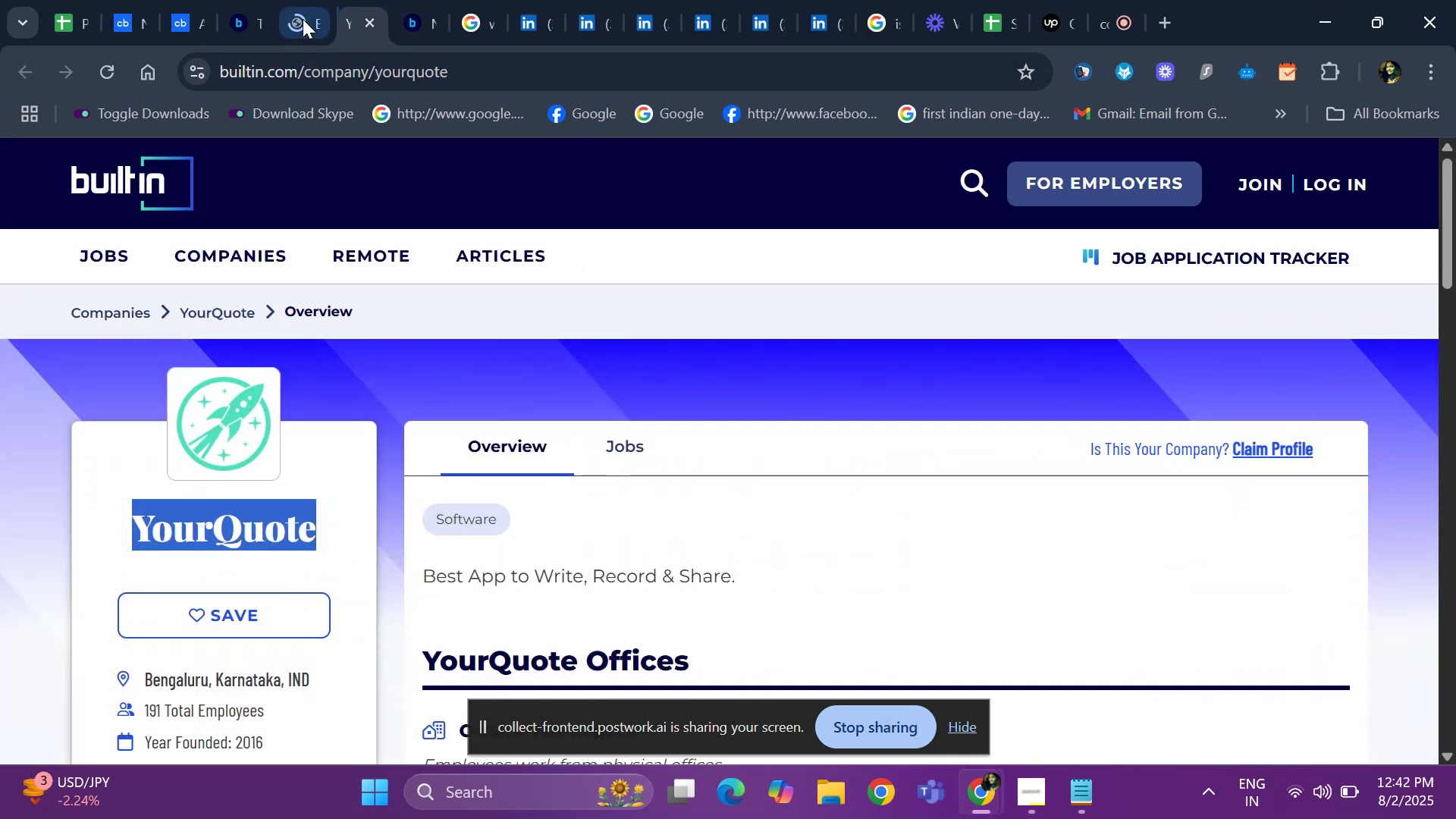 
left_click([303, 19])
 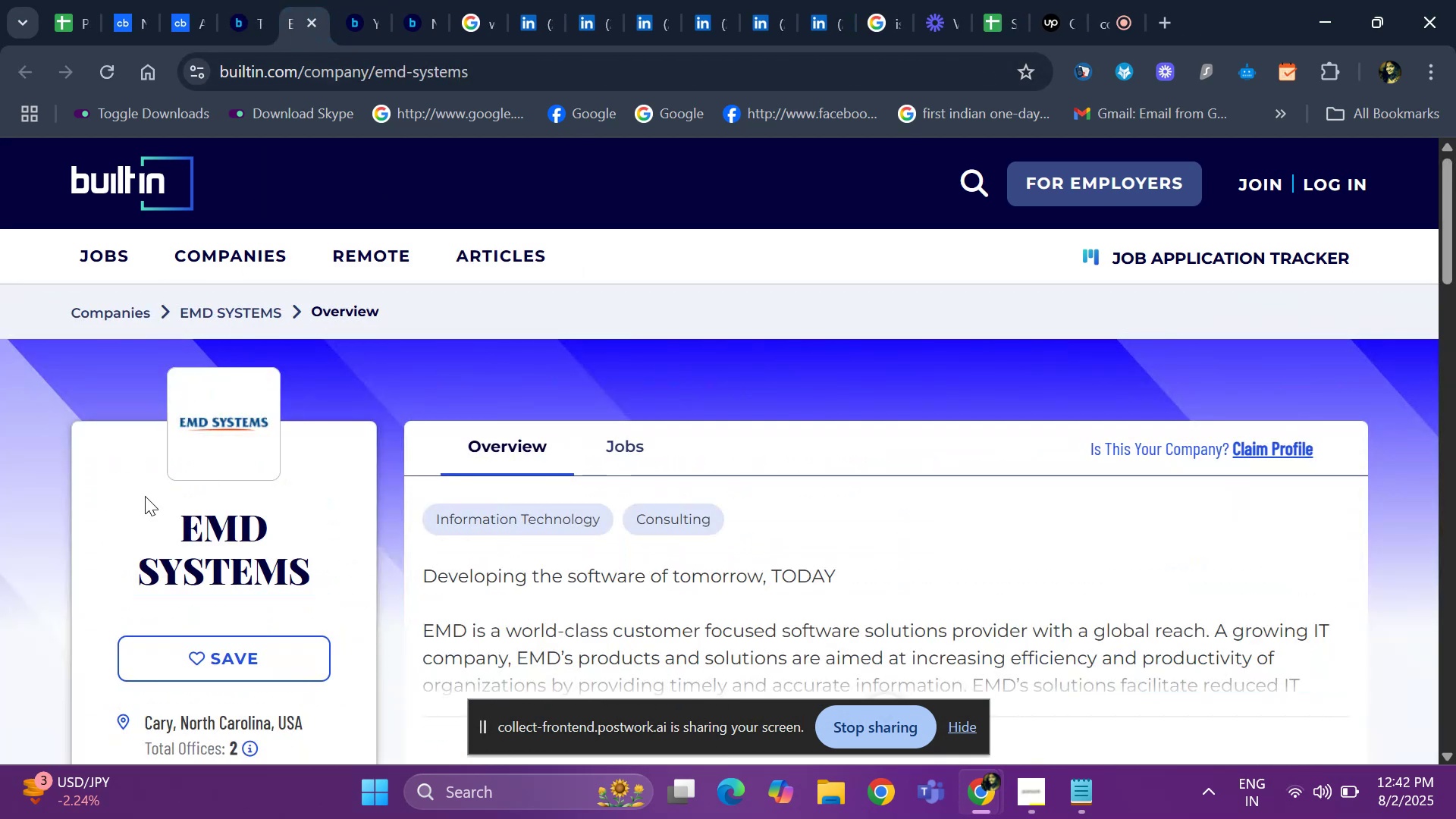 
left_click_drag(start_coordinate=[162, 546], to_coordinate=[331, 576])
 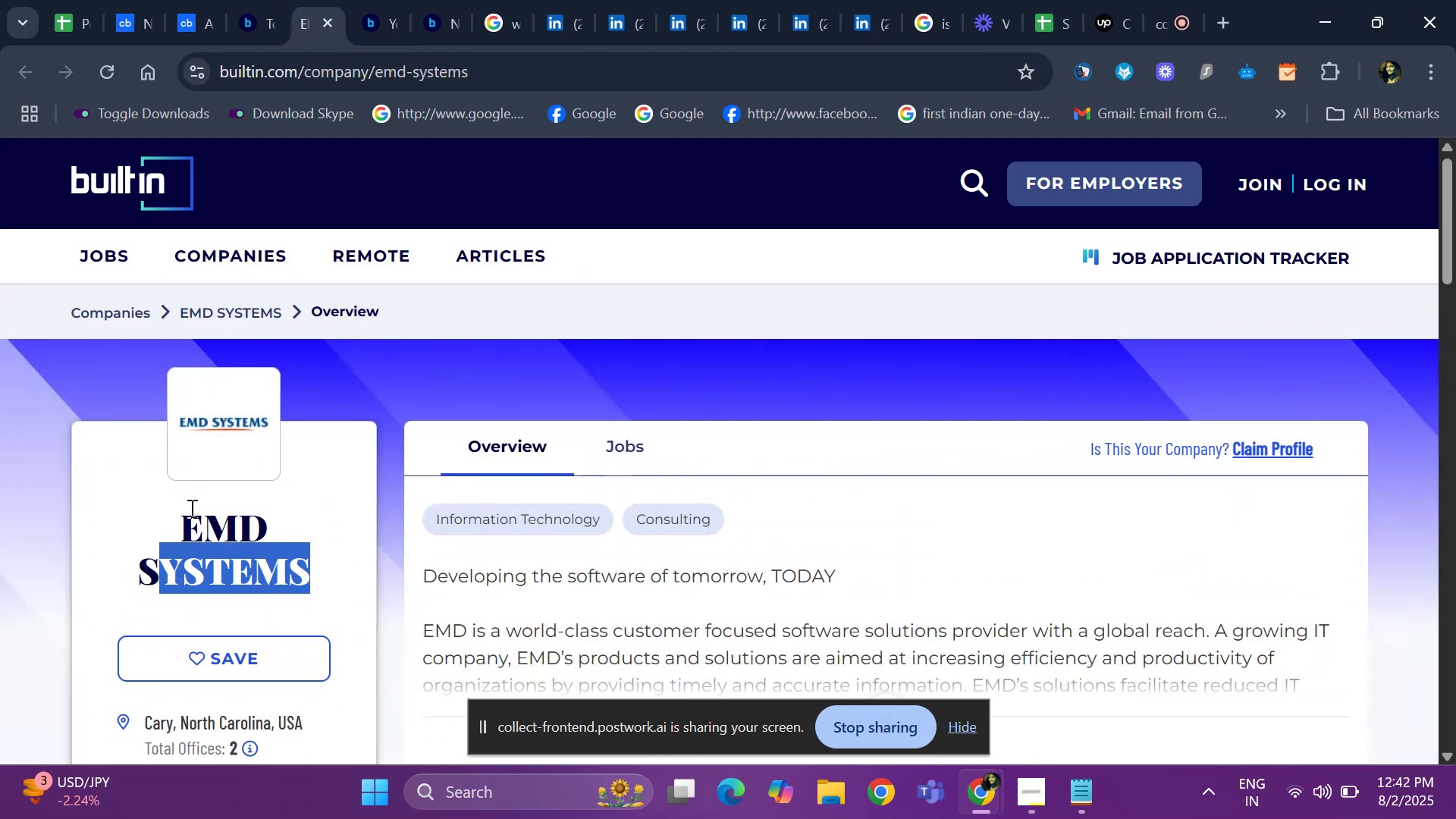 
left_click_drag(start_coordinate=[162, 516], to_coordinate=[337, 583])
 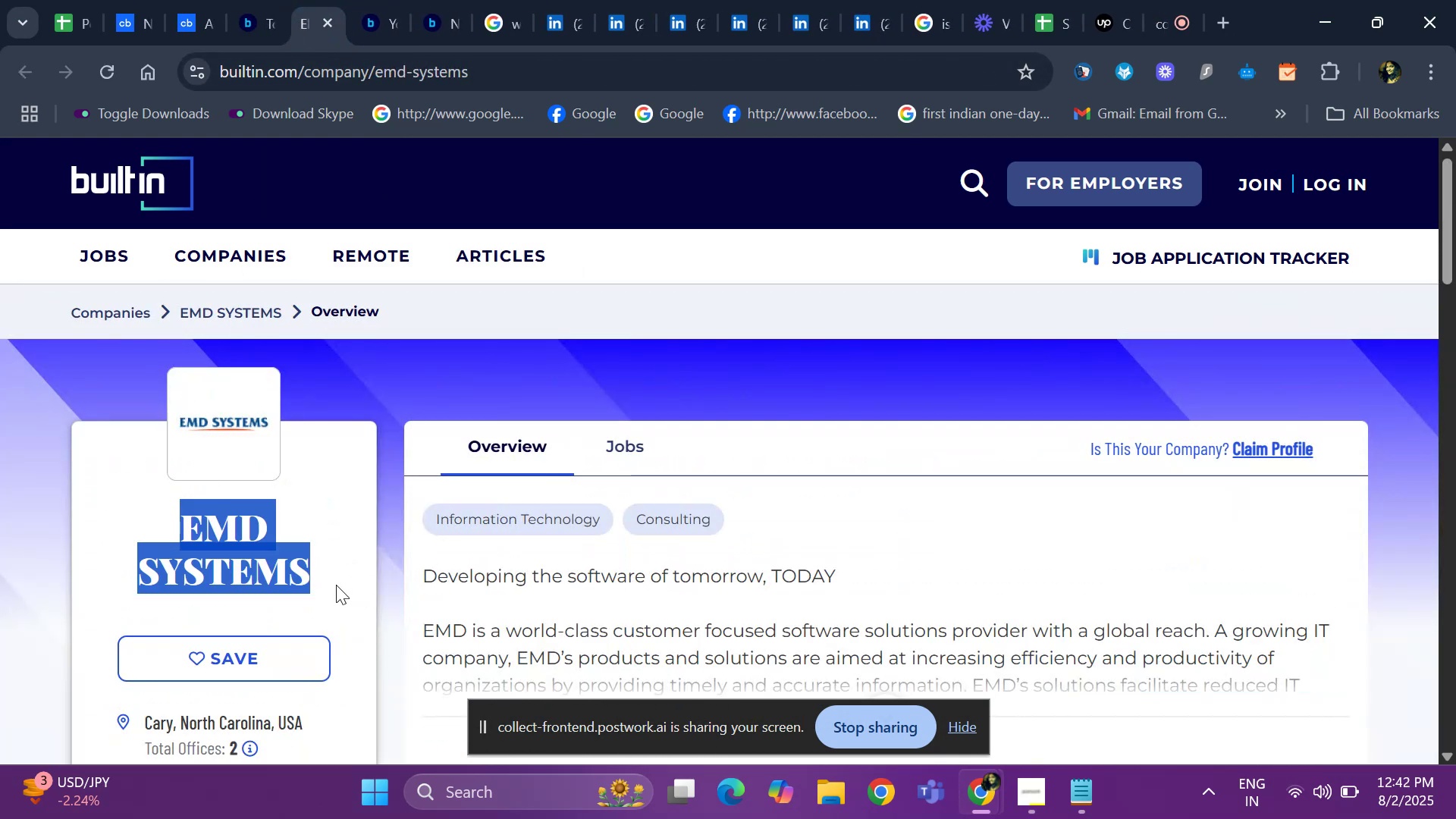 
key(Control+ControlLeft)
 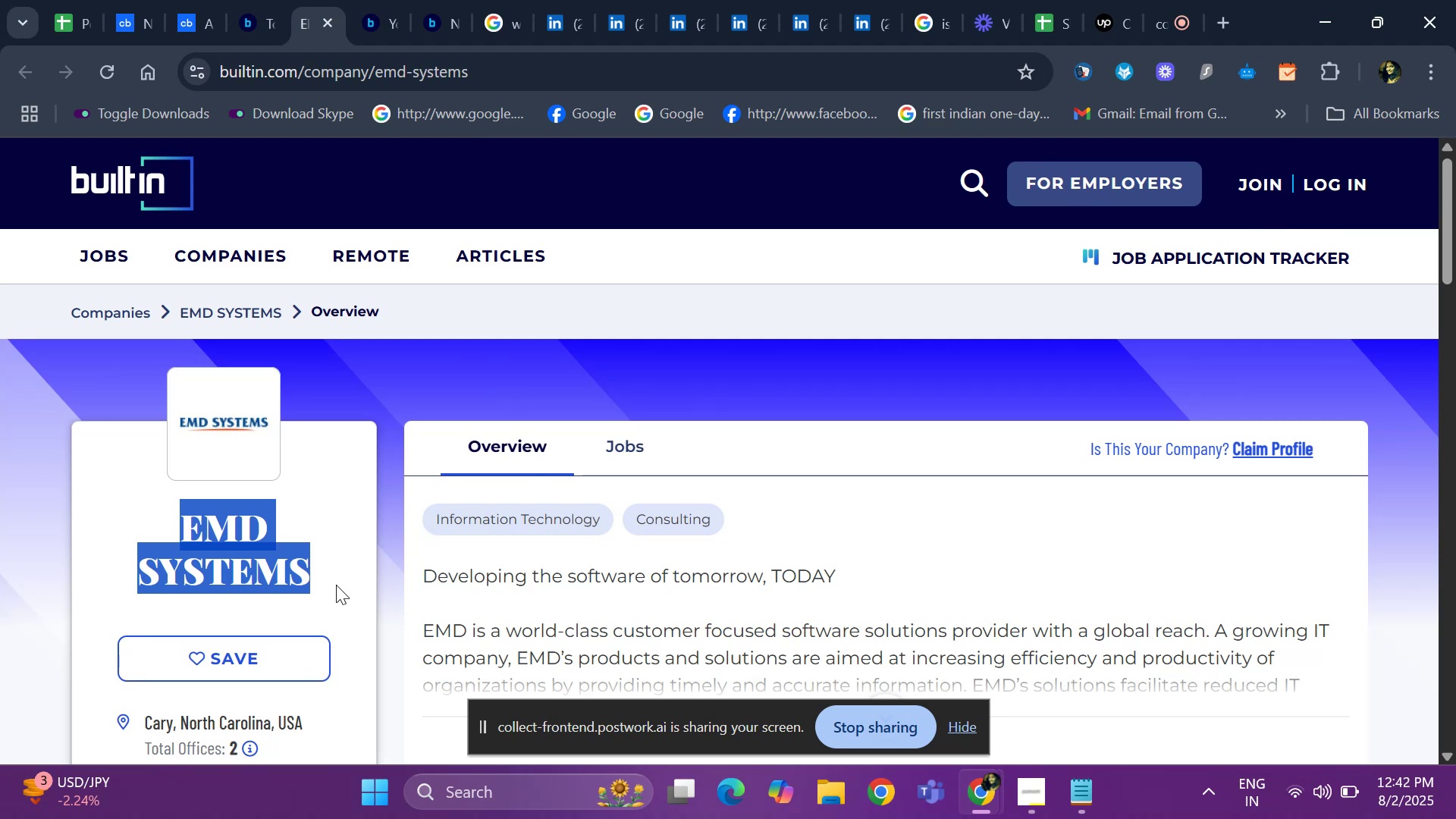 
key(Control+C)
 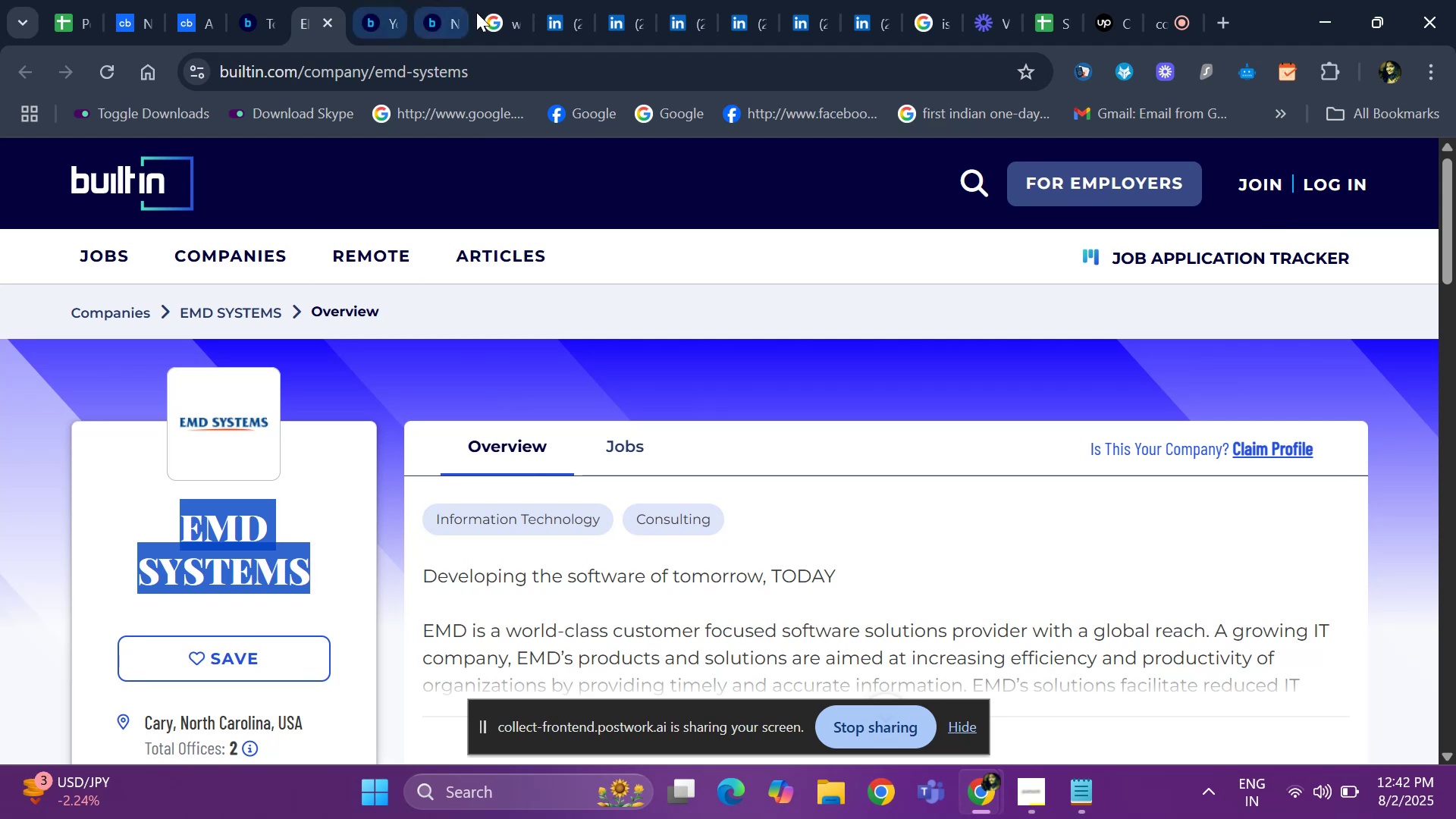 
left_click([485, 17])
 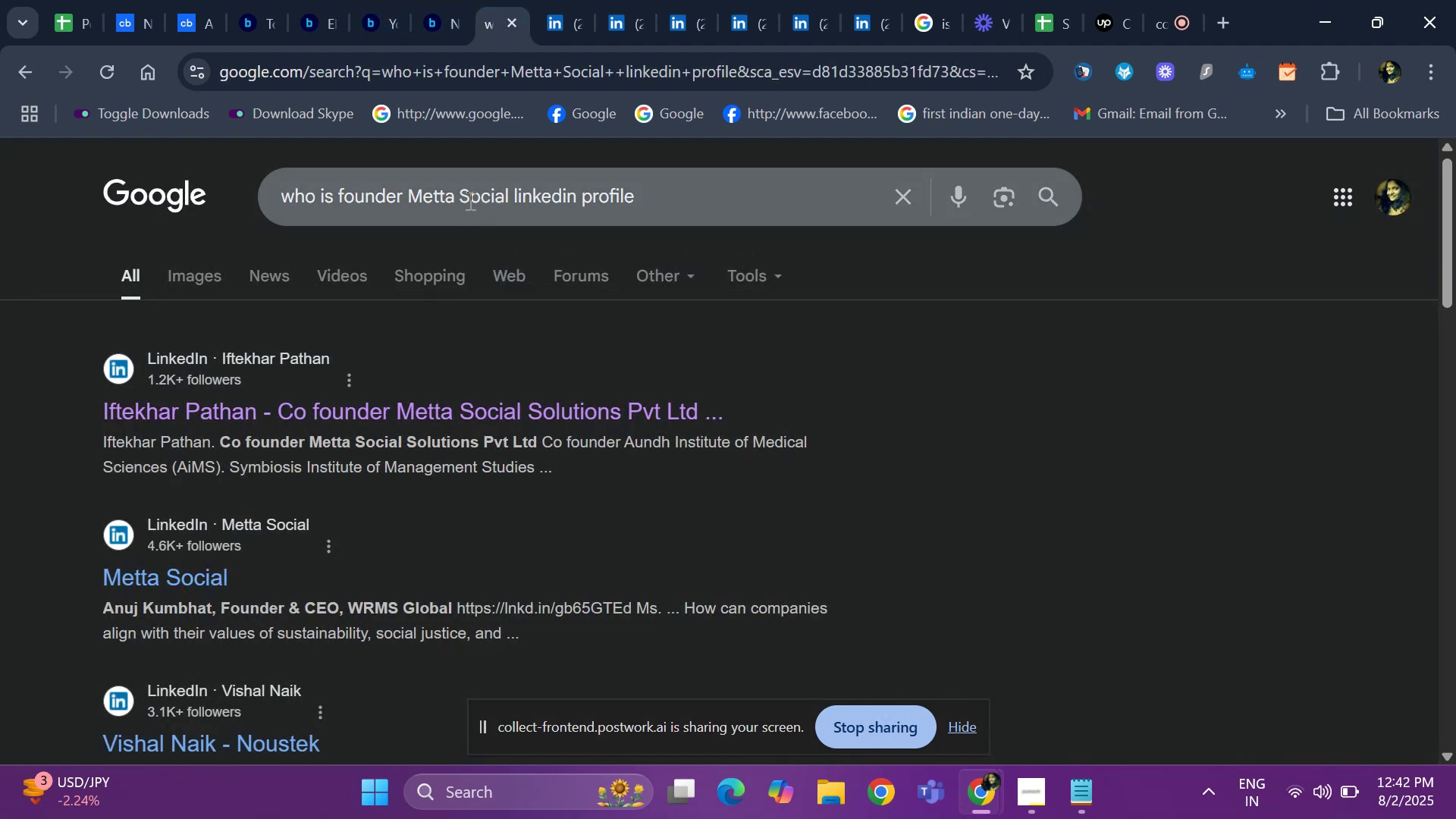 
left_click_drag(start_coordinate=[513, 199], to_coordinate=[406, 196])
 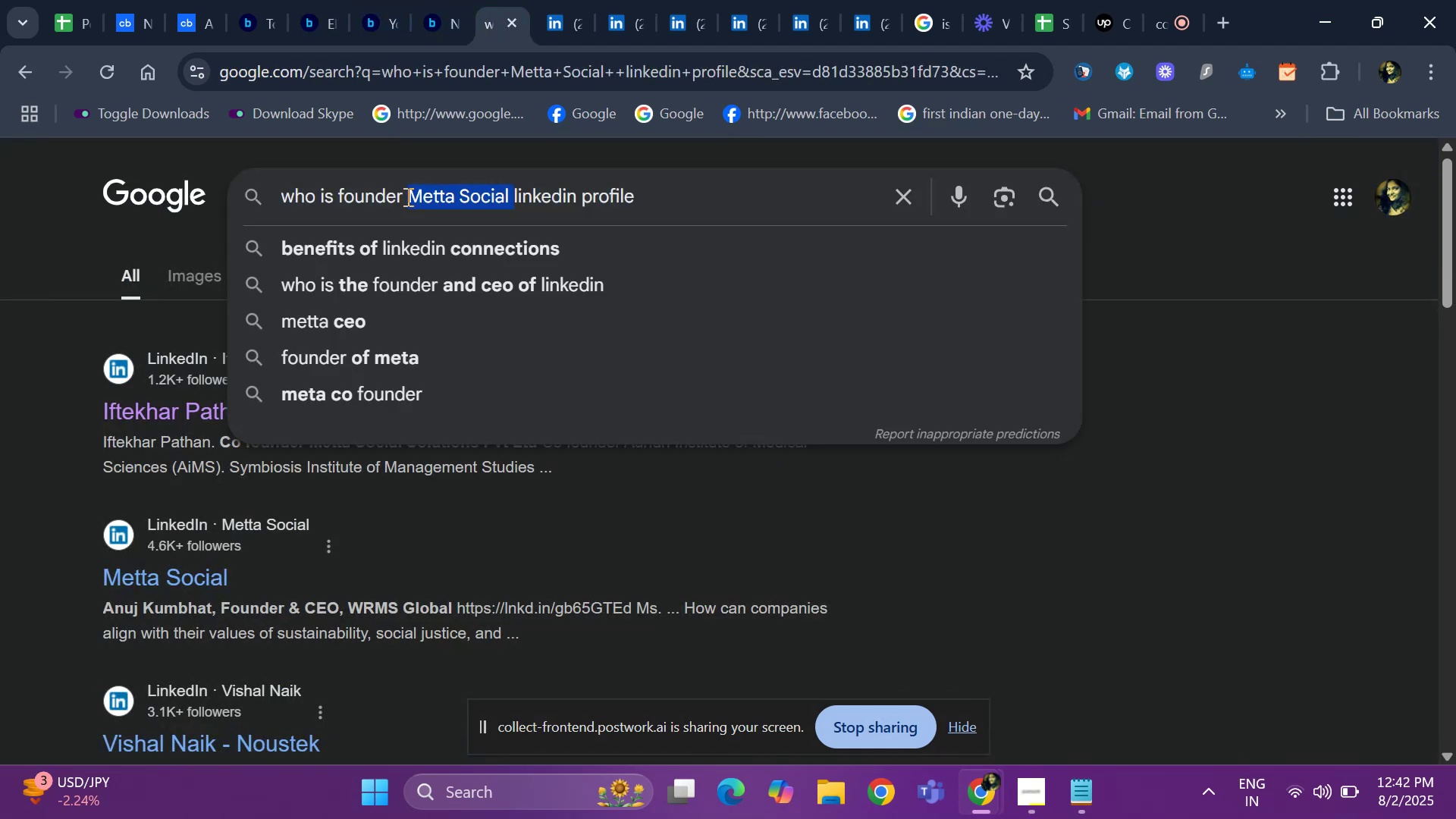 
key(Backspace)
 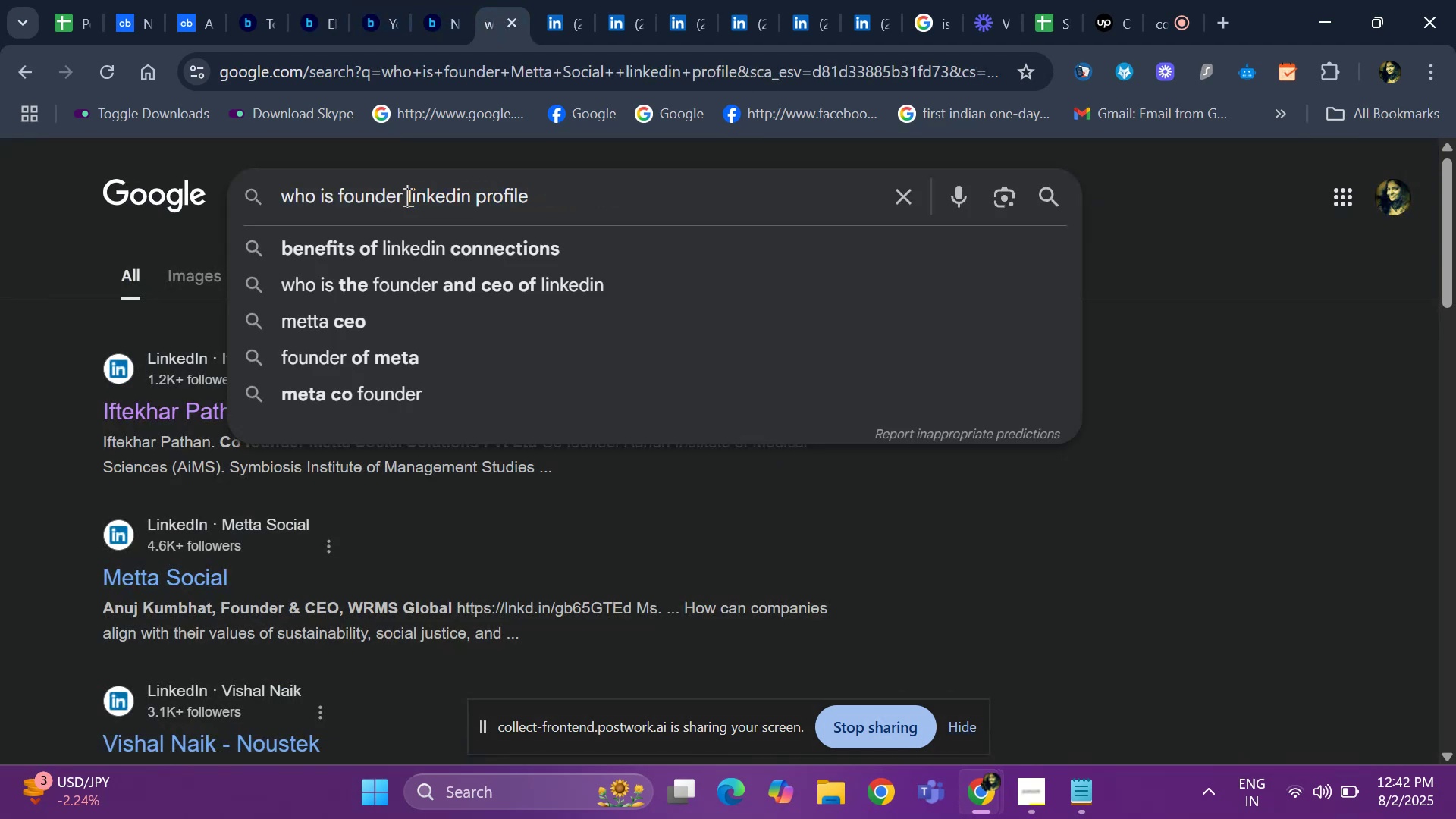 
key(Control+ControlLeft)
 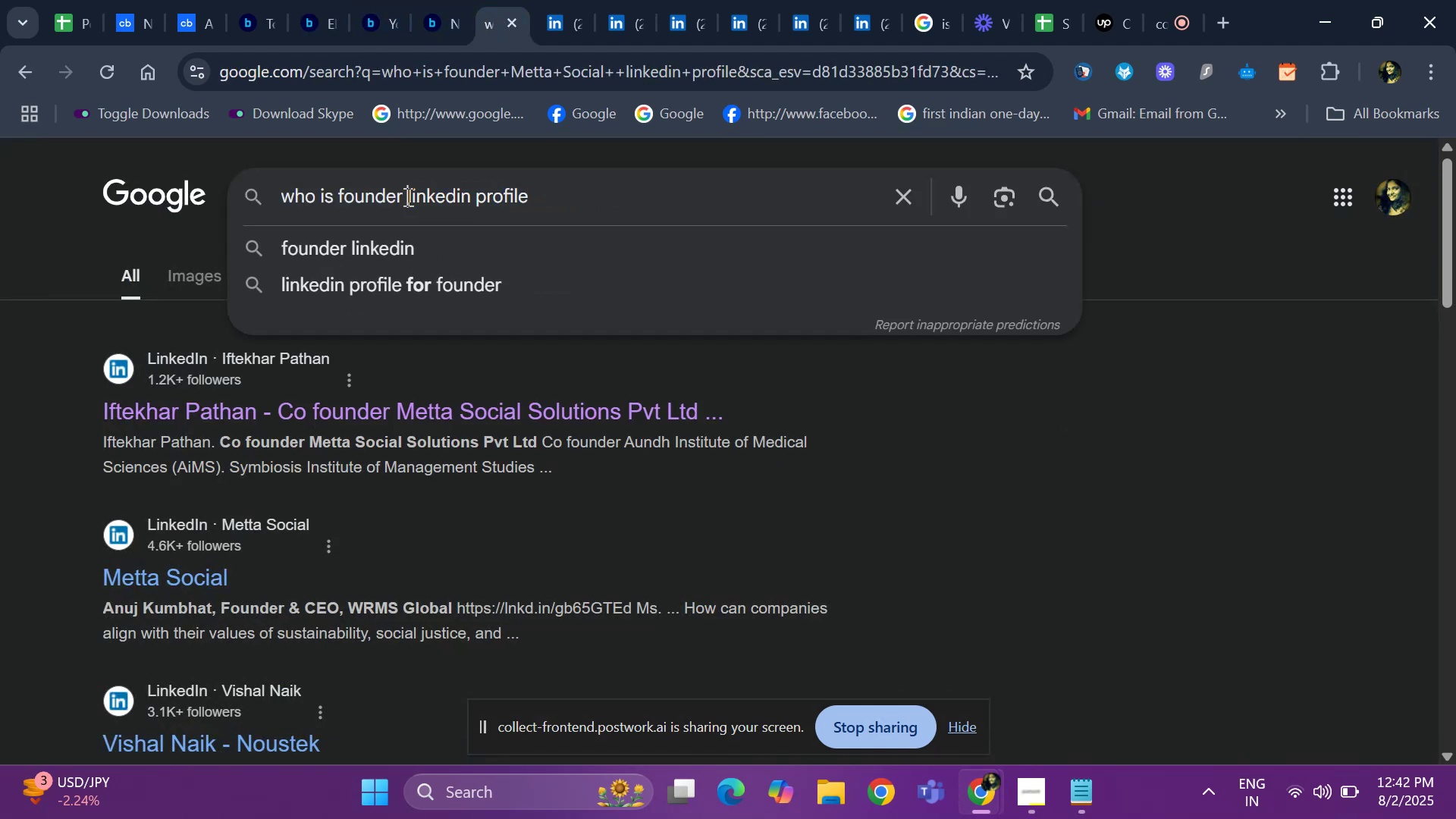 
key(Control+V)
 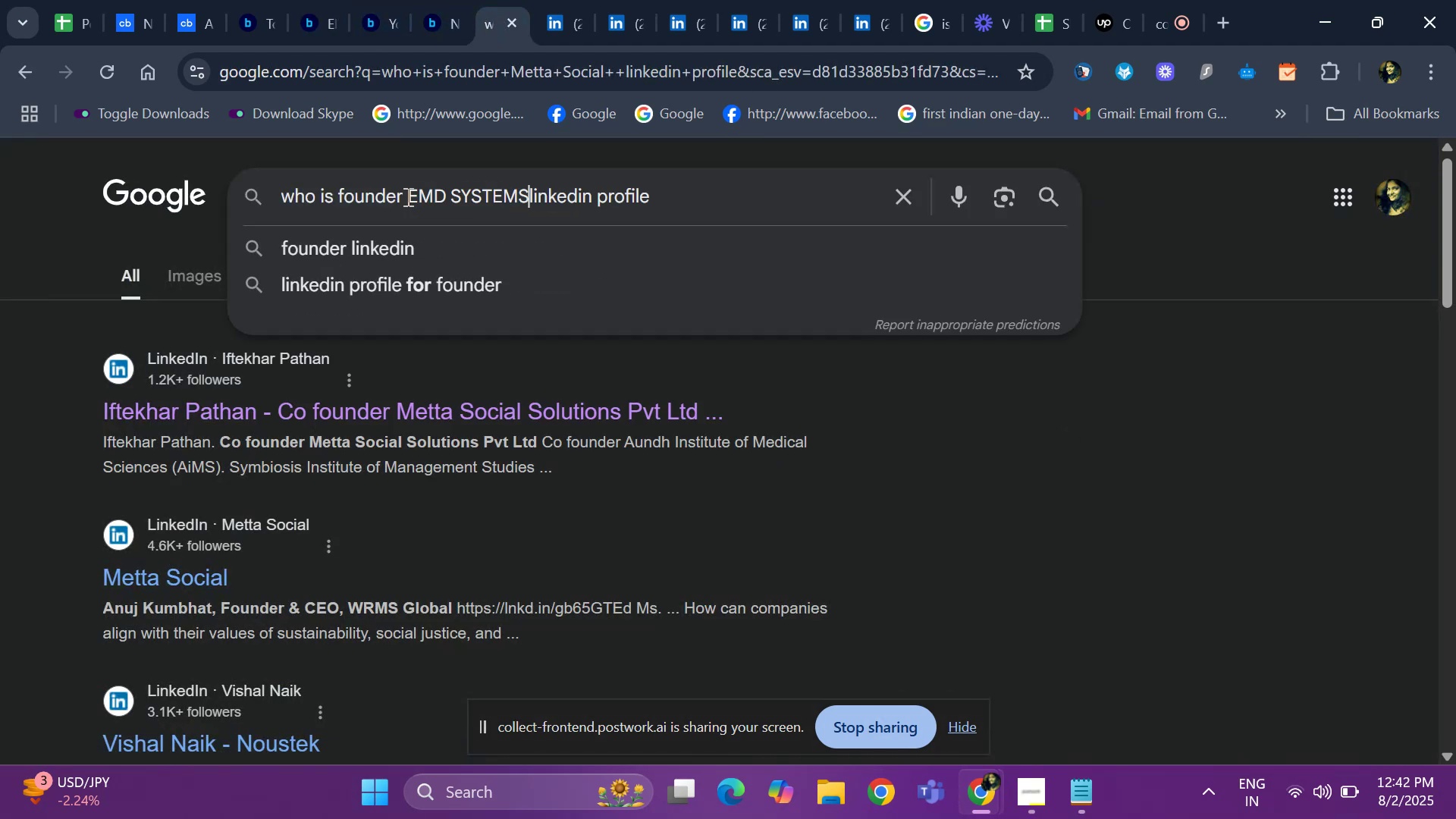 
key(Space)
 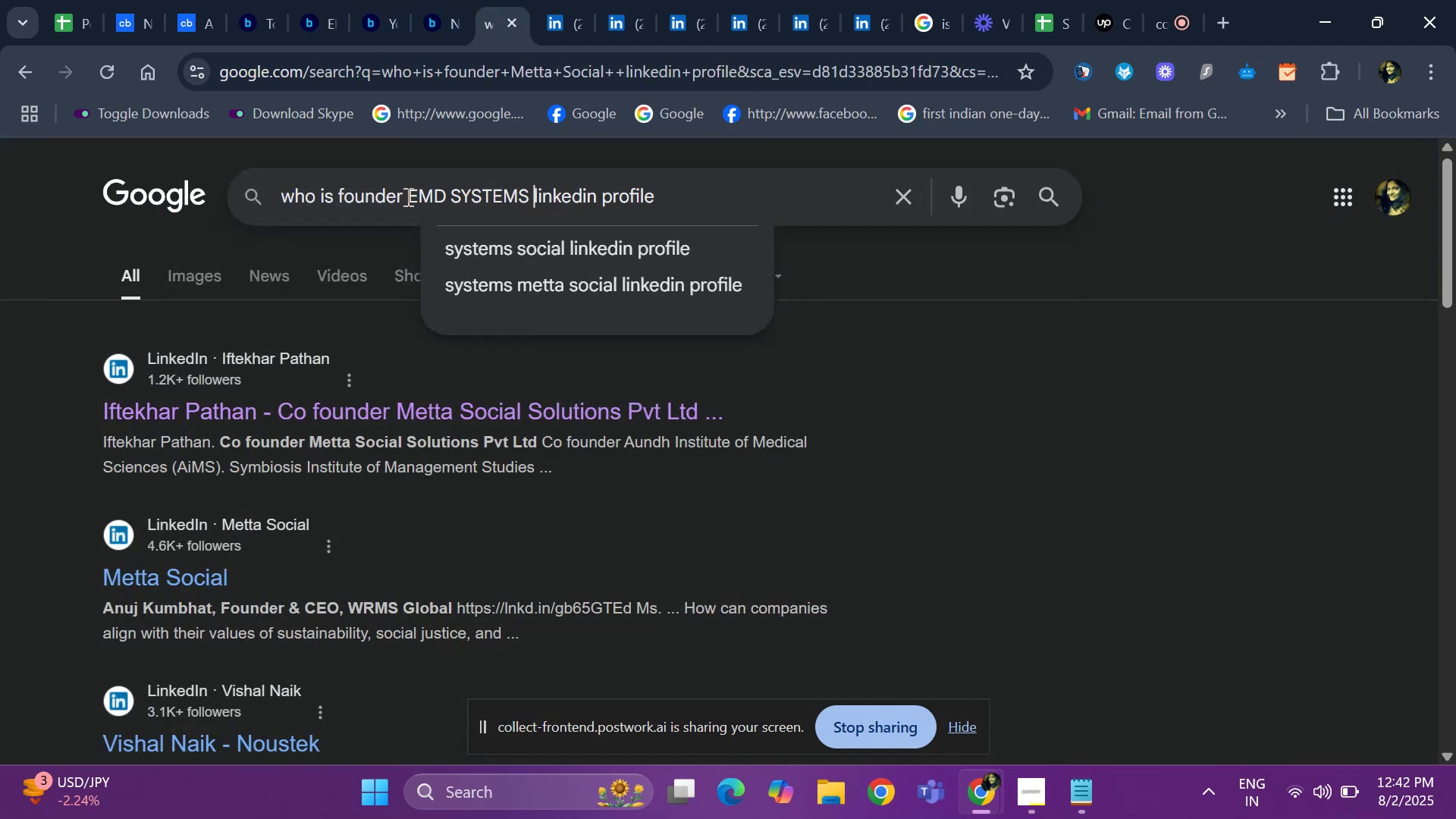 
key(Enter)
 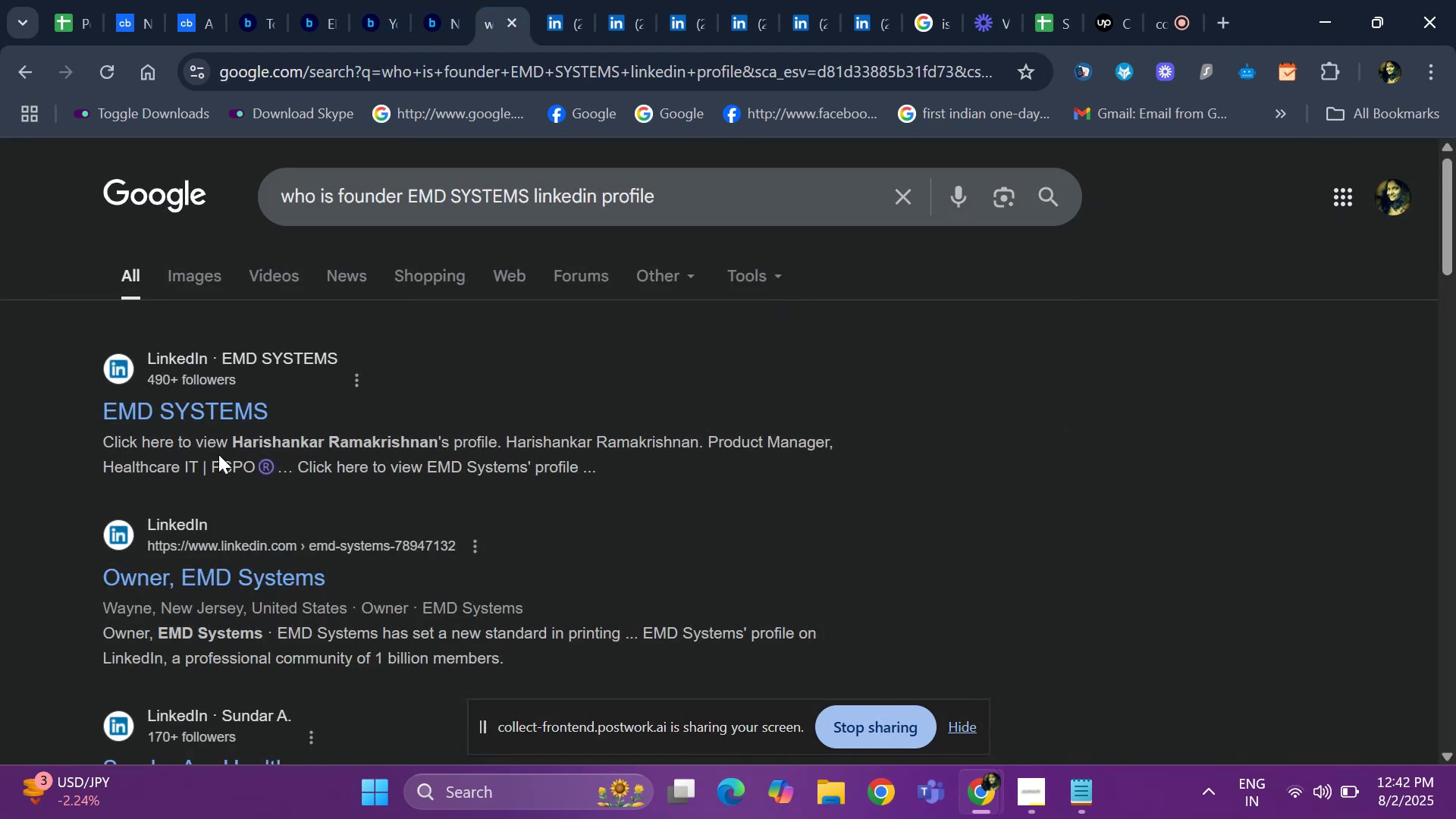 
scroll: coordinate [406, 567], scroll_direction: down, amount: 2.0
 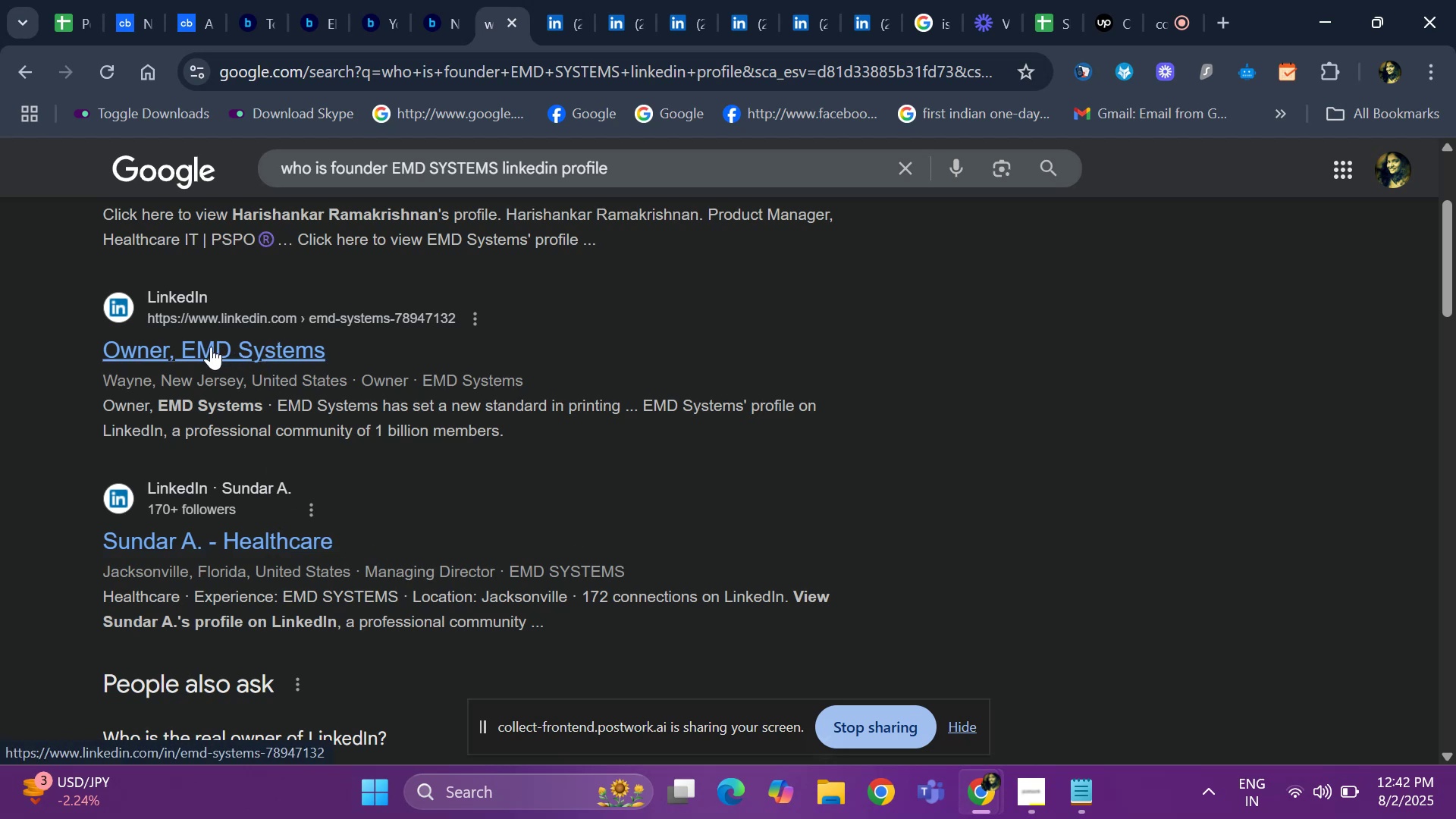 
wait(5.09)
 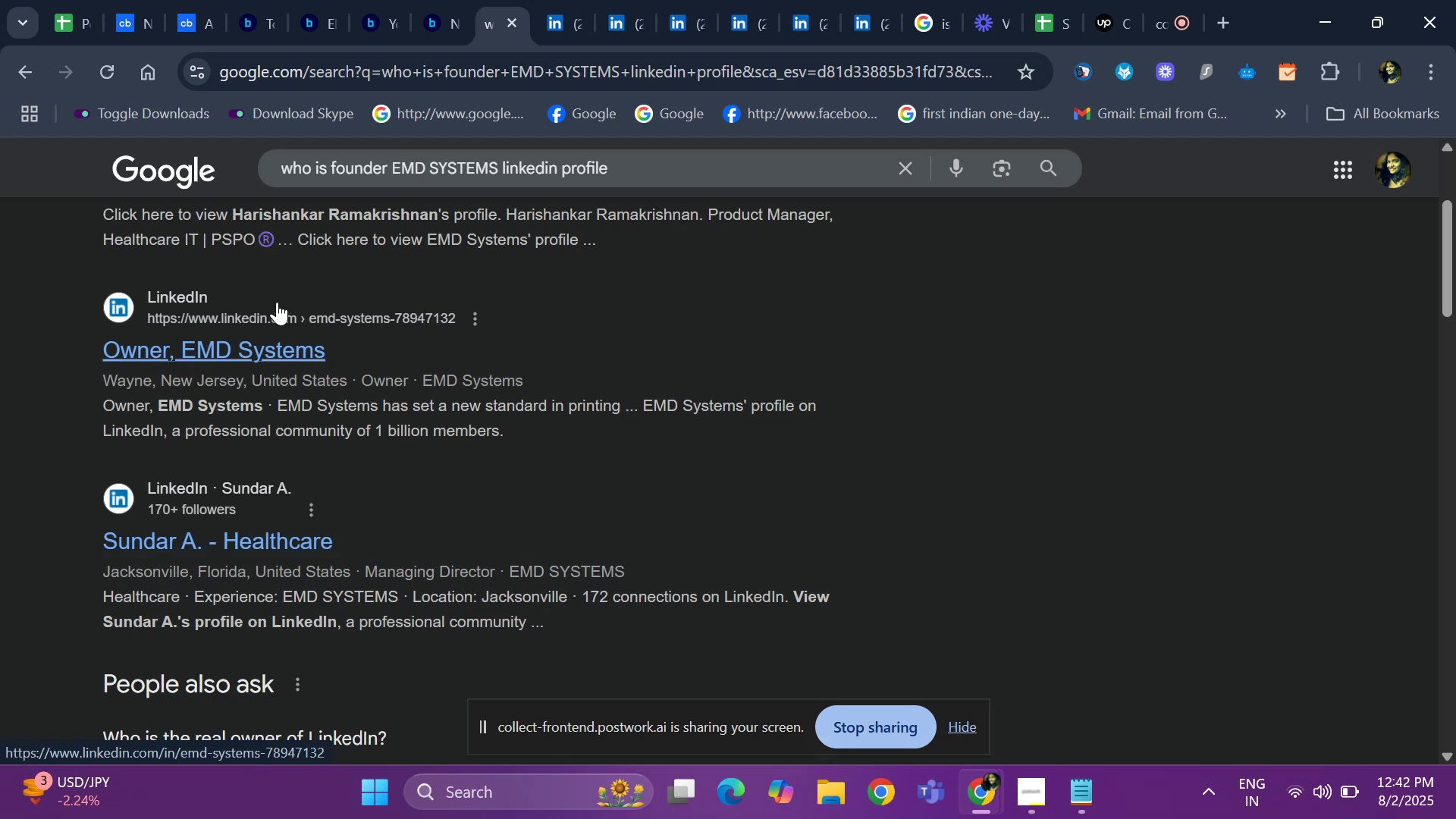 
right_click([211, 347])
 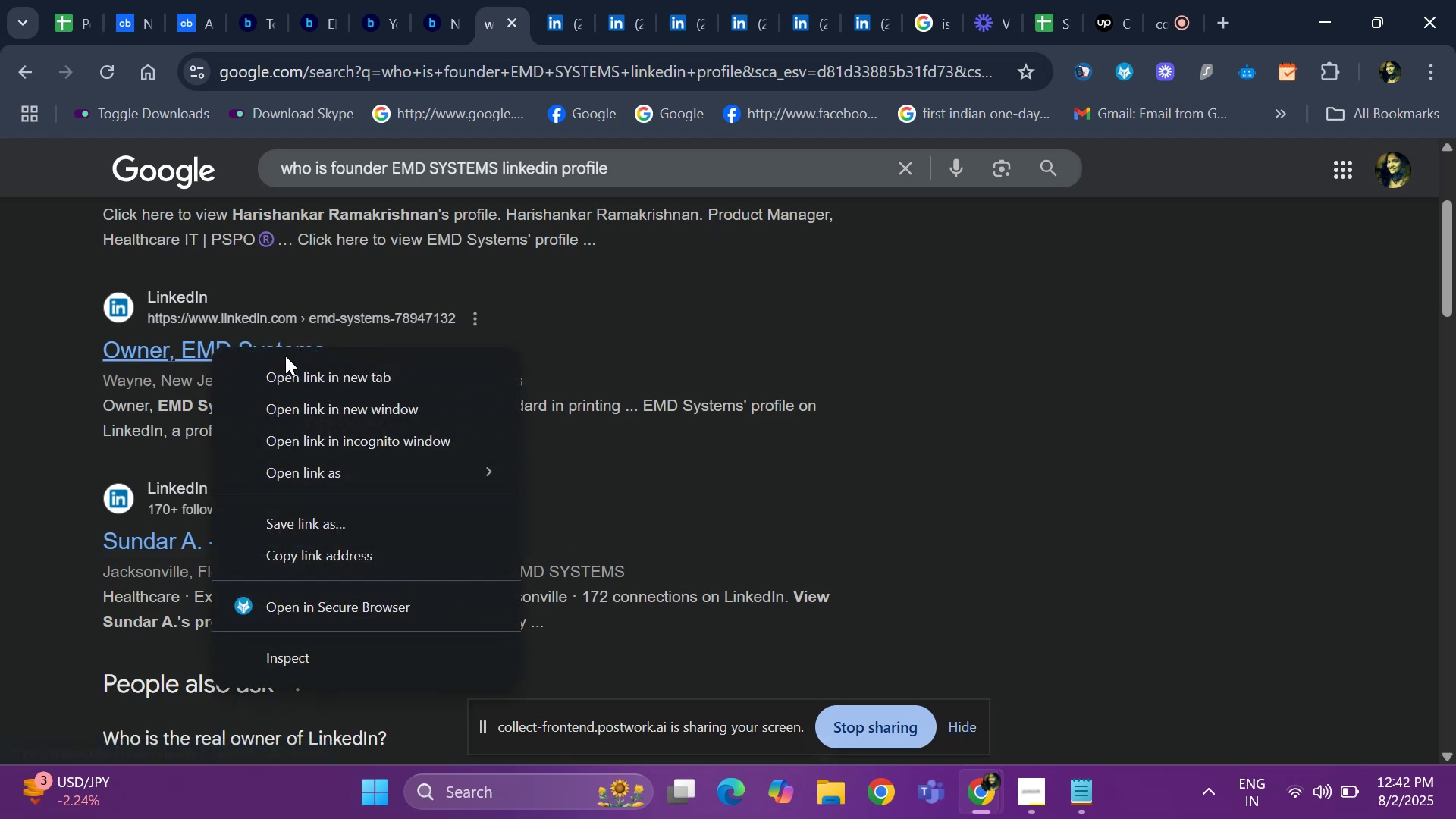 
left_click([293, 375])
 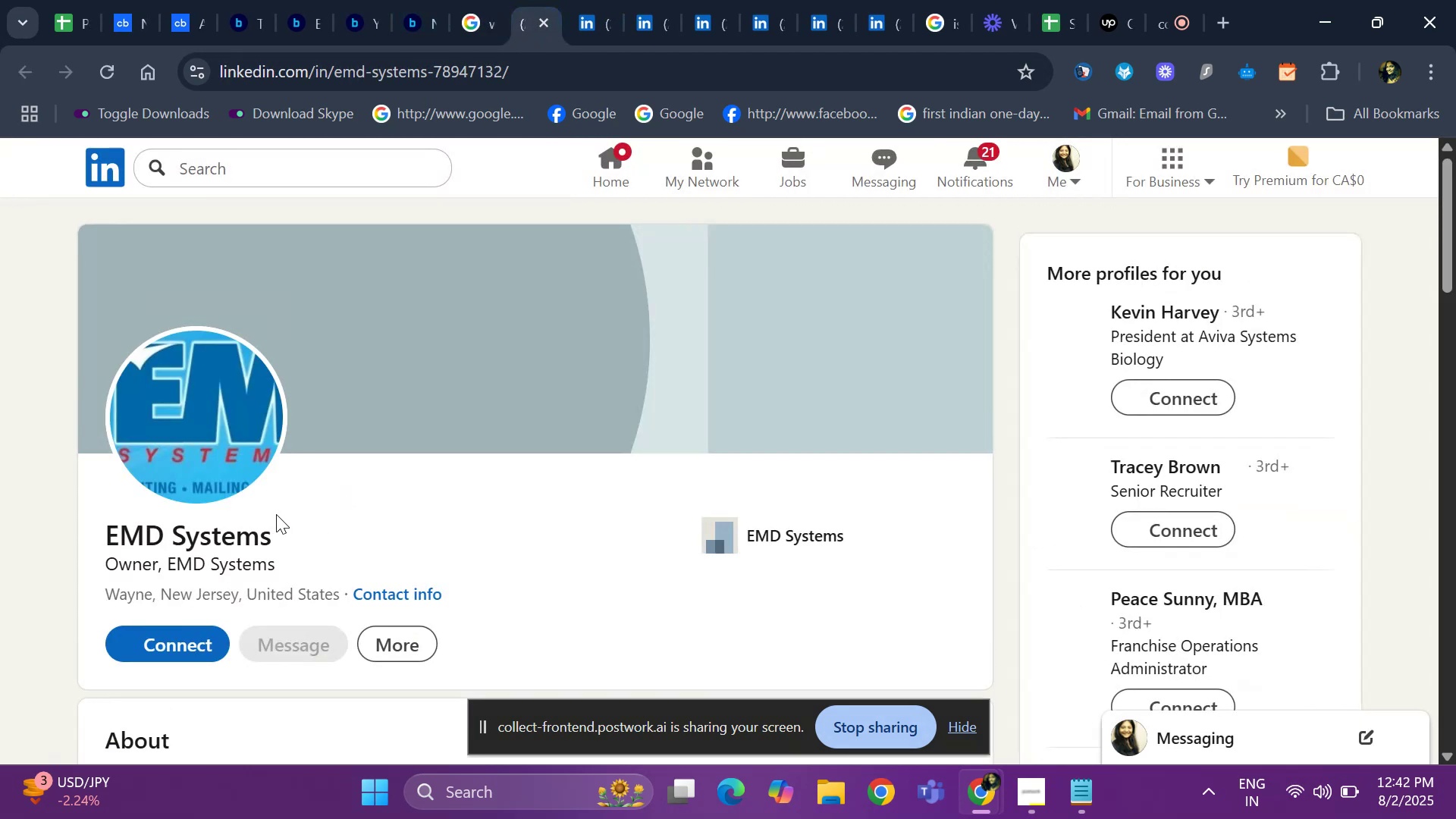 
wait(5.11)
 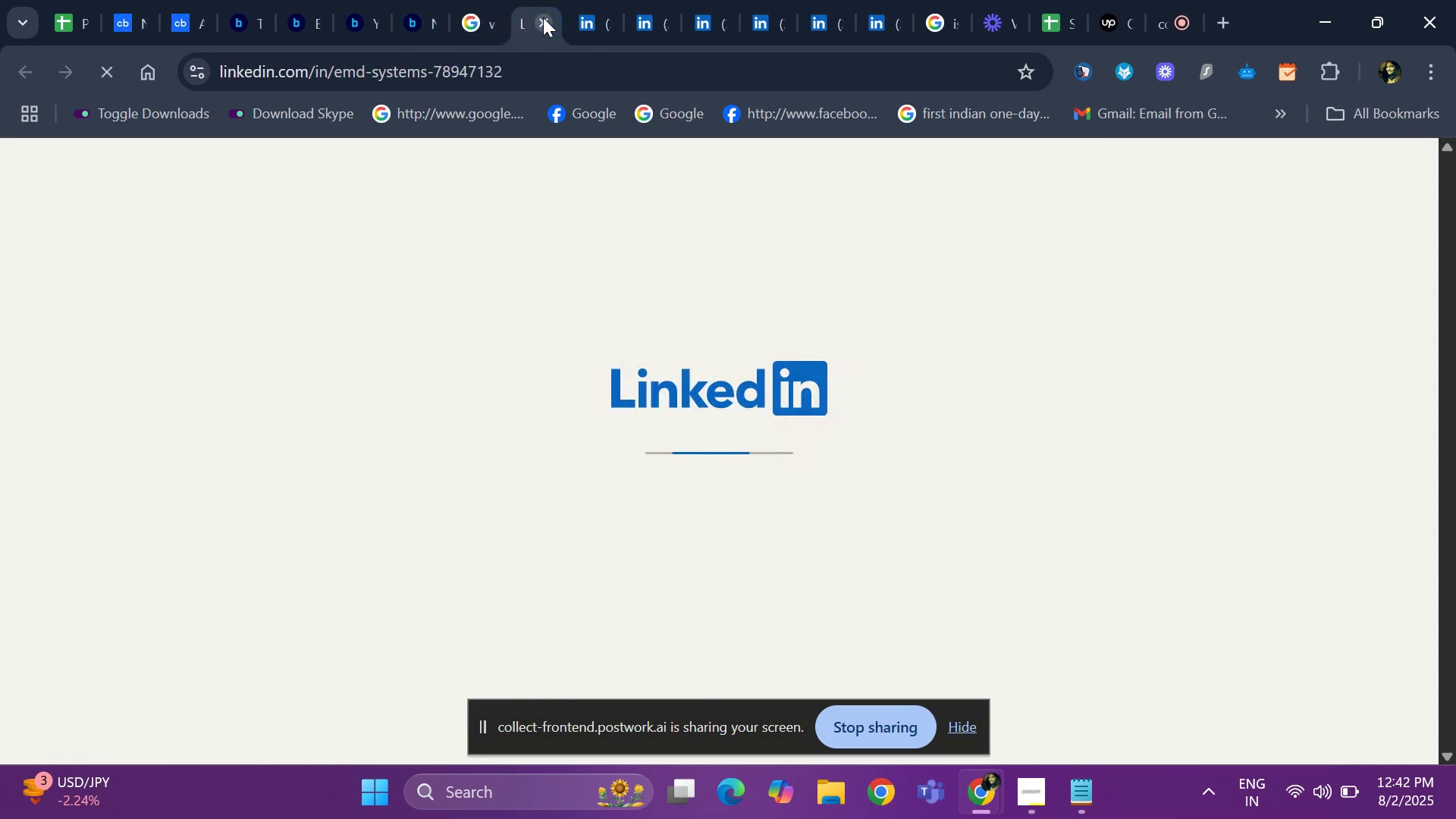 
scroll: coordinate [316, 535], scroll_direction: down, amount: 10.0
 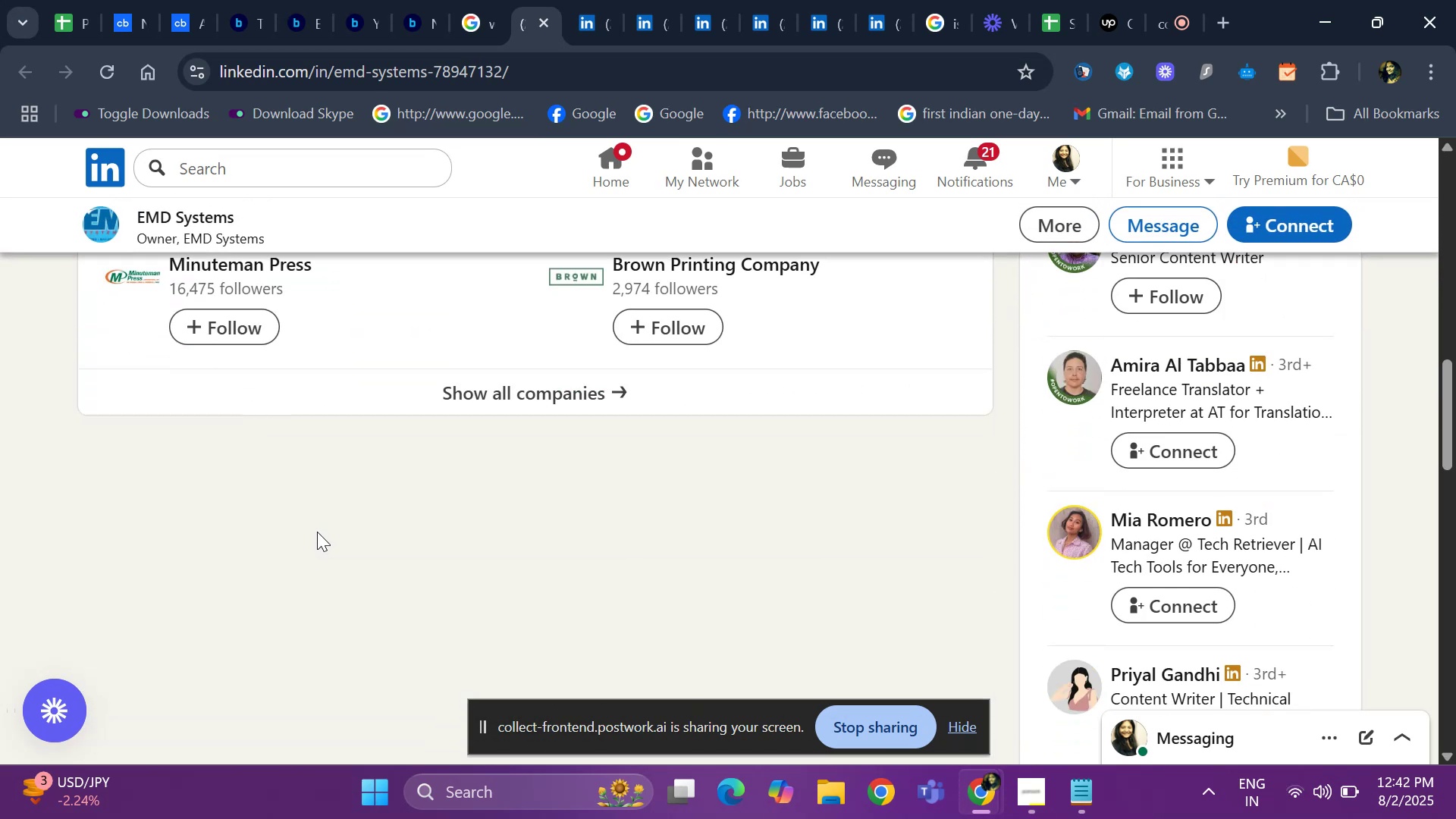 
scroll: coordinate [321, 522], scroll_direction: up, amount: 4.0
 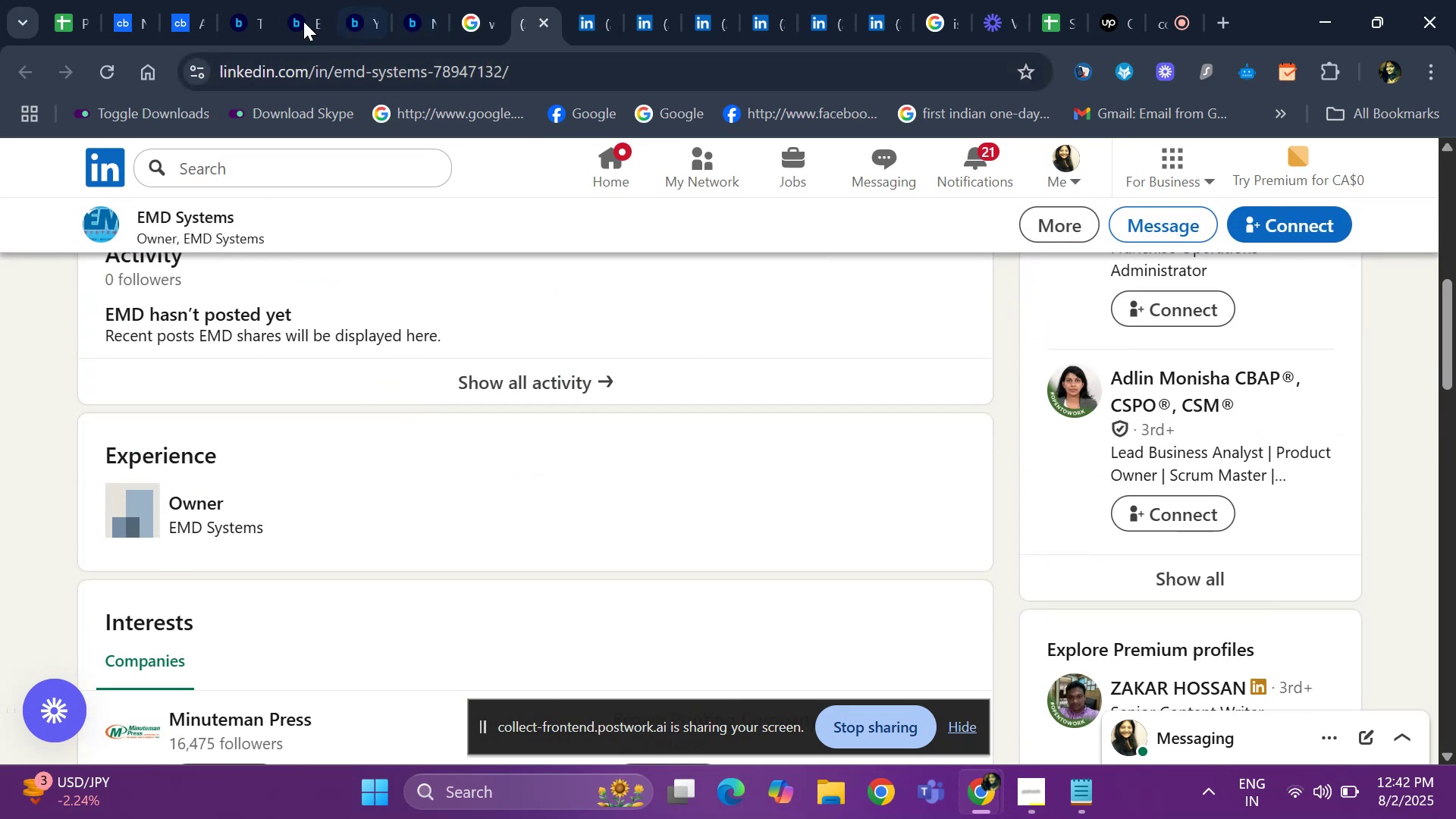 
left_click([253, 24])
 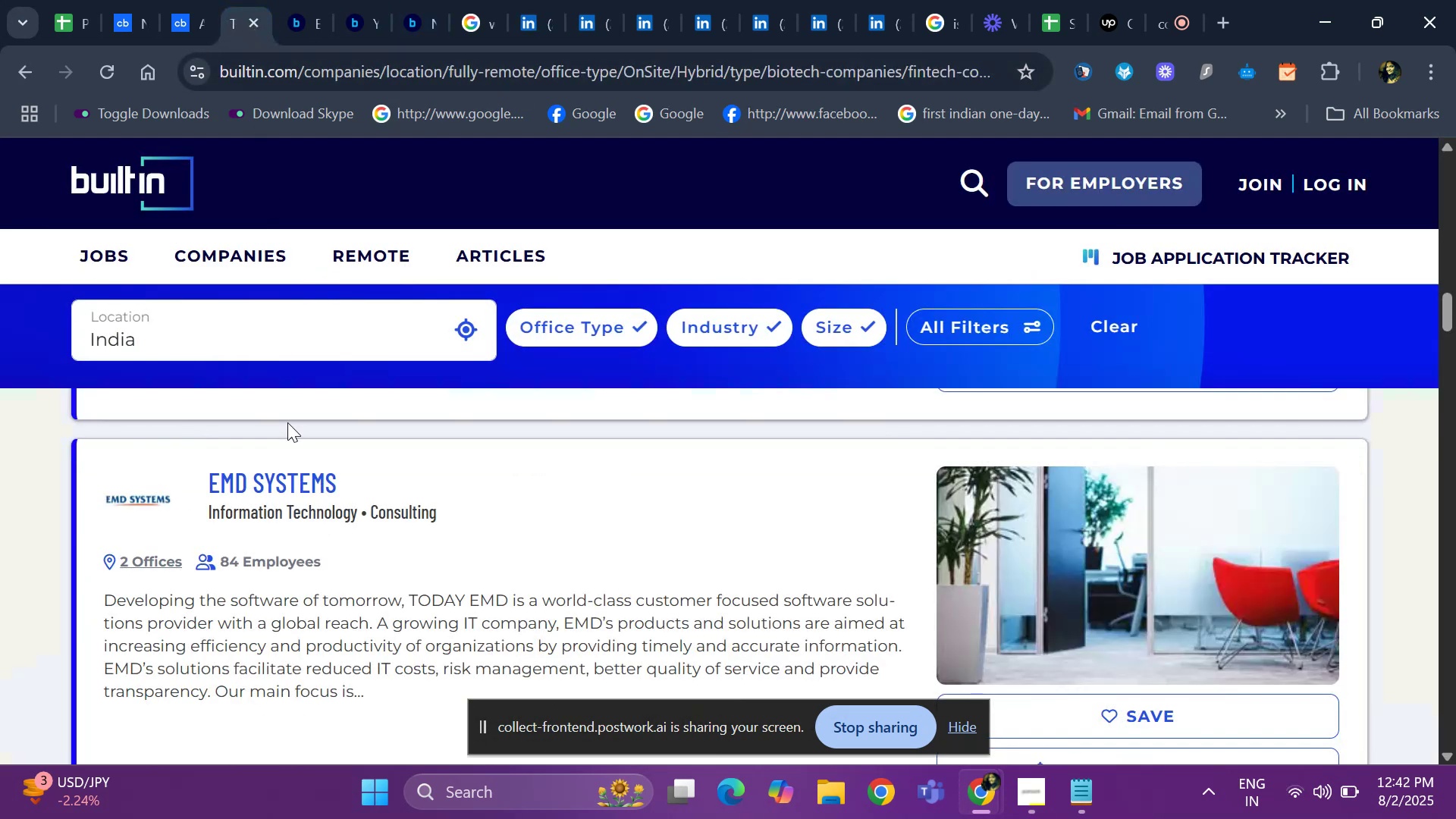 
scroll: coordinate [260, 535], scroll_direction: down, amount: 4.0
 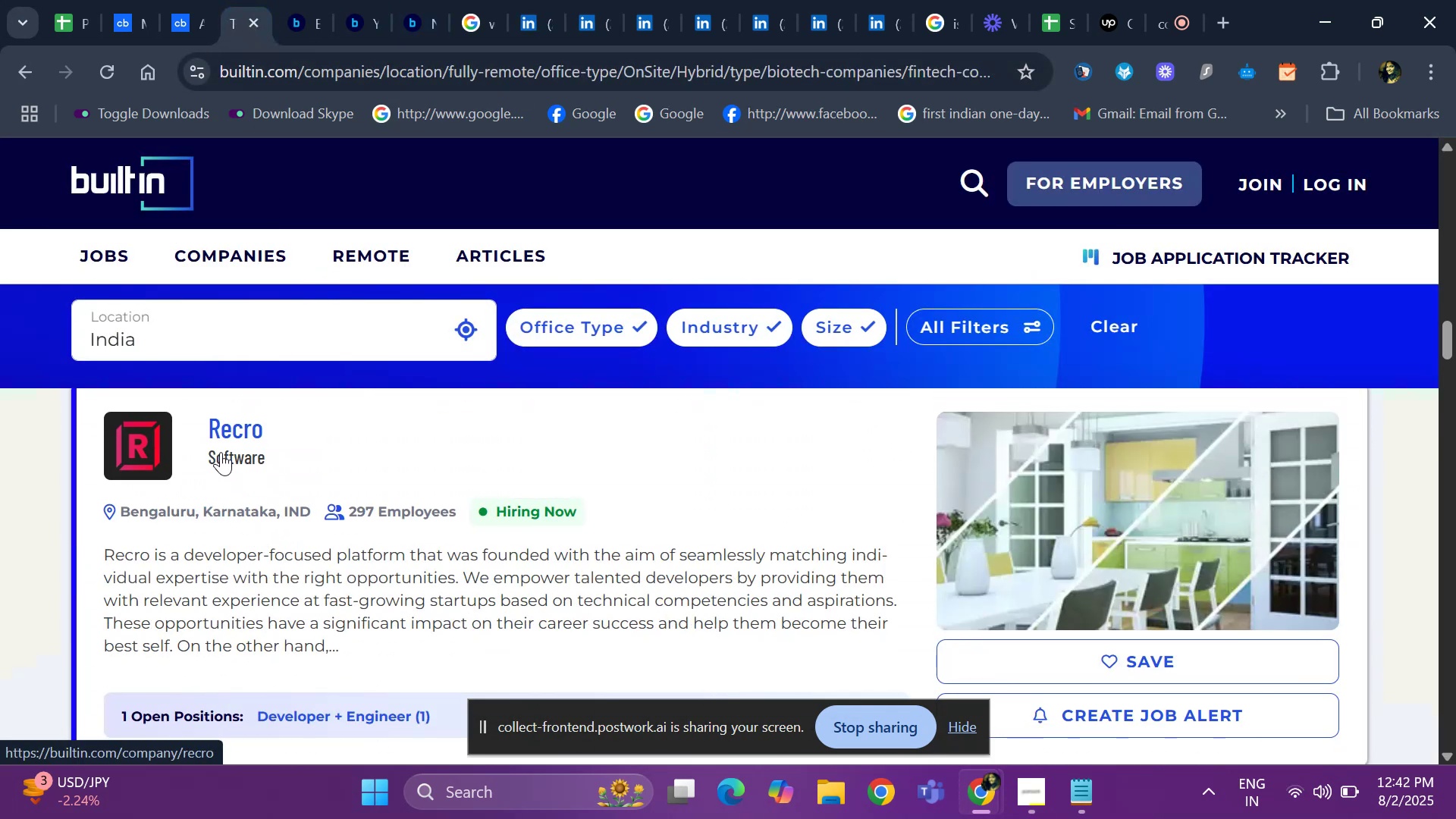 
right_click([228, 419])
 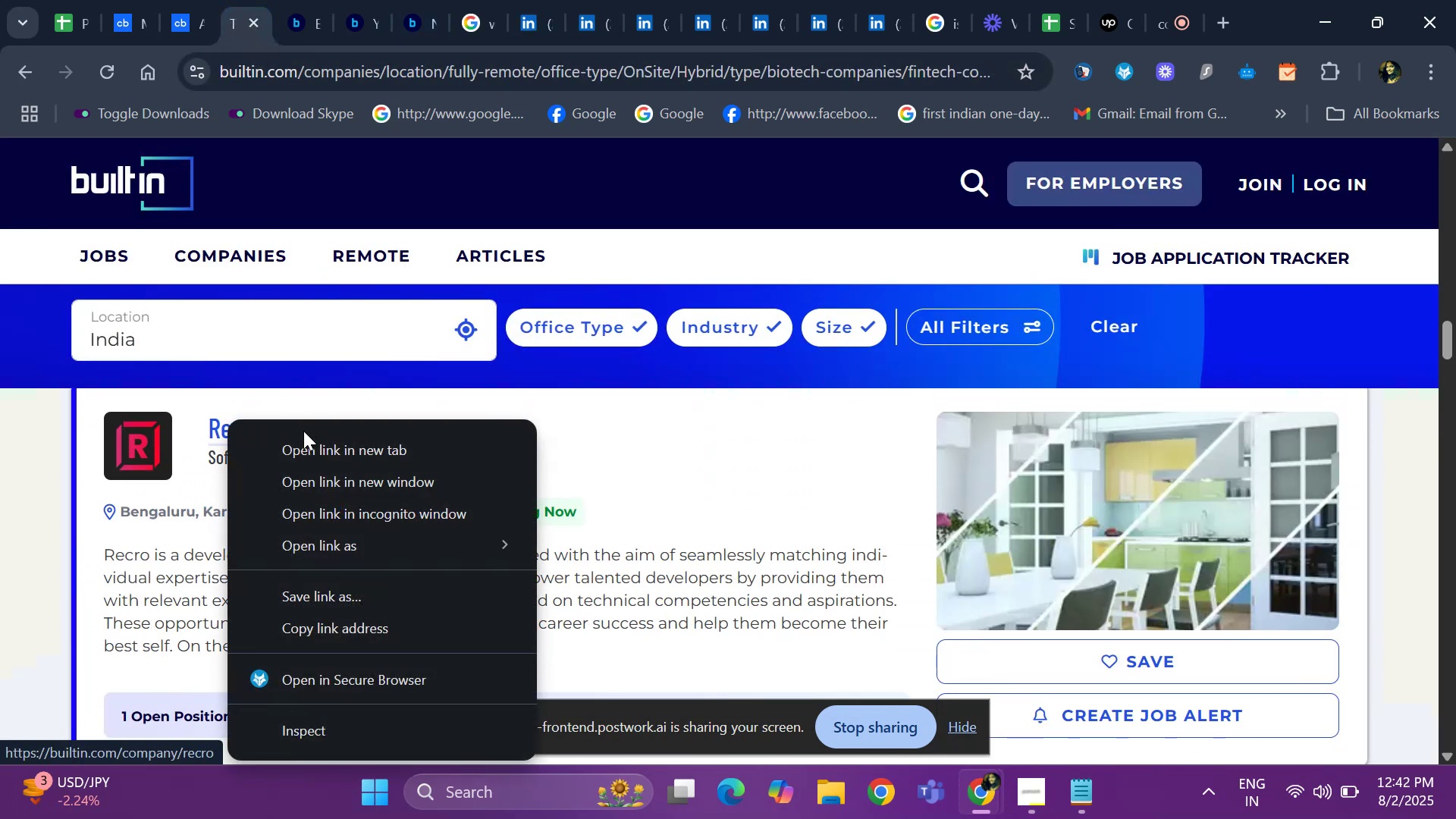 
left_click([303, 447])
 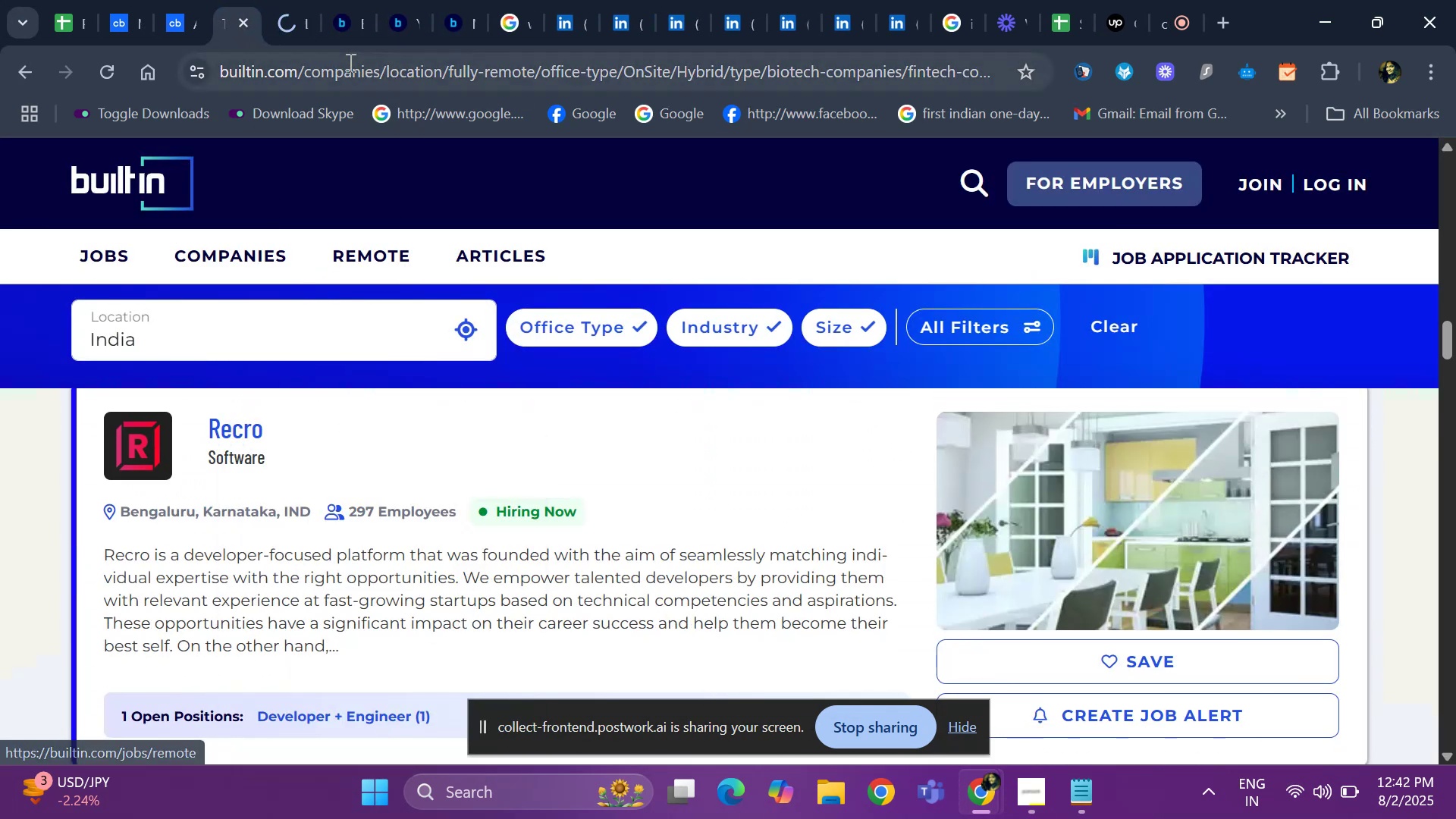 
left_click([340, 16])
 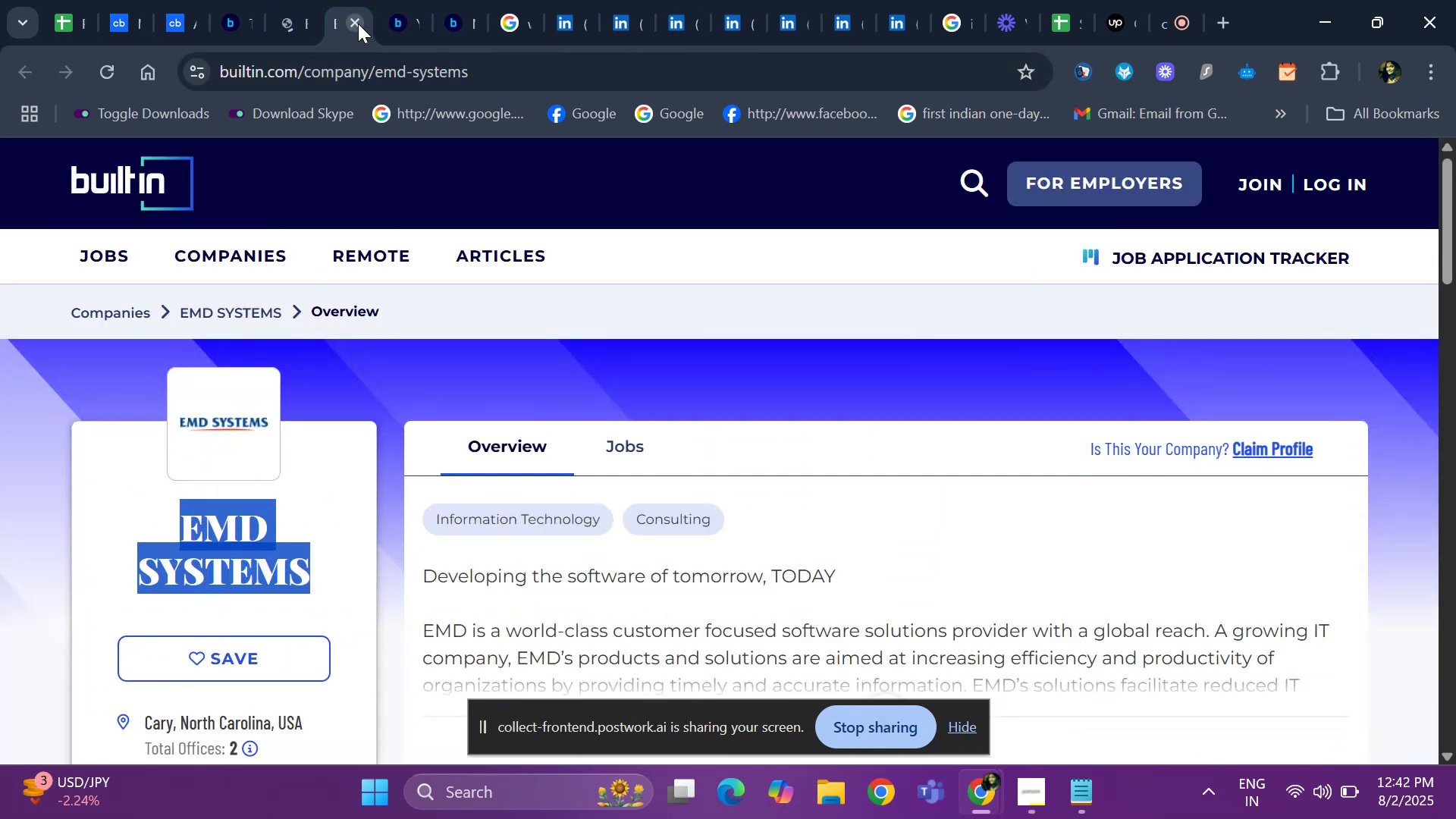 
double_click([358, 24])
 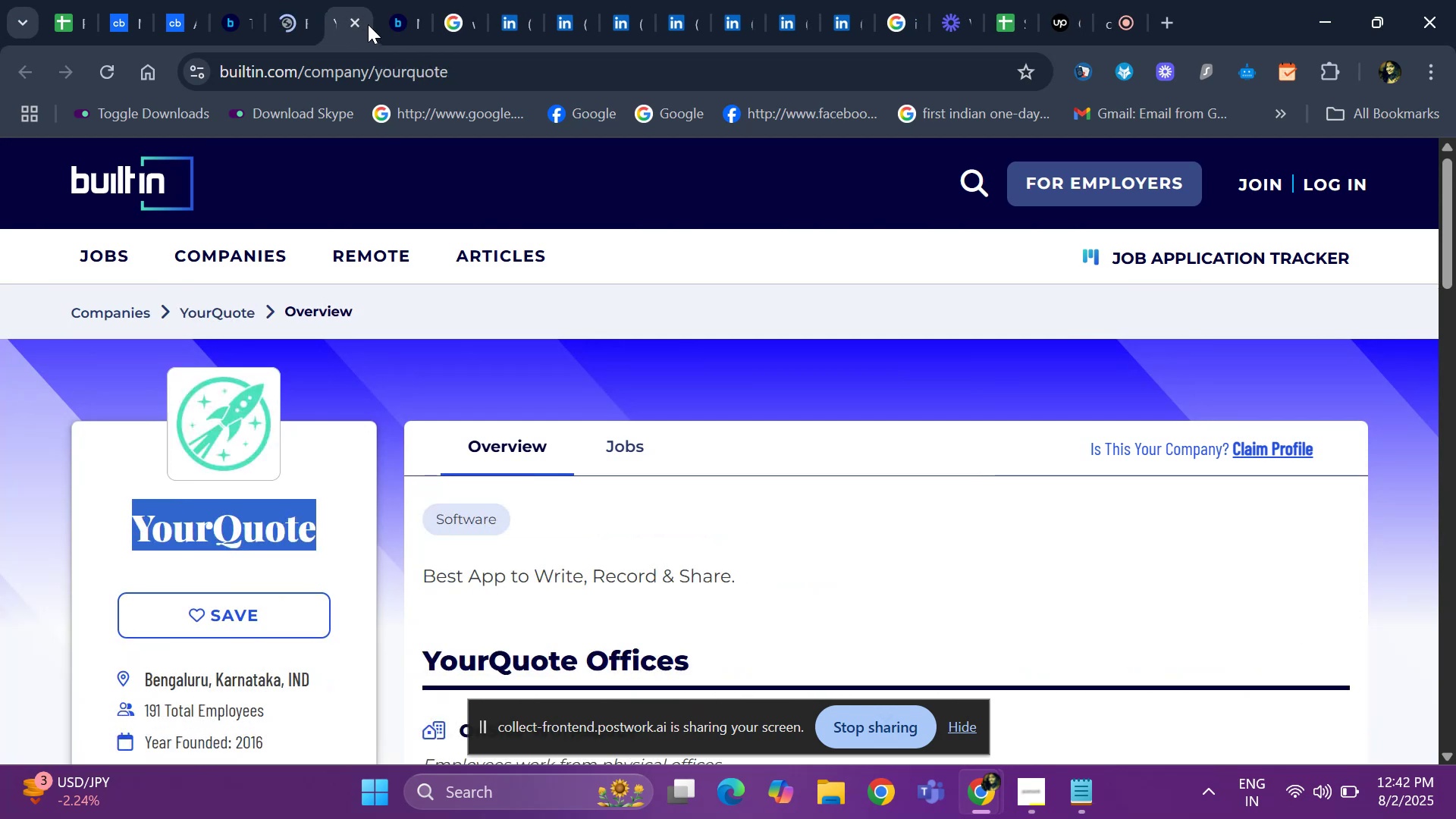 
left_click([368, 24])
 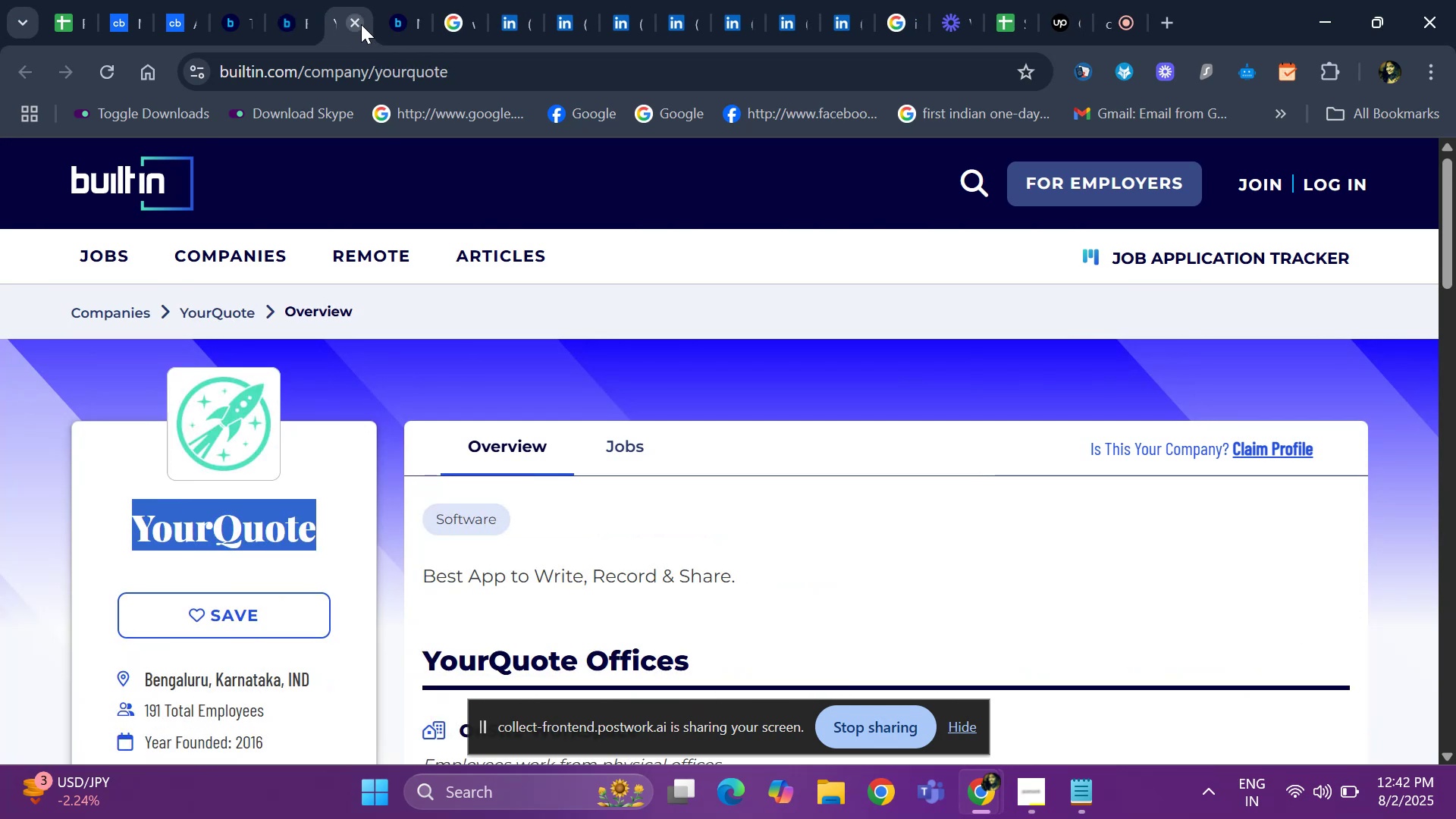 
left_click([361, 24])
 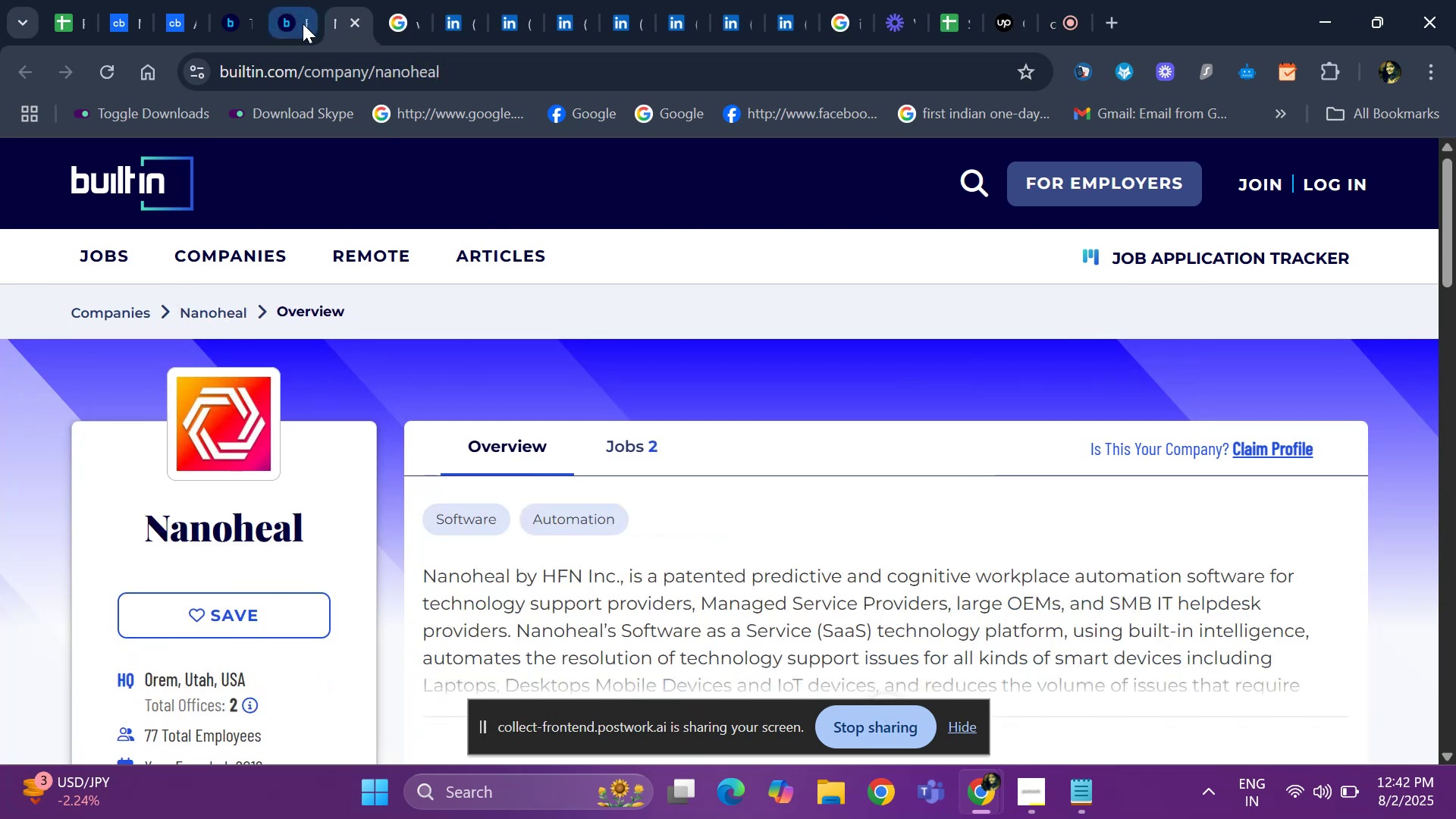 
left_click([291, 24])
 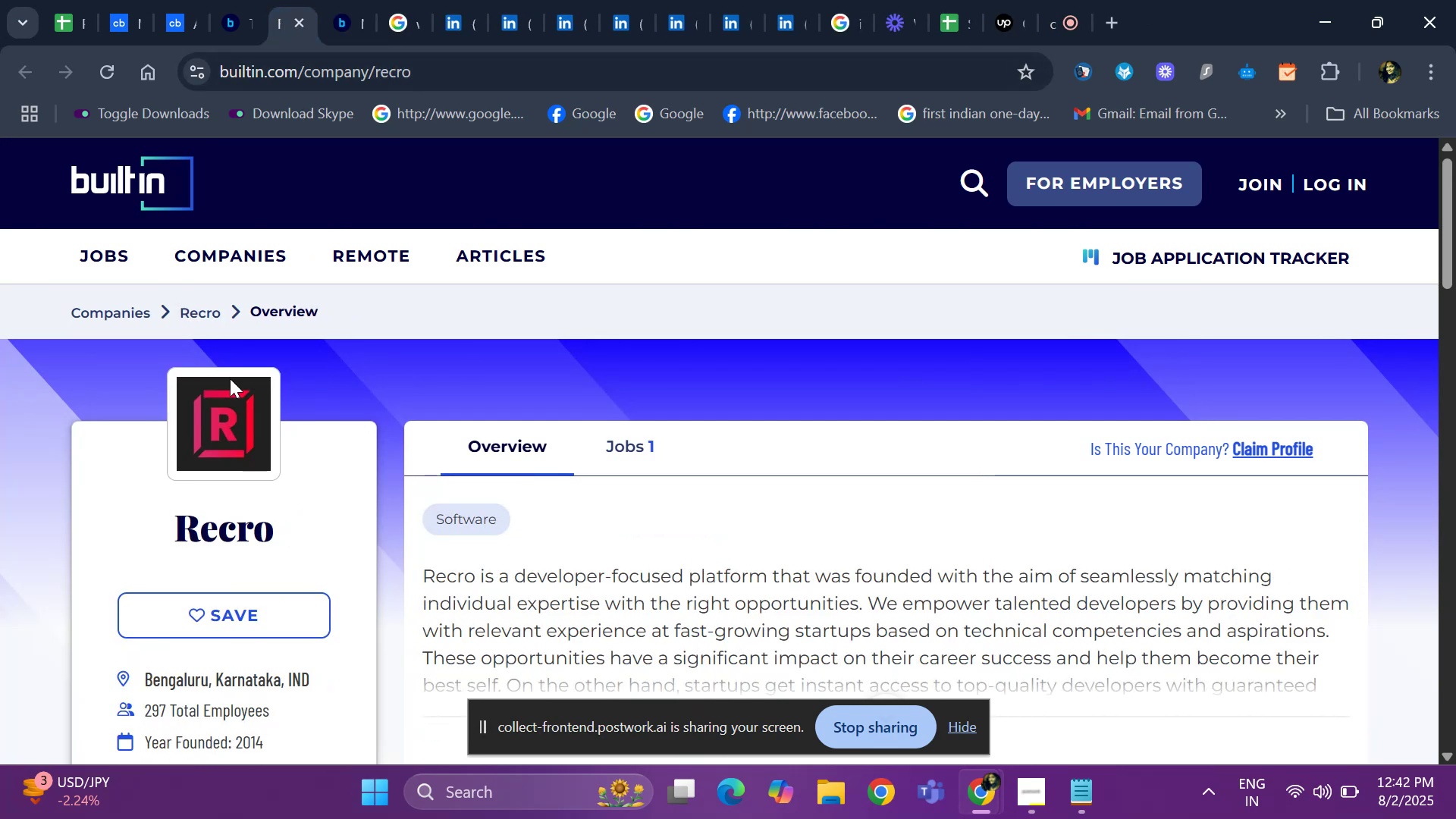 
left_click_drag(start_coordinate=[167, 526], to_coordinate=[306, 531])
 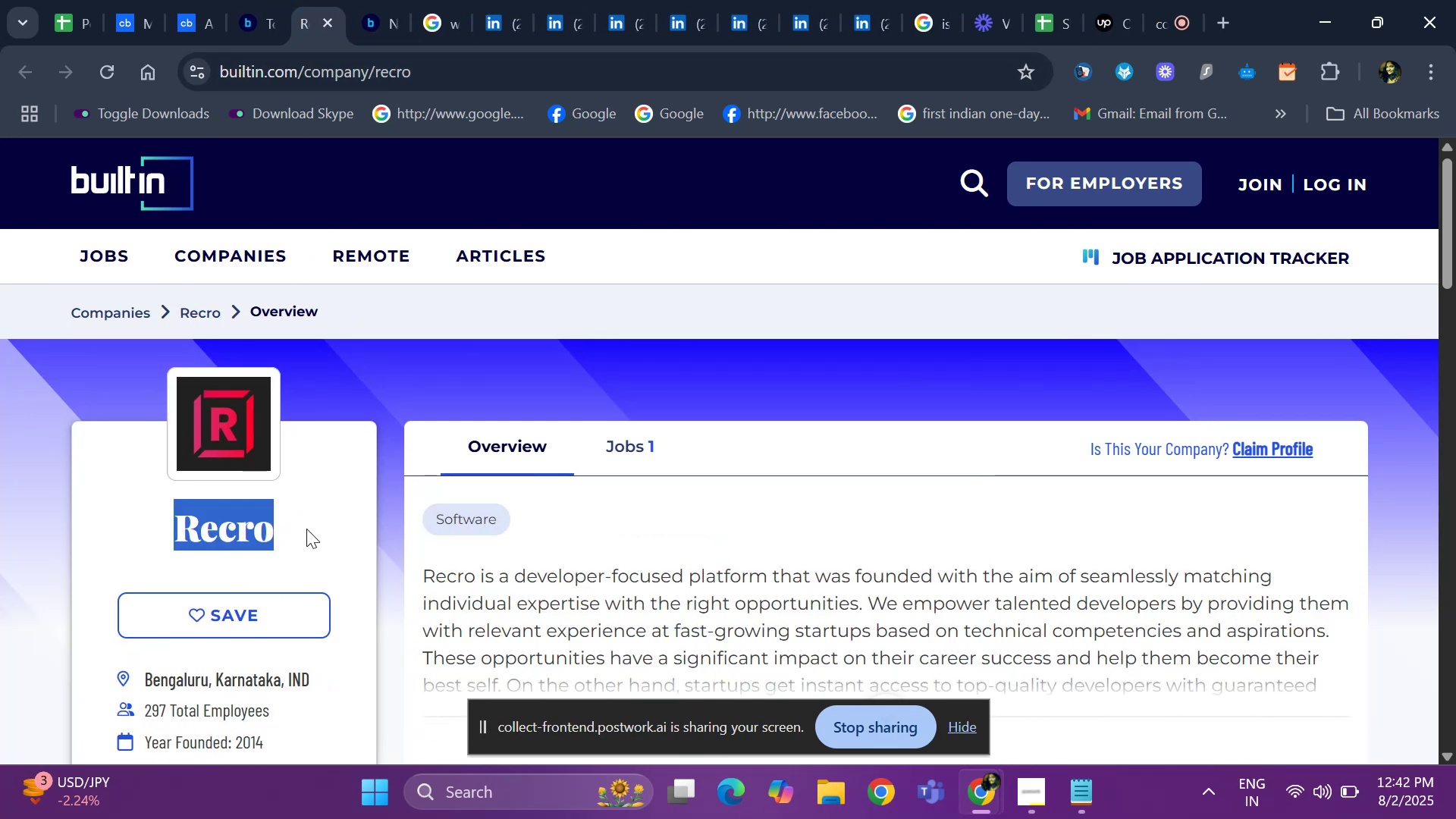 
key(Control+ControlLeft)
 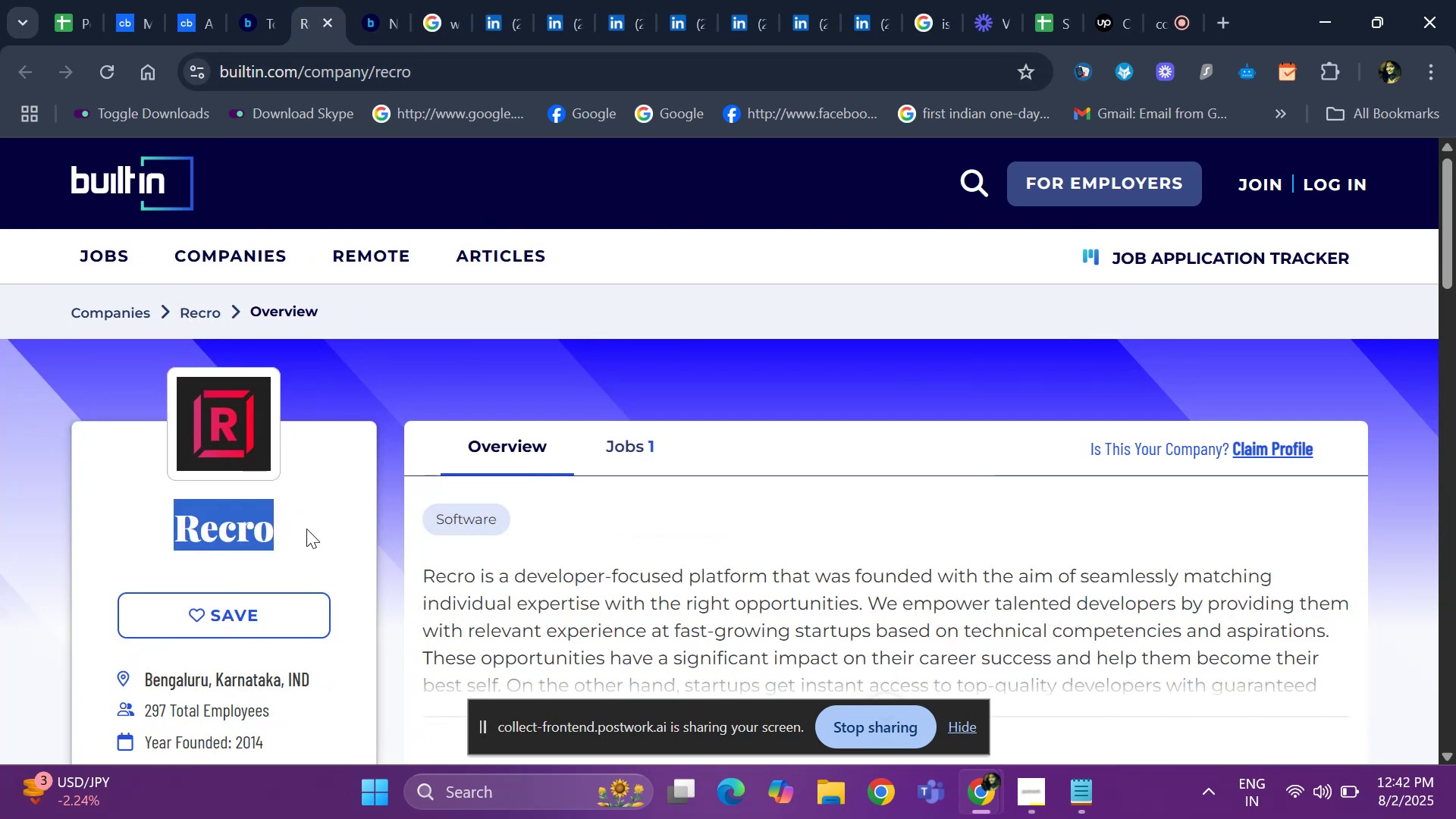 
key(Control+C)
 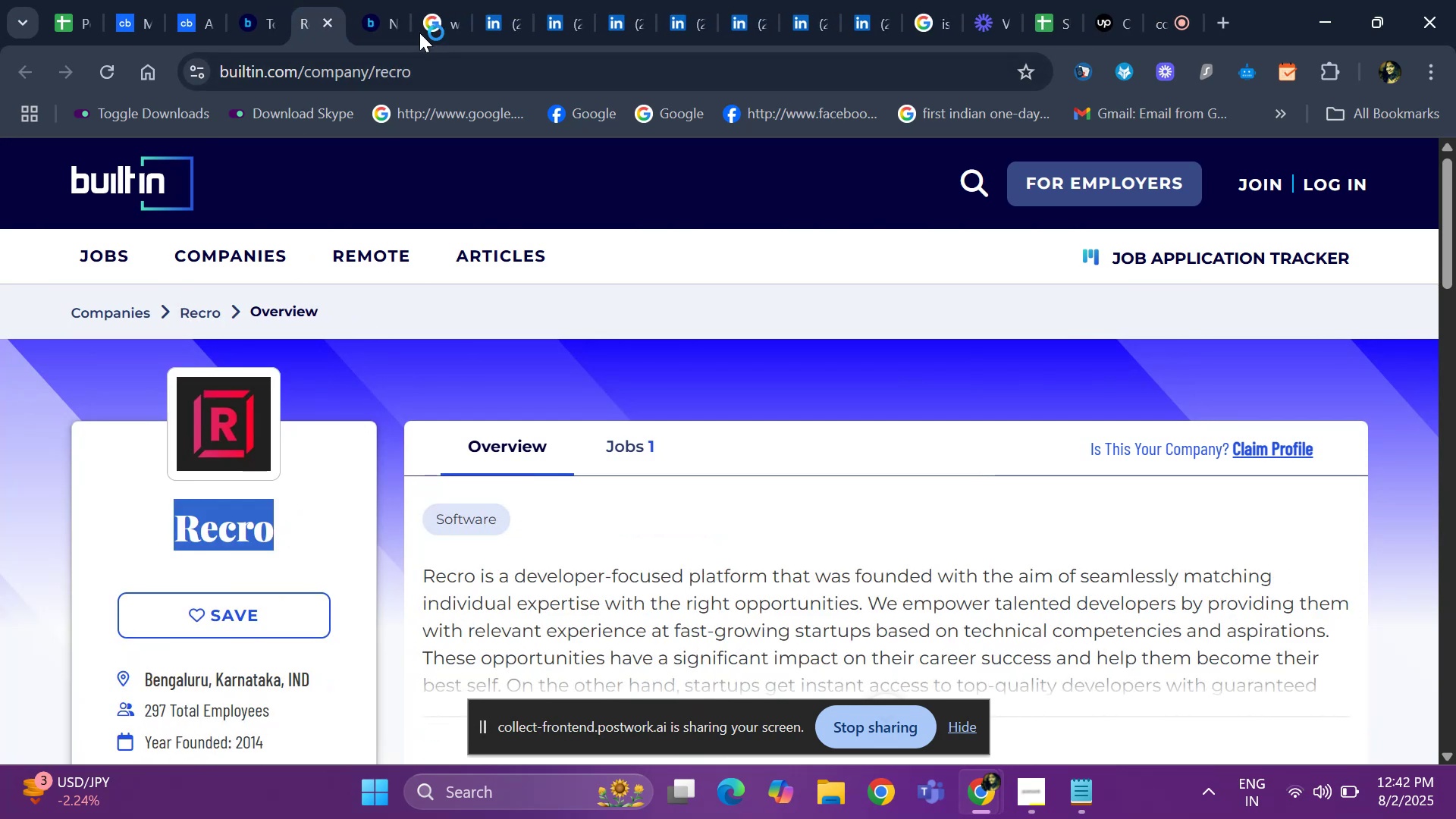 
left_click([428, 6])
 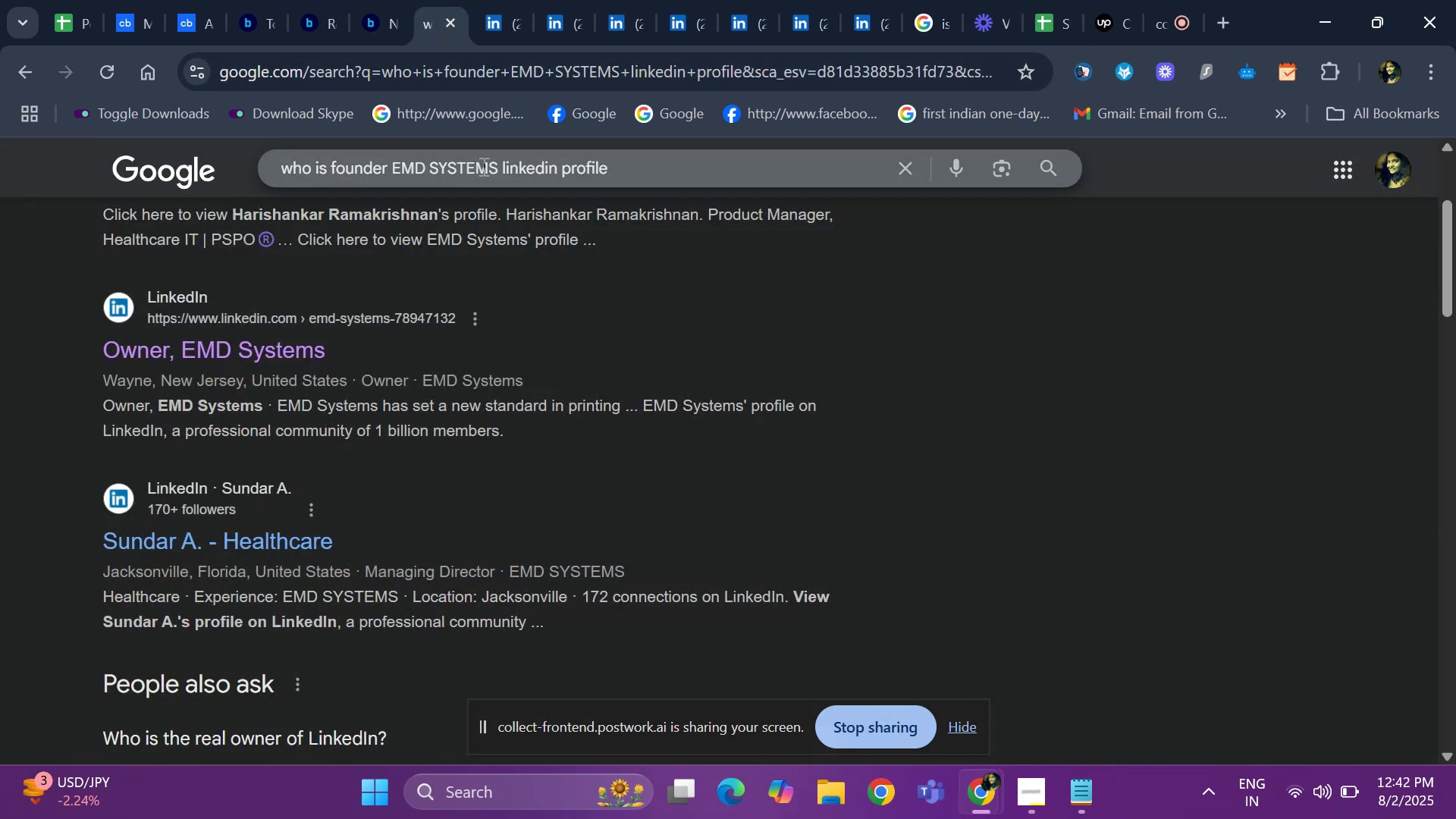 
left_click_drag(start_coordinate=[498, 166], to_coordinate=[394, 160])
 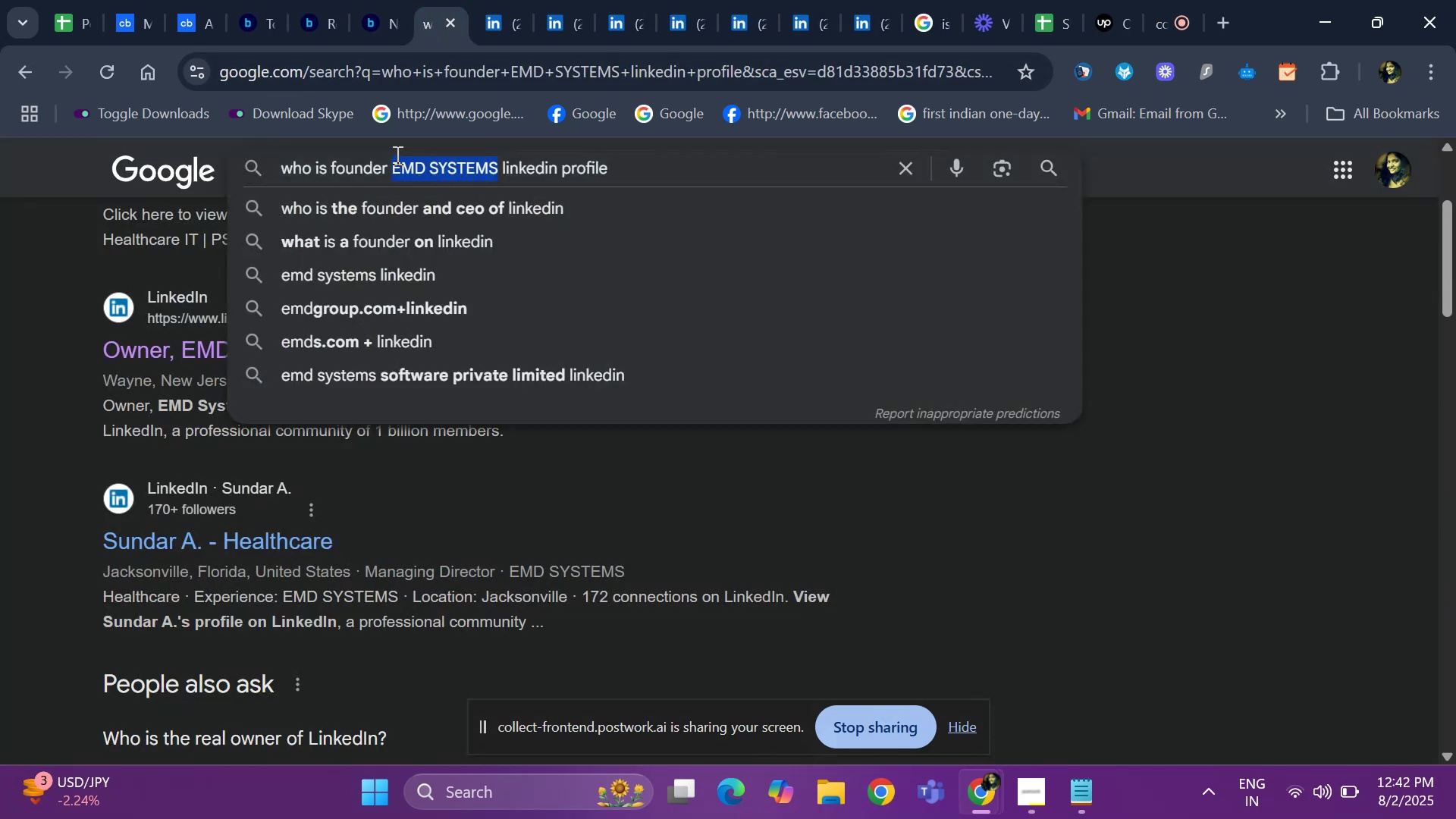 
key(Backspace)
 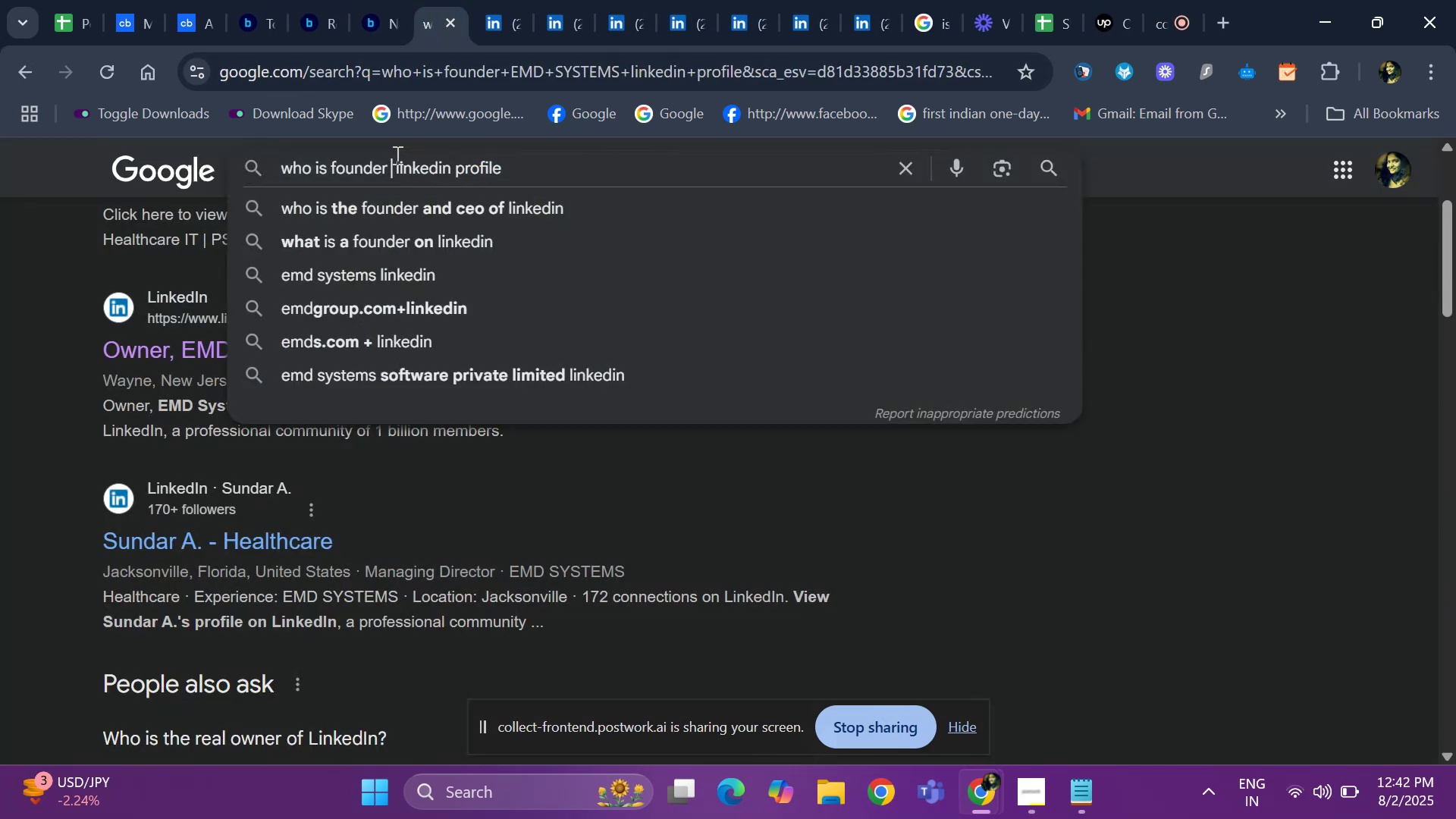 
key(Control+ControlLeft)
 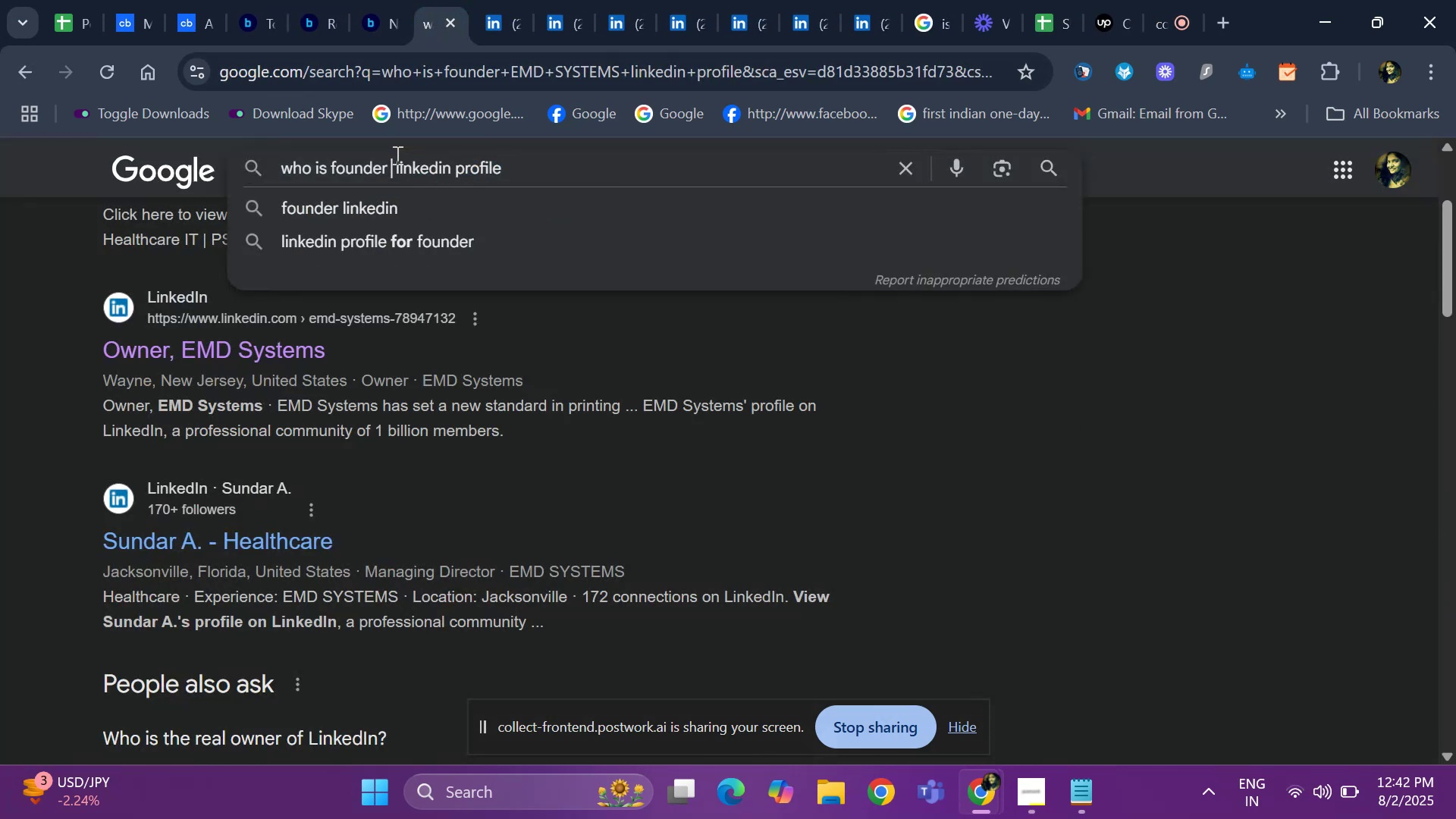 
key(Control+V)
 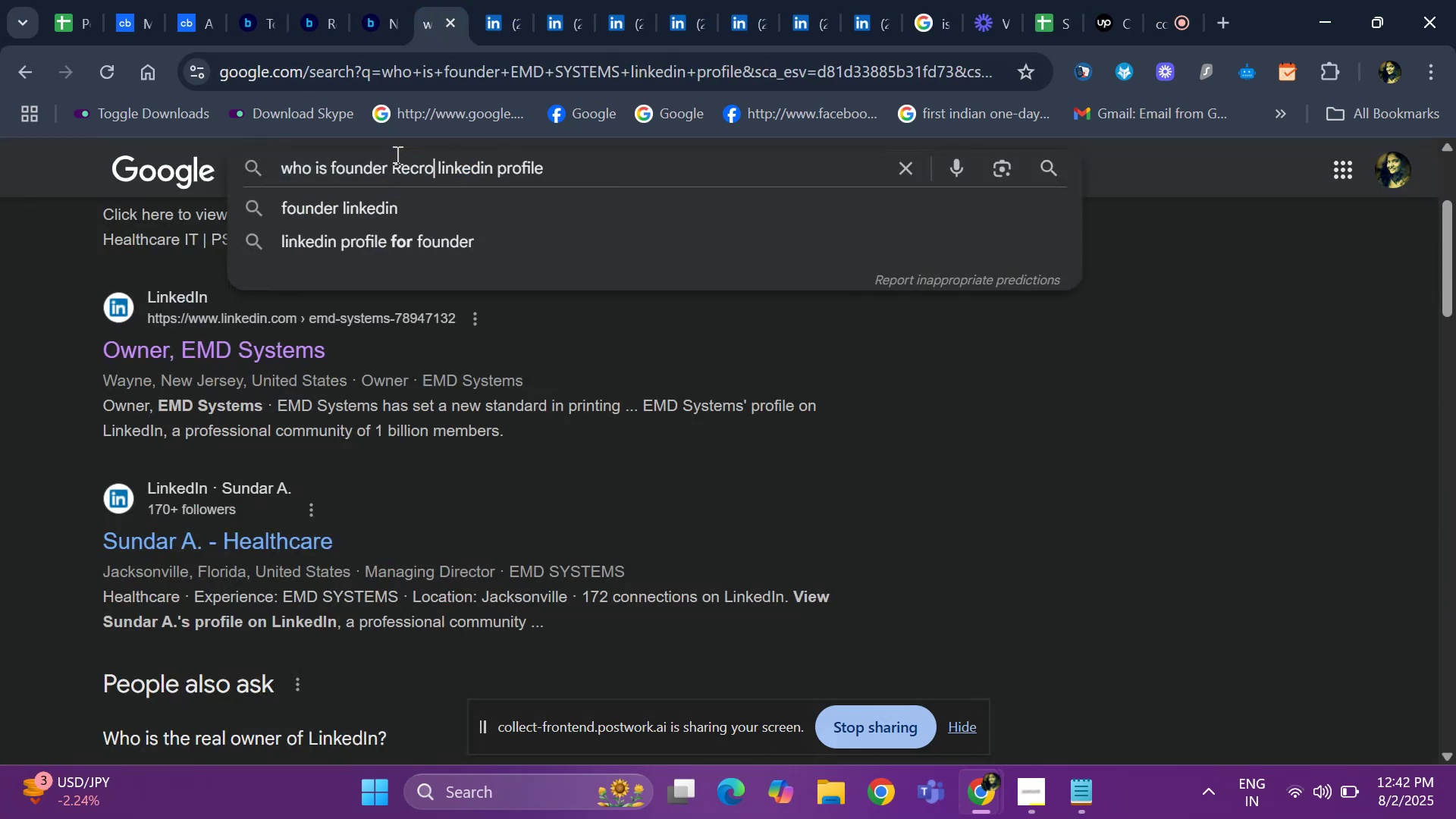 
key(Space)
 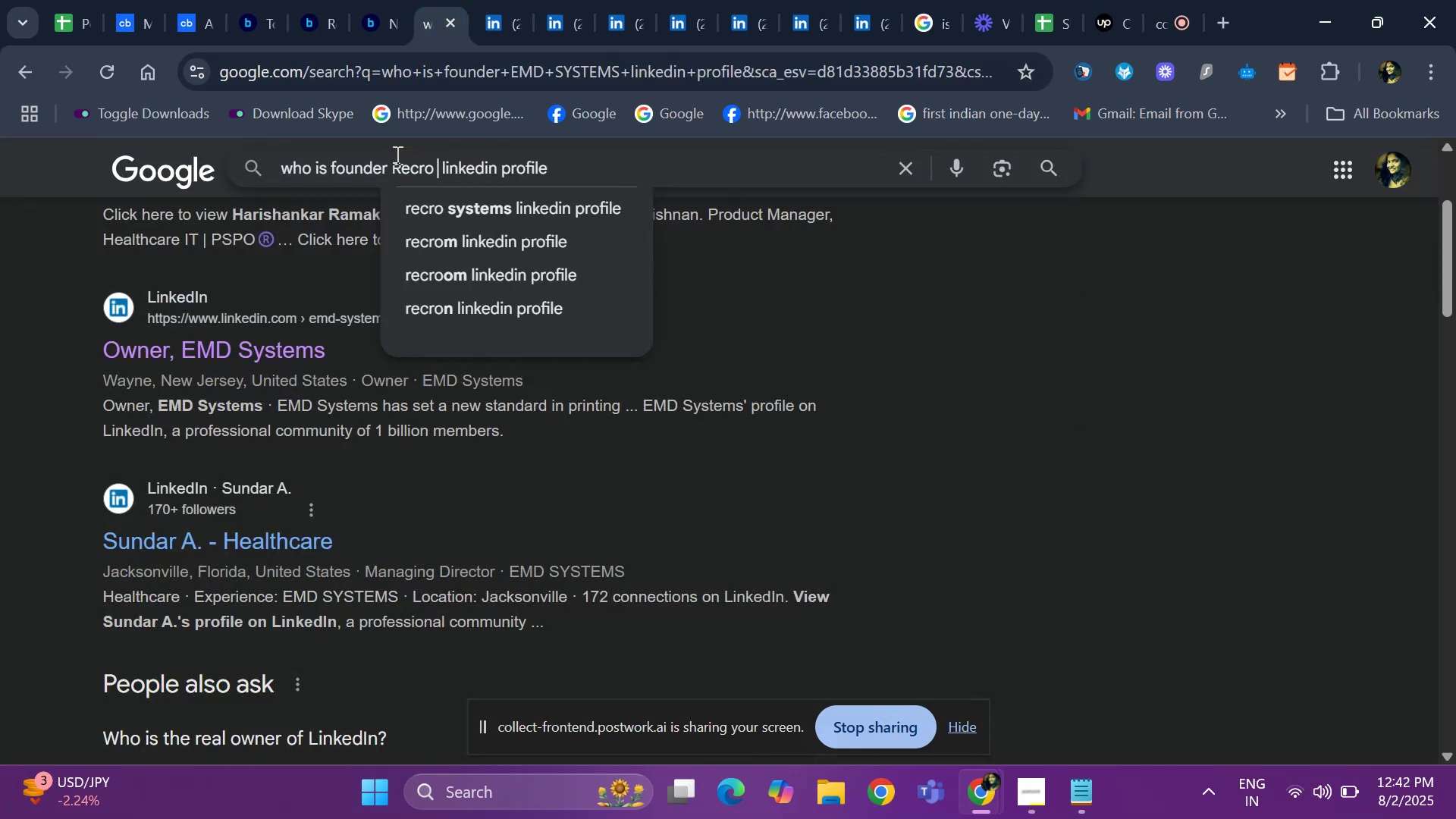 
key(Enter)
 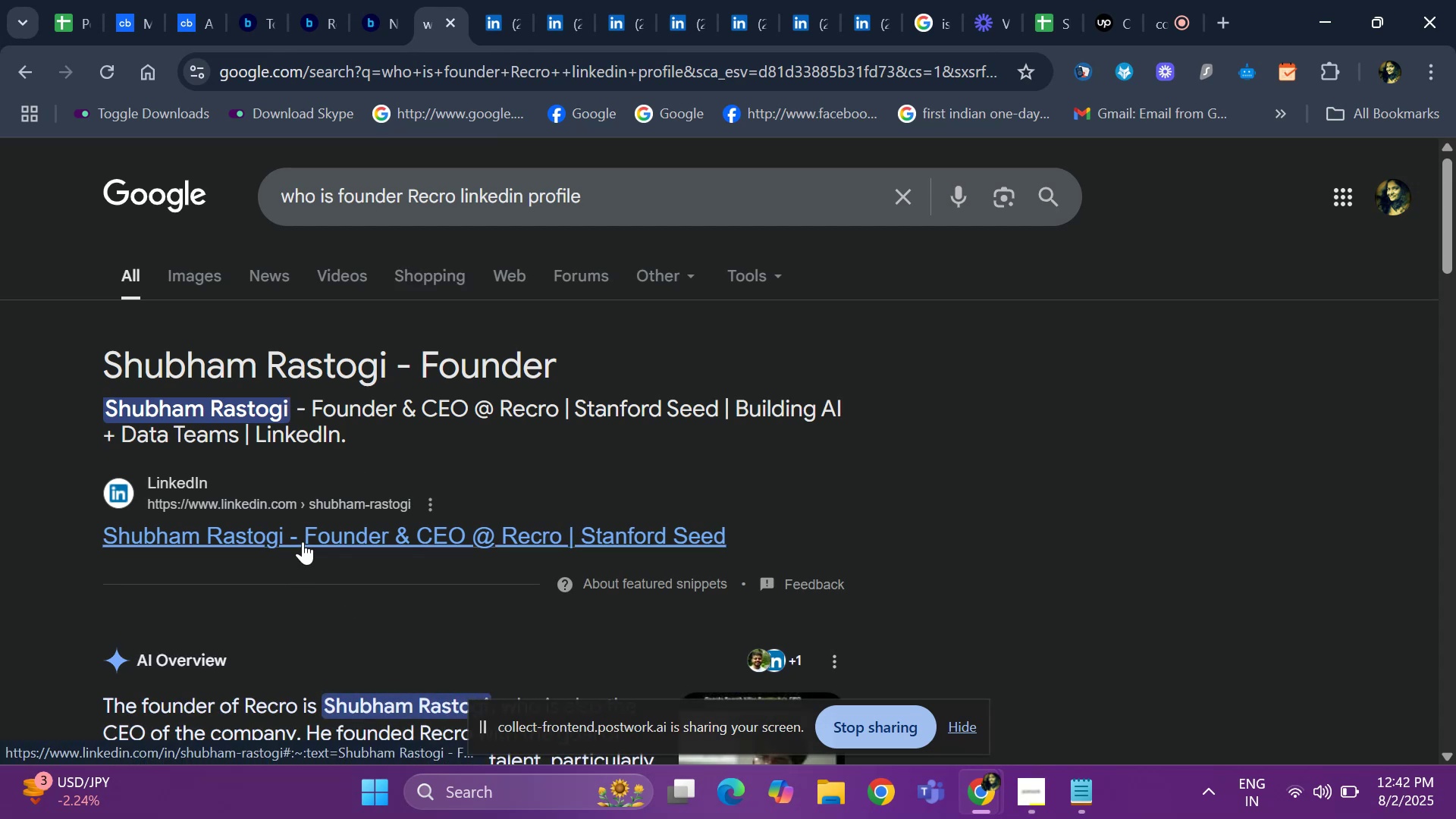 
right_click([303, 541])
 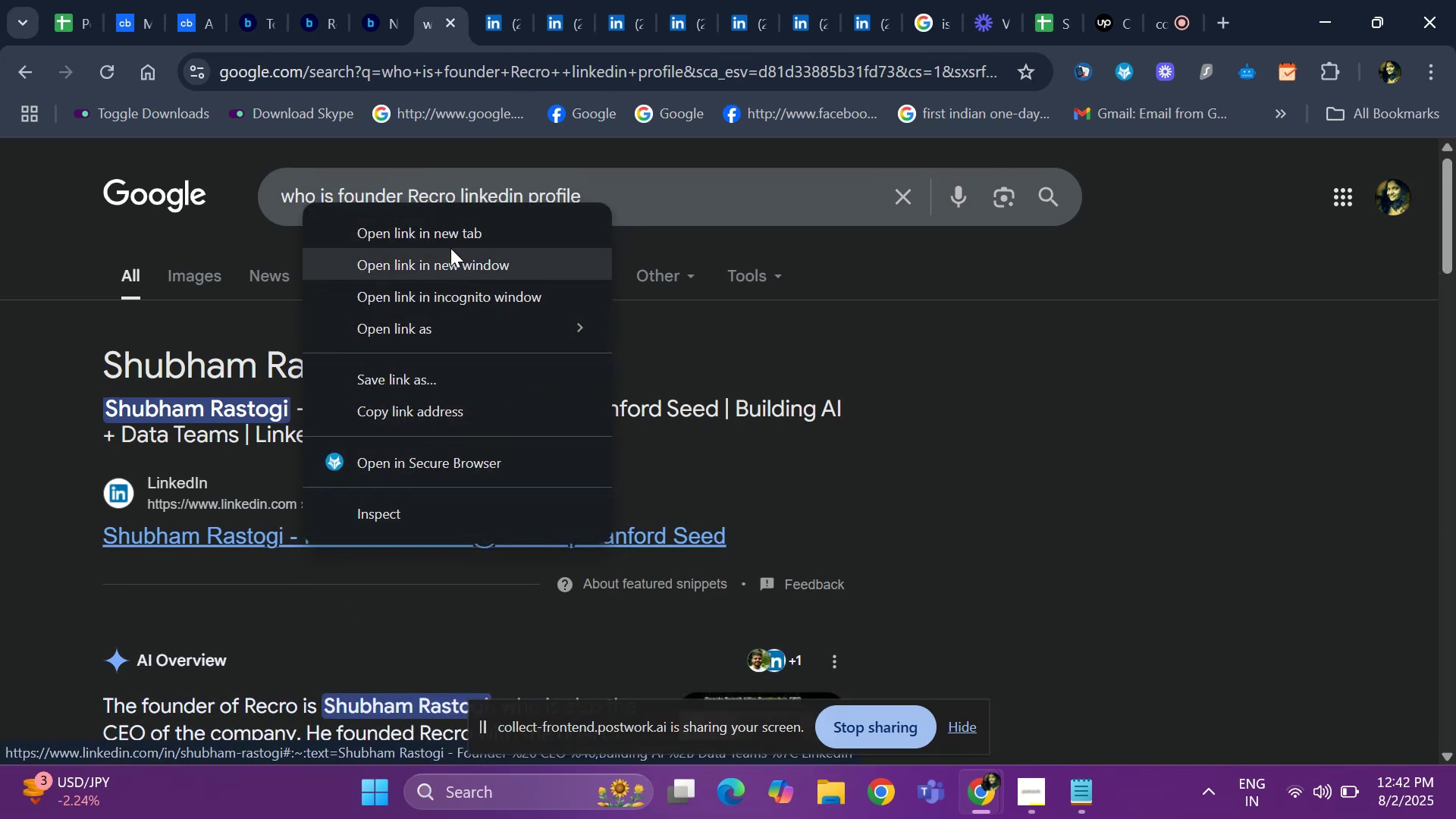 
left_click([456, 227])
 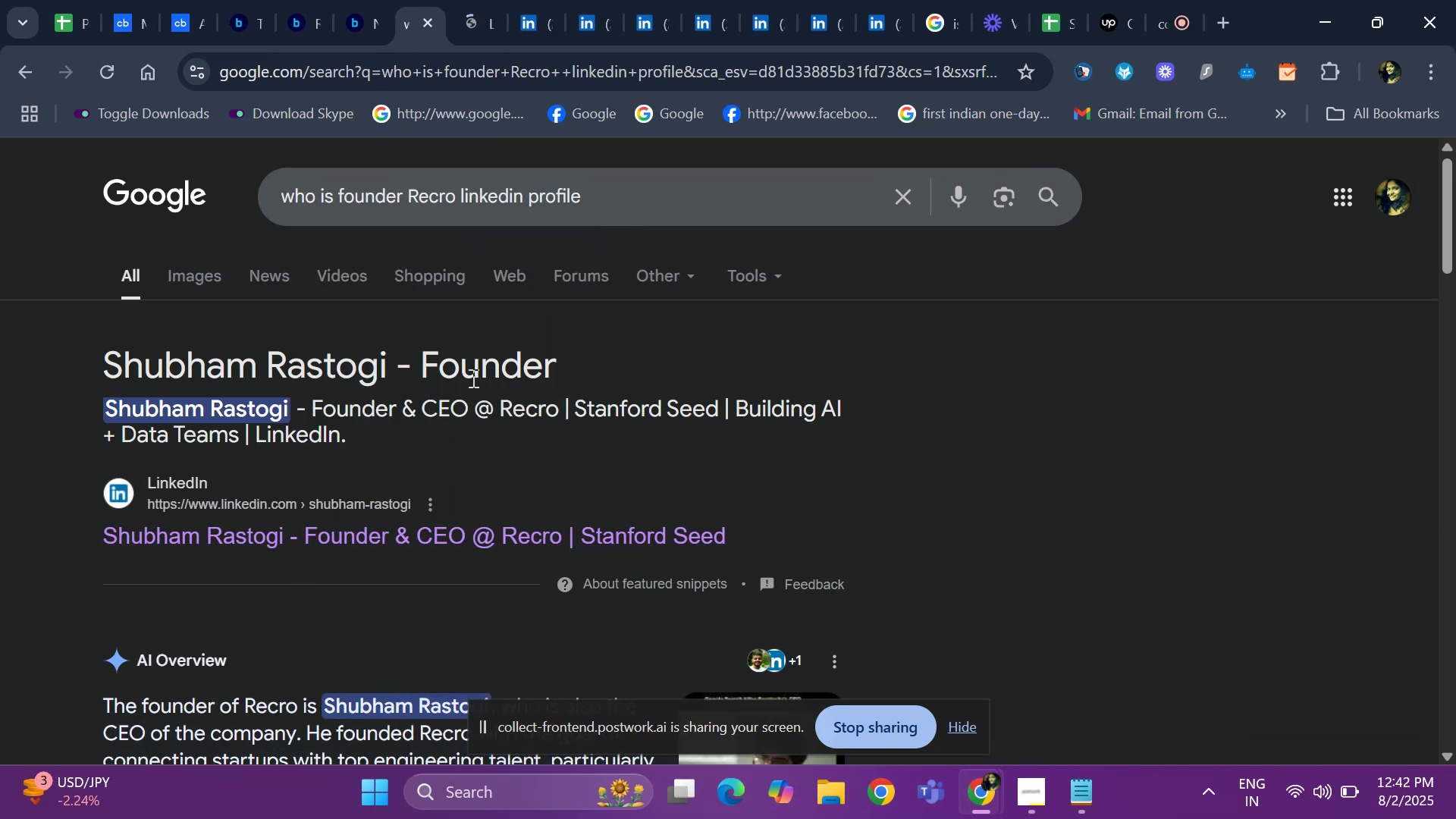 
left_click([482, 24])
 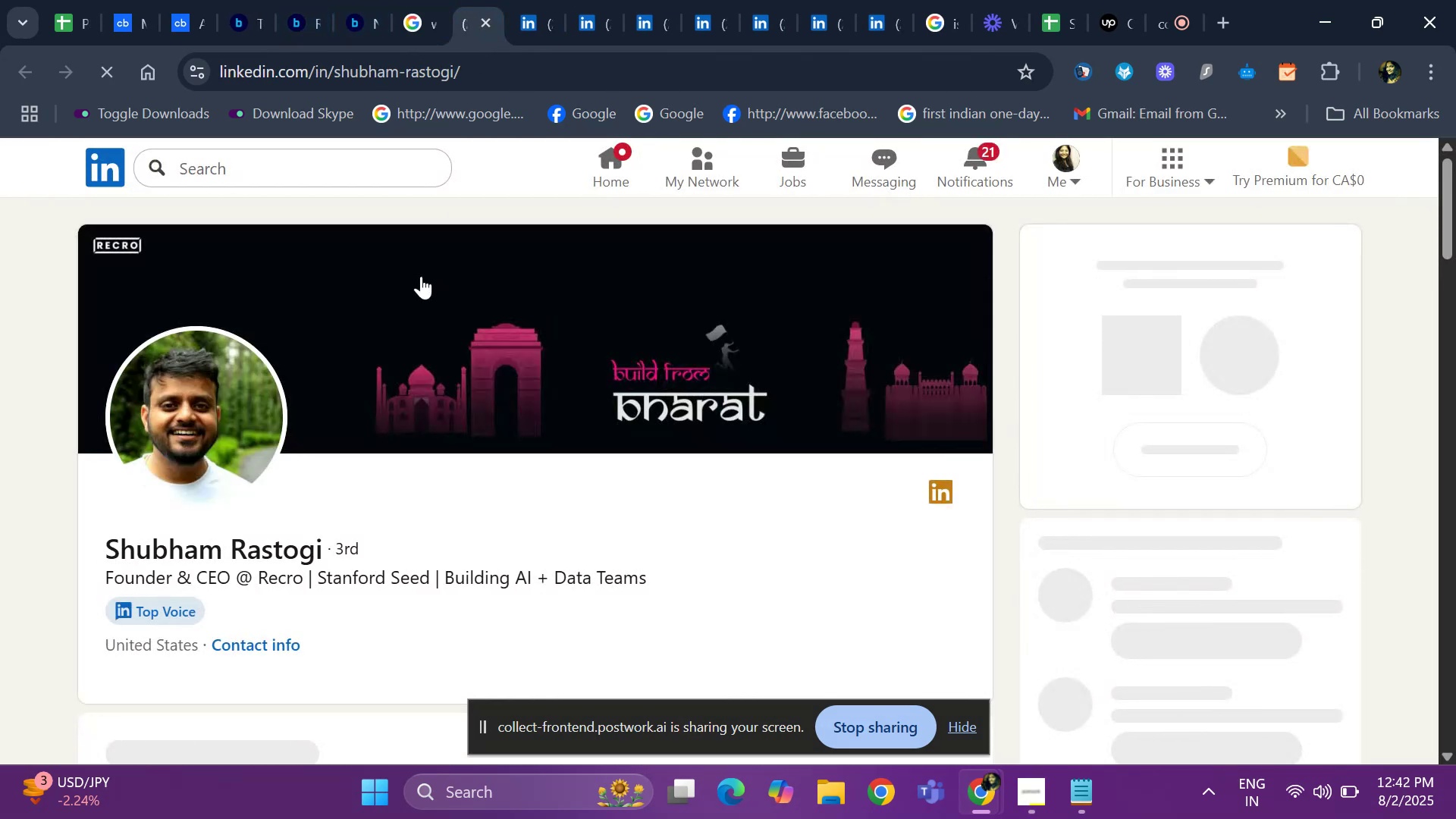 
scroll: coordinate [300, 487], scroll_direction: down, amount: 21.0
 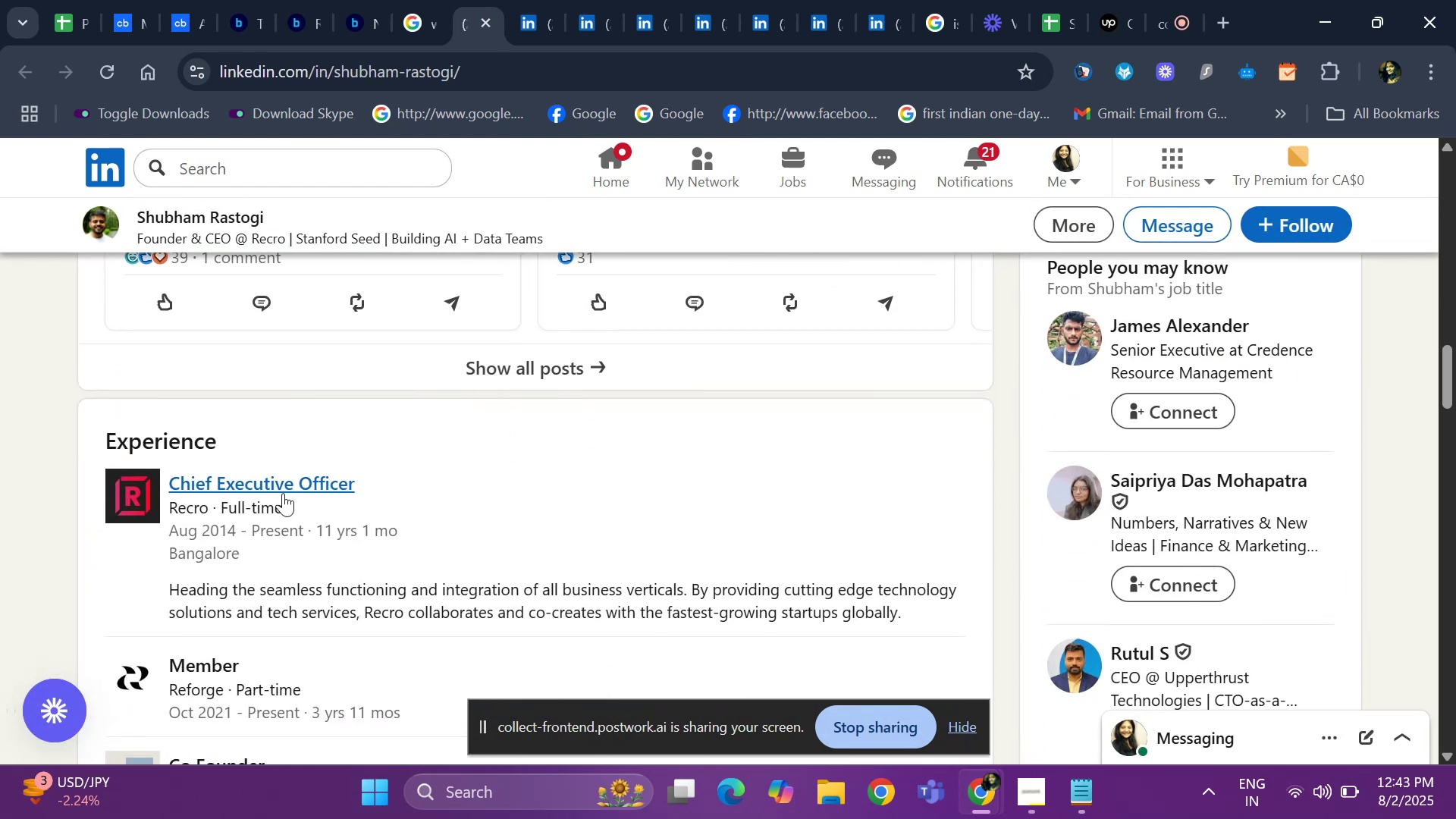 
right_click([271, 484])
 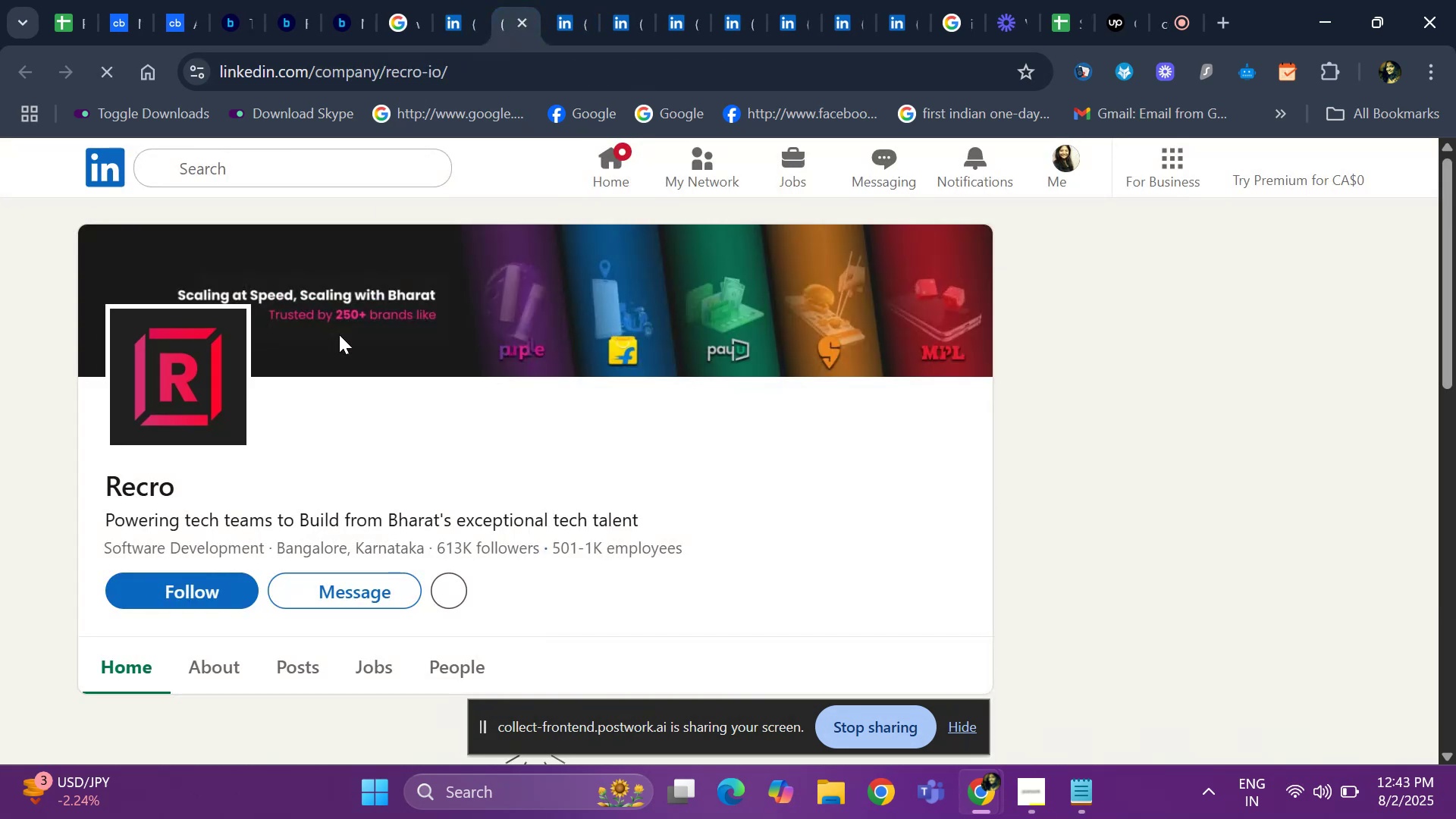 
wait(6.23)
 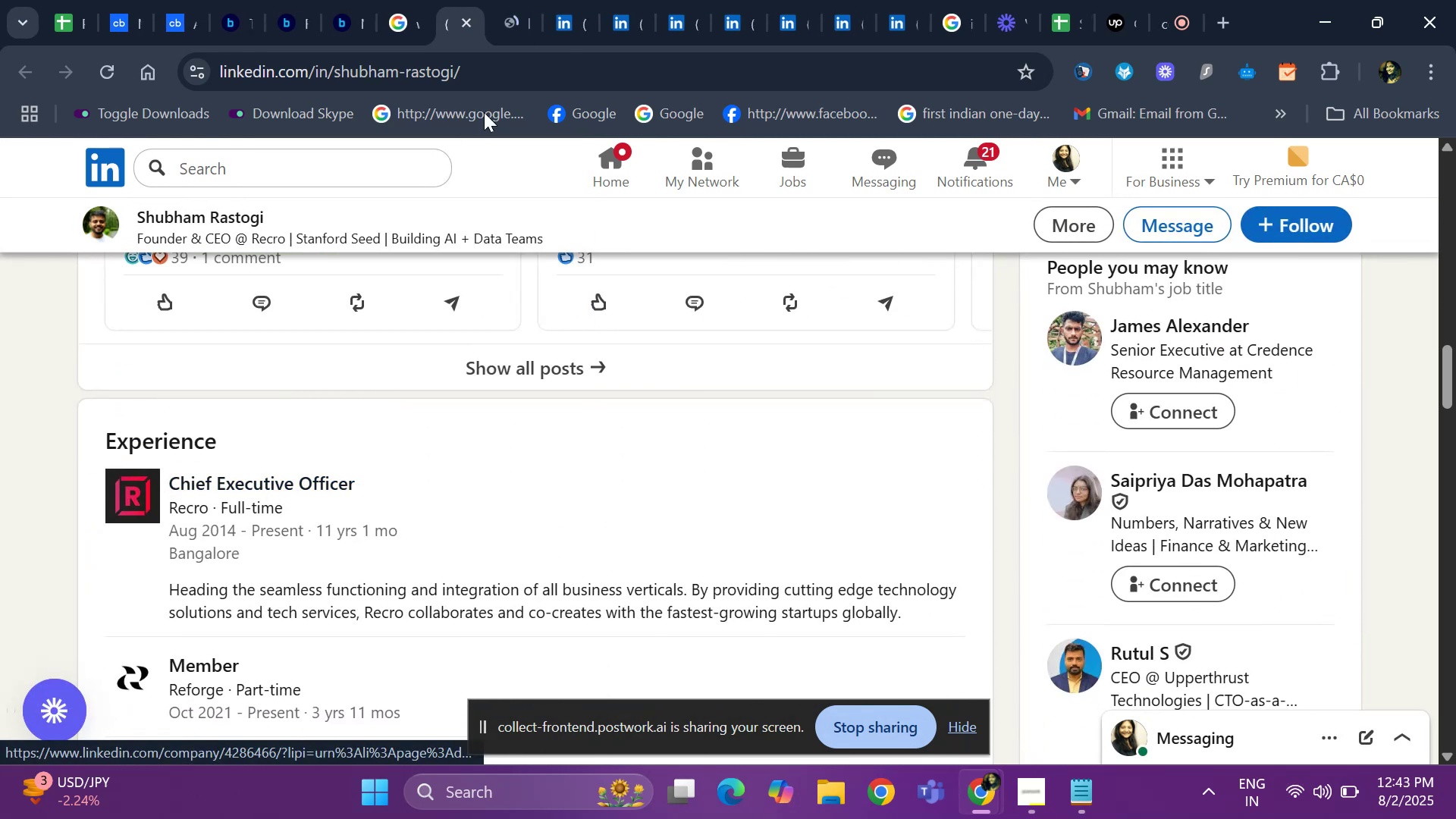 
left_click([523, 25])
 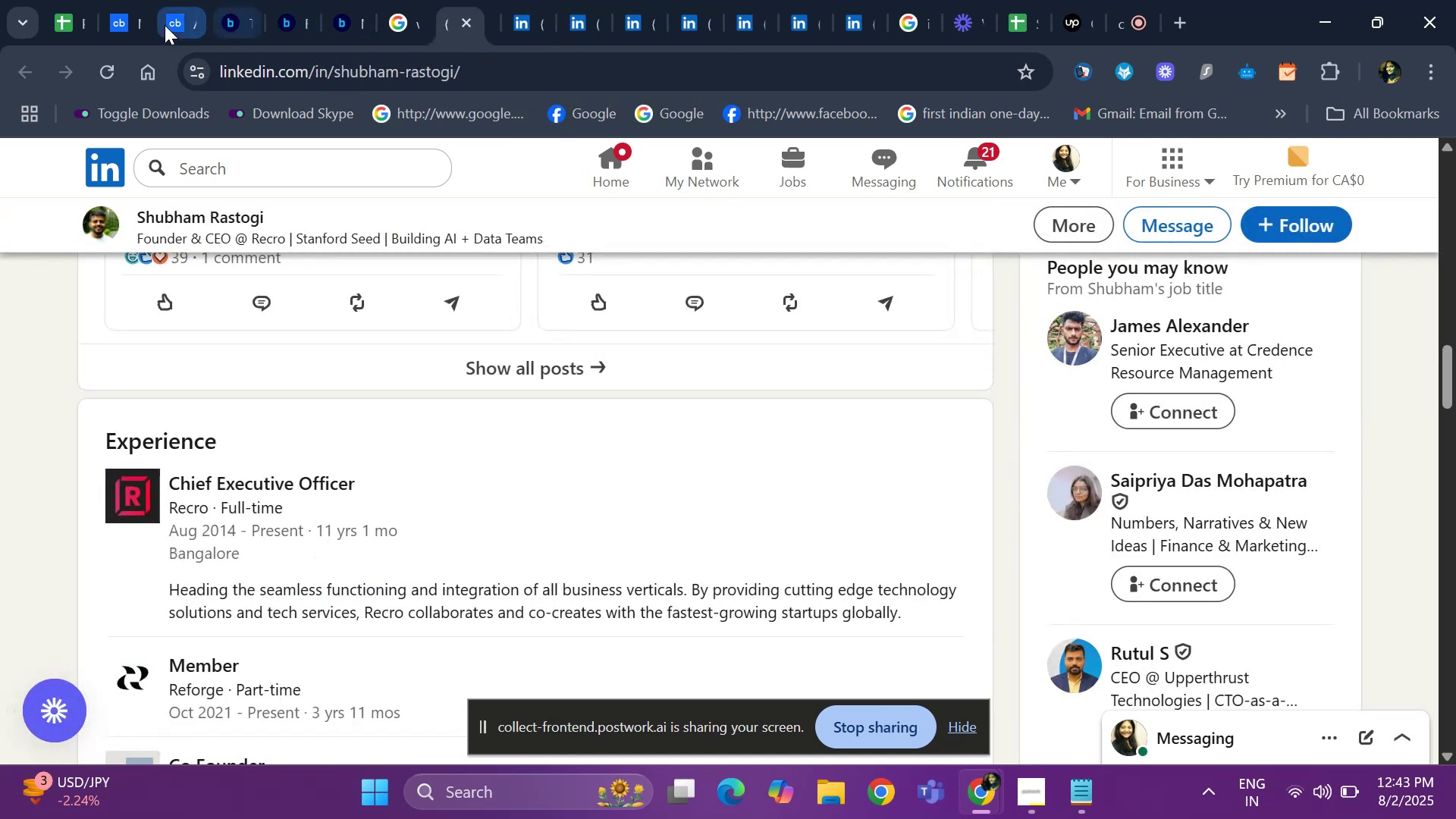 
left_click([240, 24])
 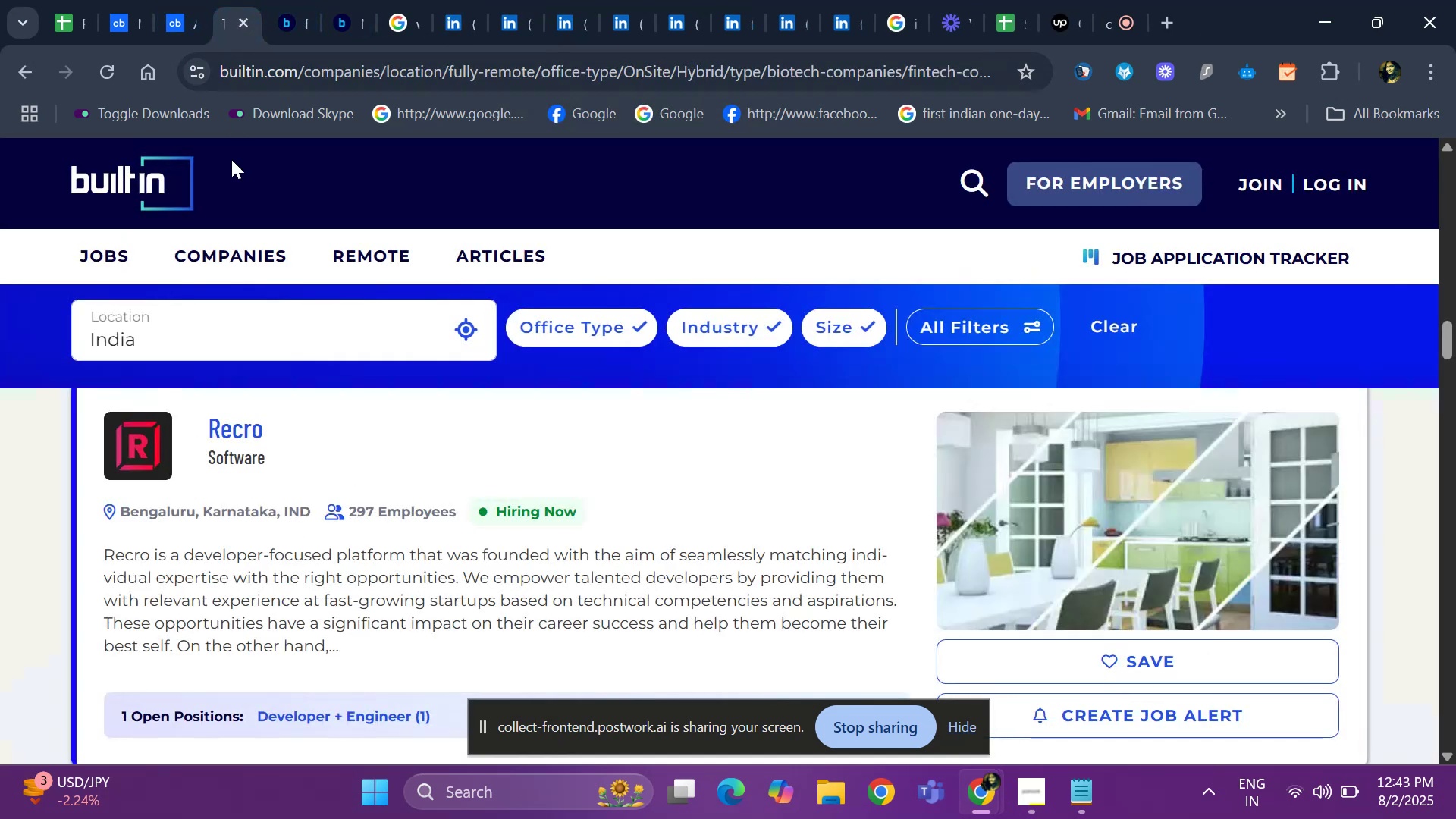 
scroll: coordinate [249, 454], scroll_direction: down, amount: 4.0
 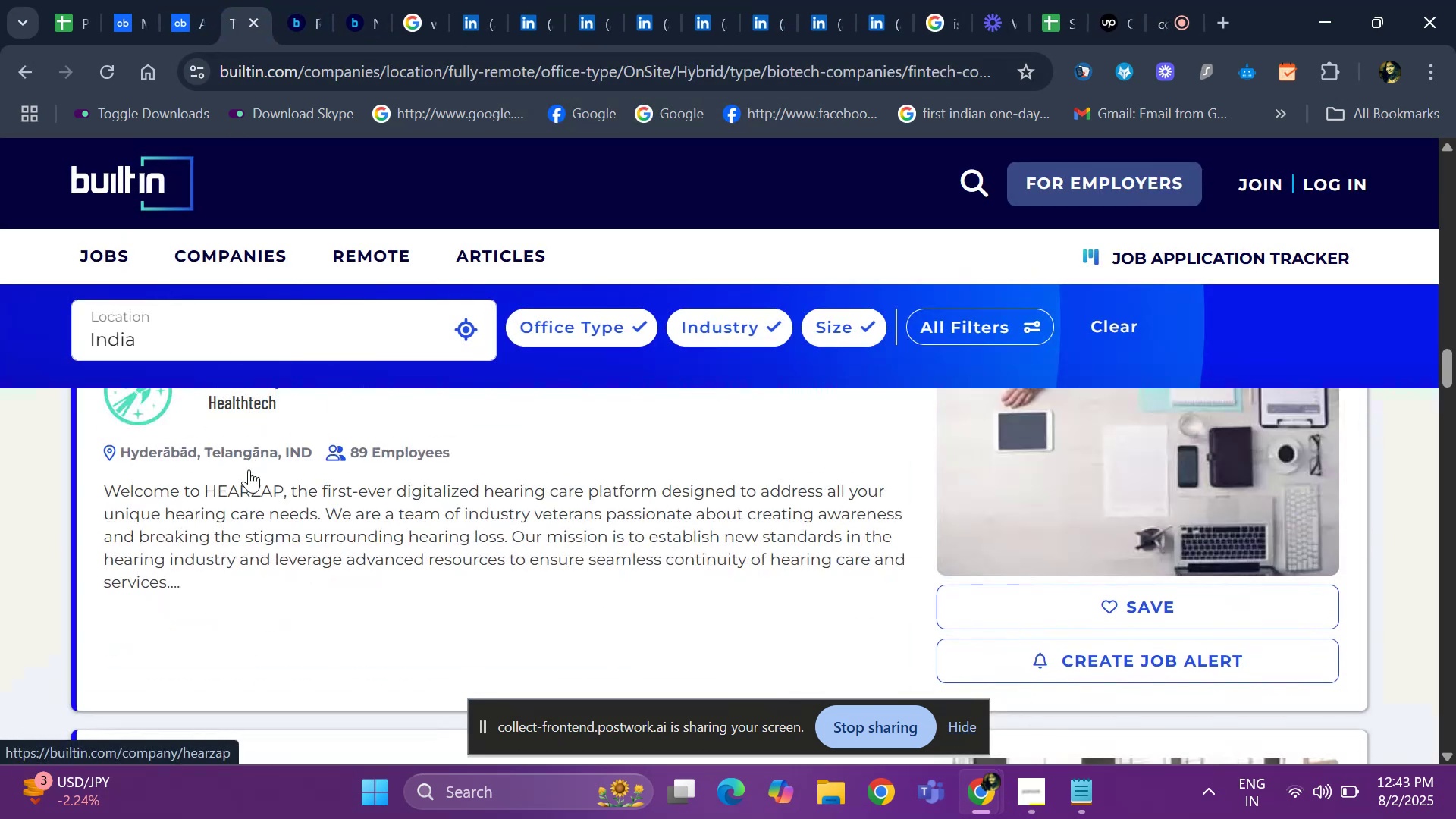 
scroll: coordinate [256, 498], scroll_direction: up, amount: 1.0
 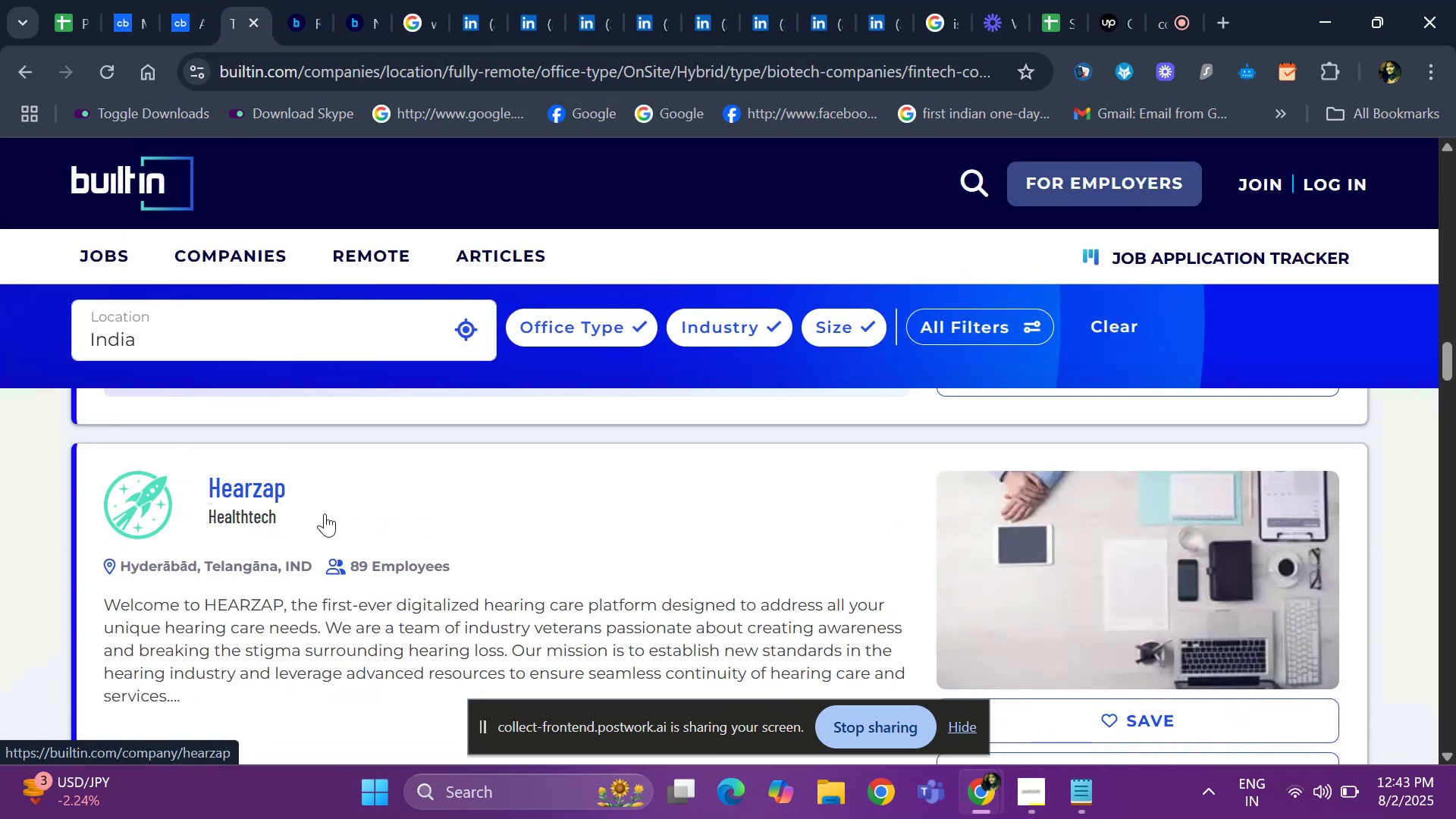 
scroll: coordinate [243, 532], scroll_direction: down, amount: 7.0
 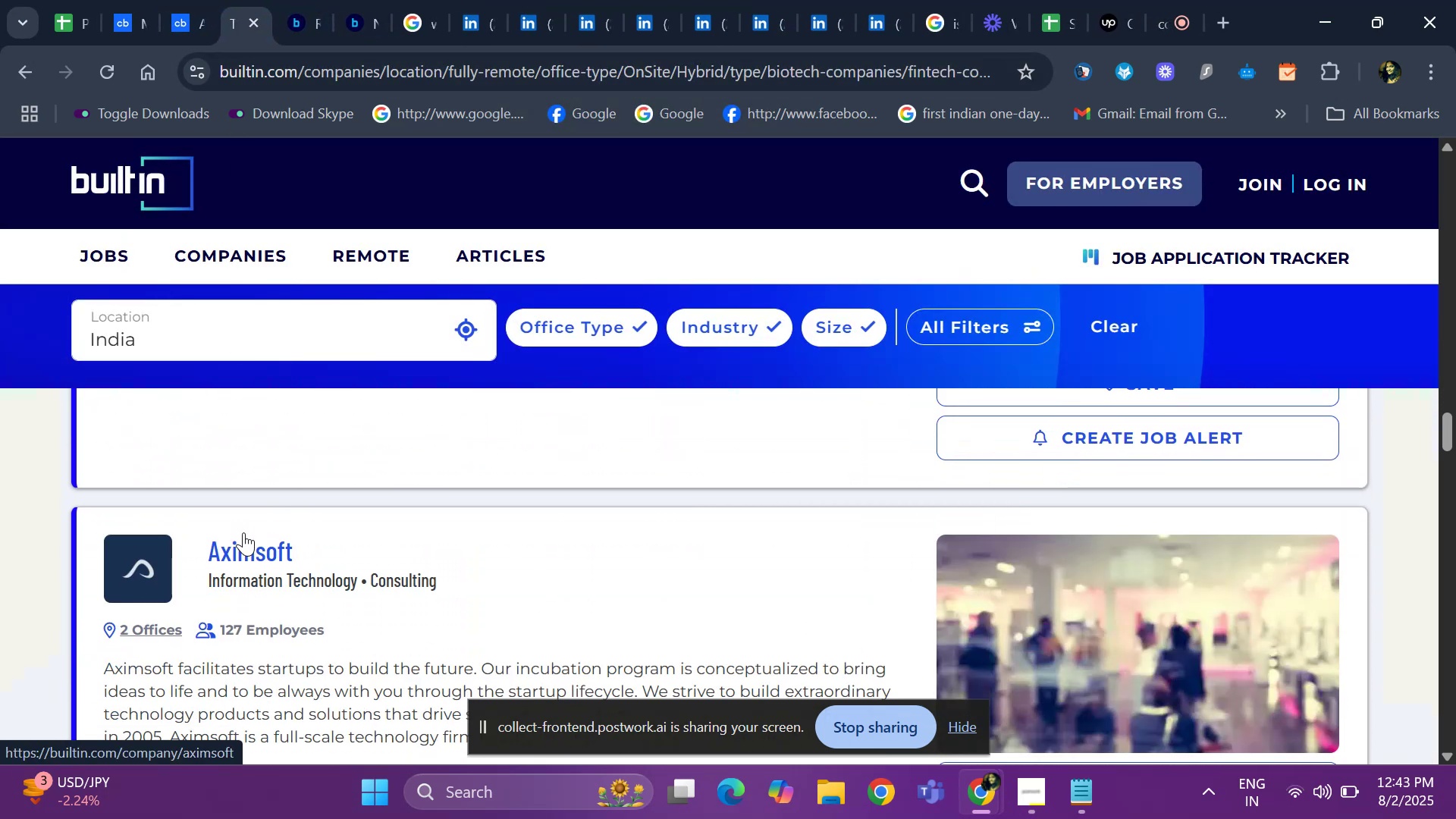 
right_click([246, 543])
 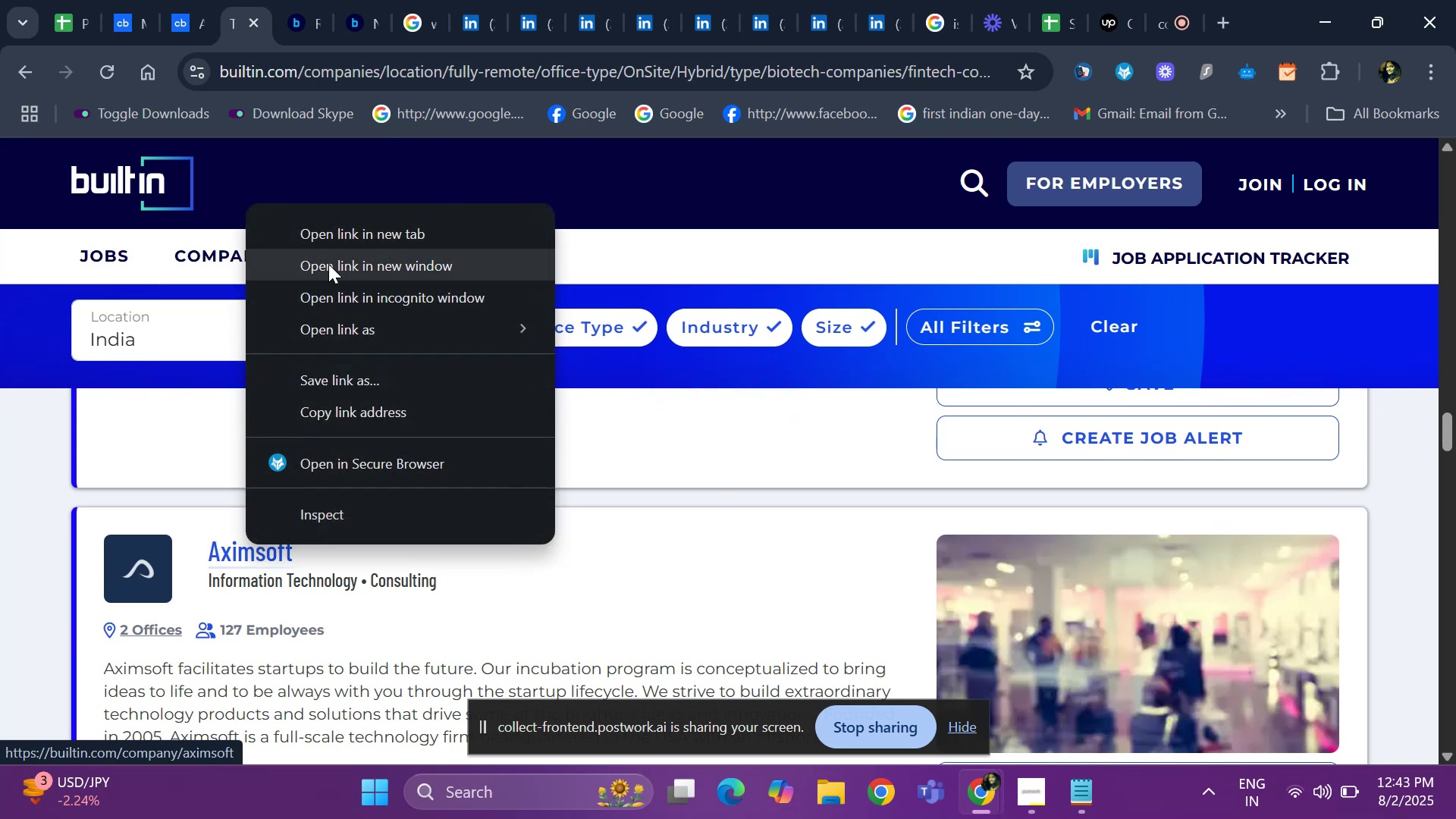 
left_click([342, 237])
 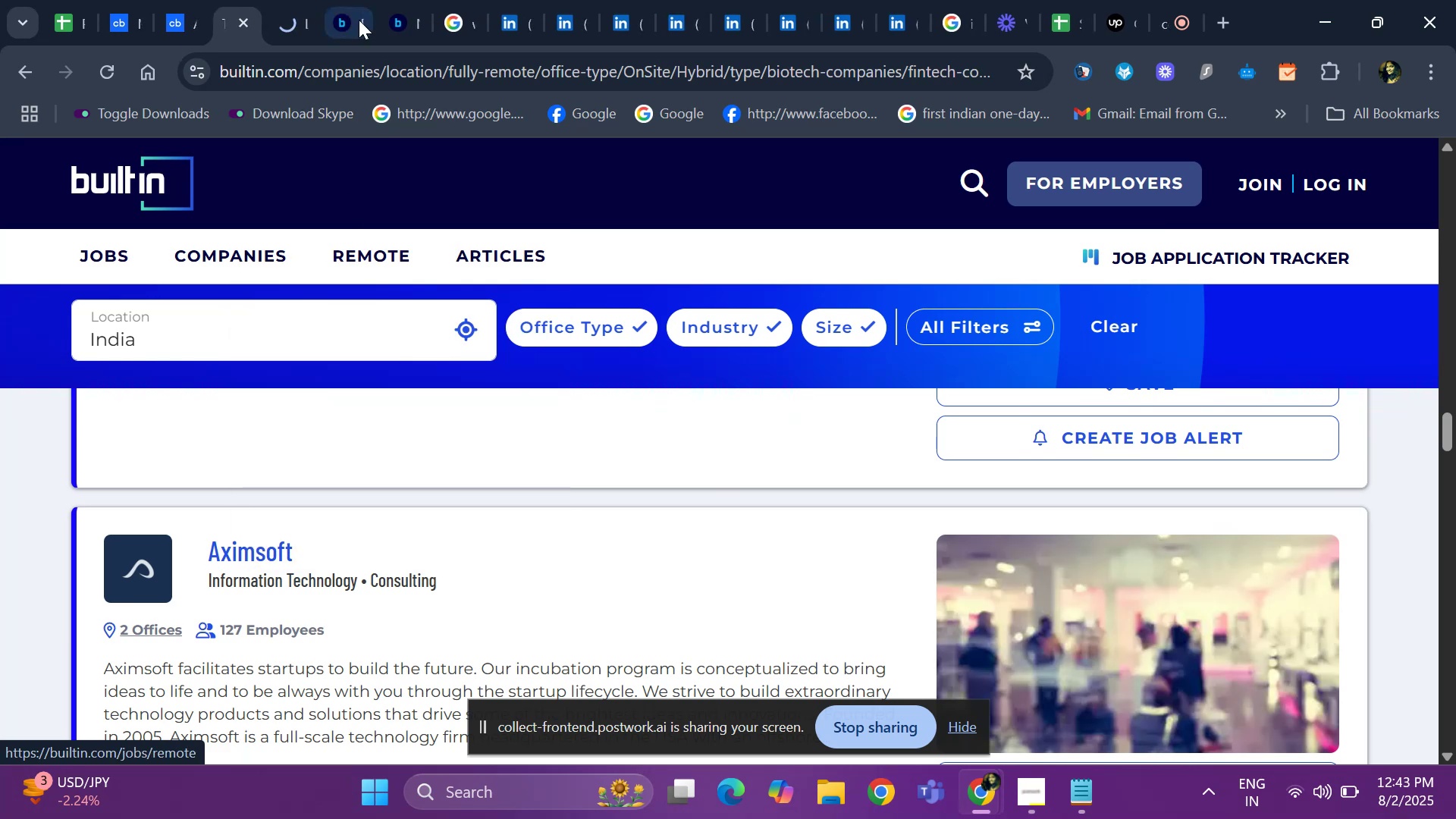 
left_click([364, 17])
 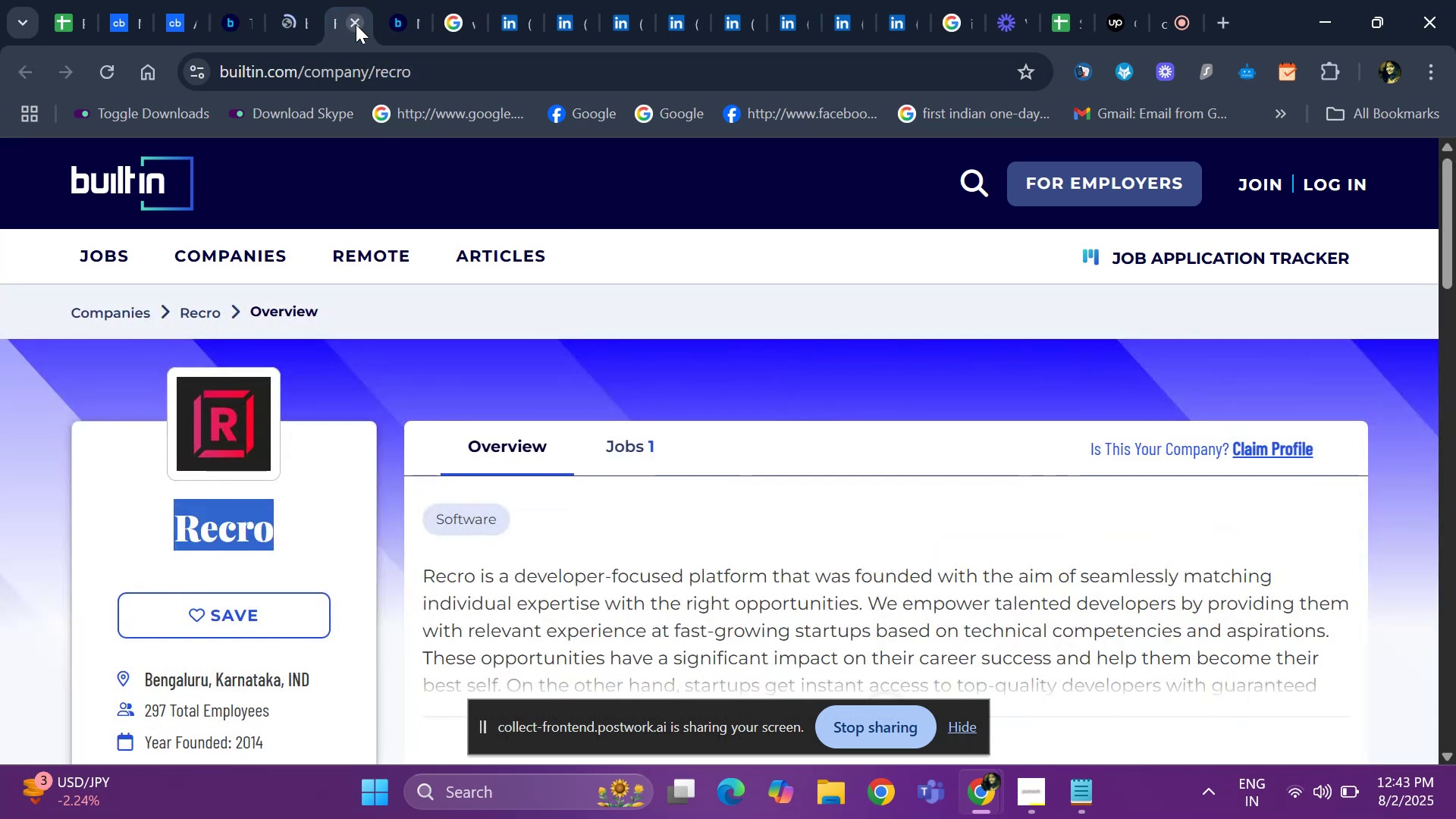 
left_click([355, 27])
 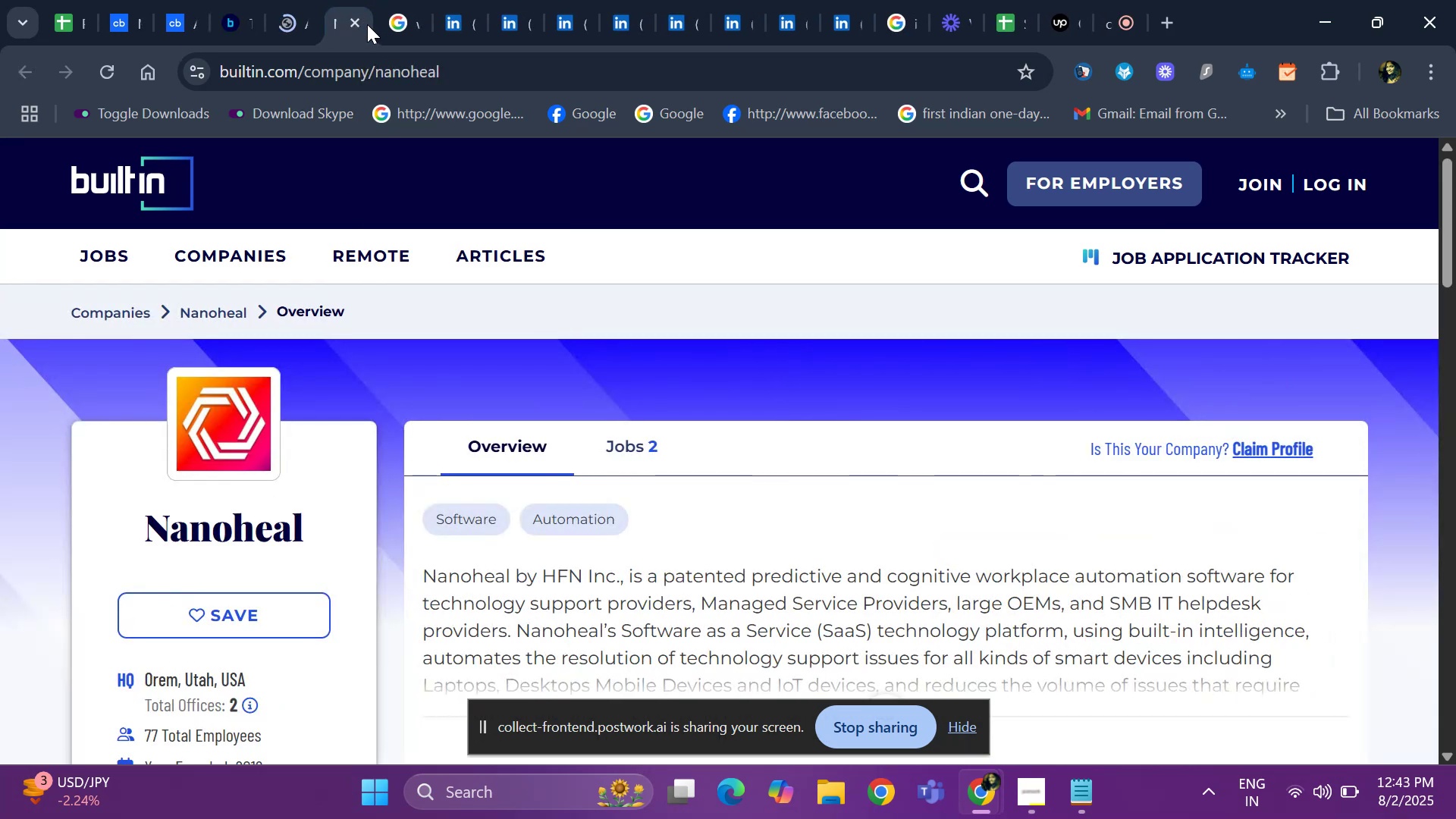 
left_click([357, 24])
 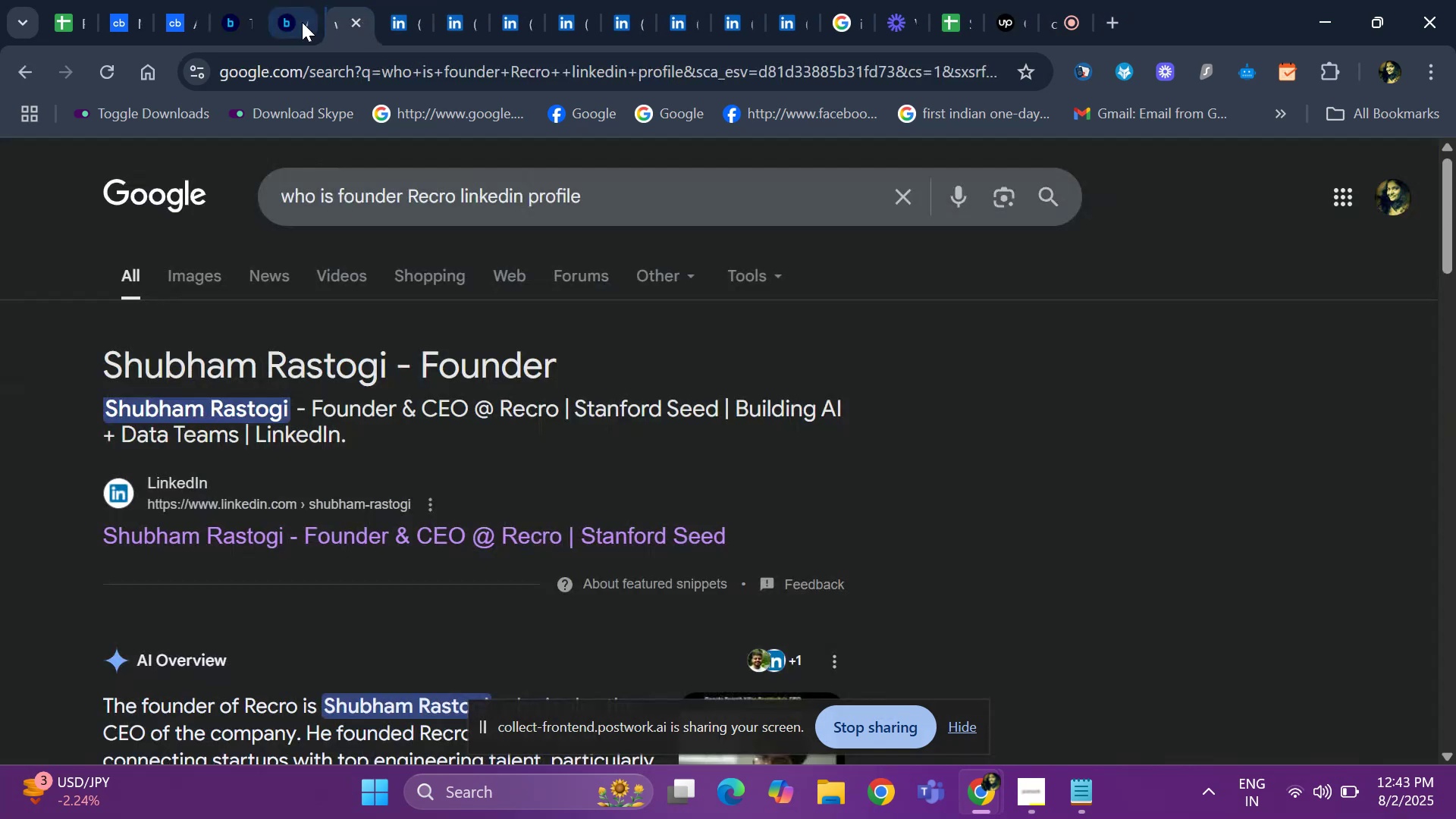 
left_click([295, 25])
 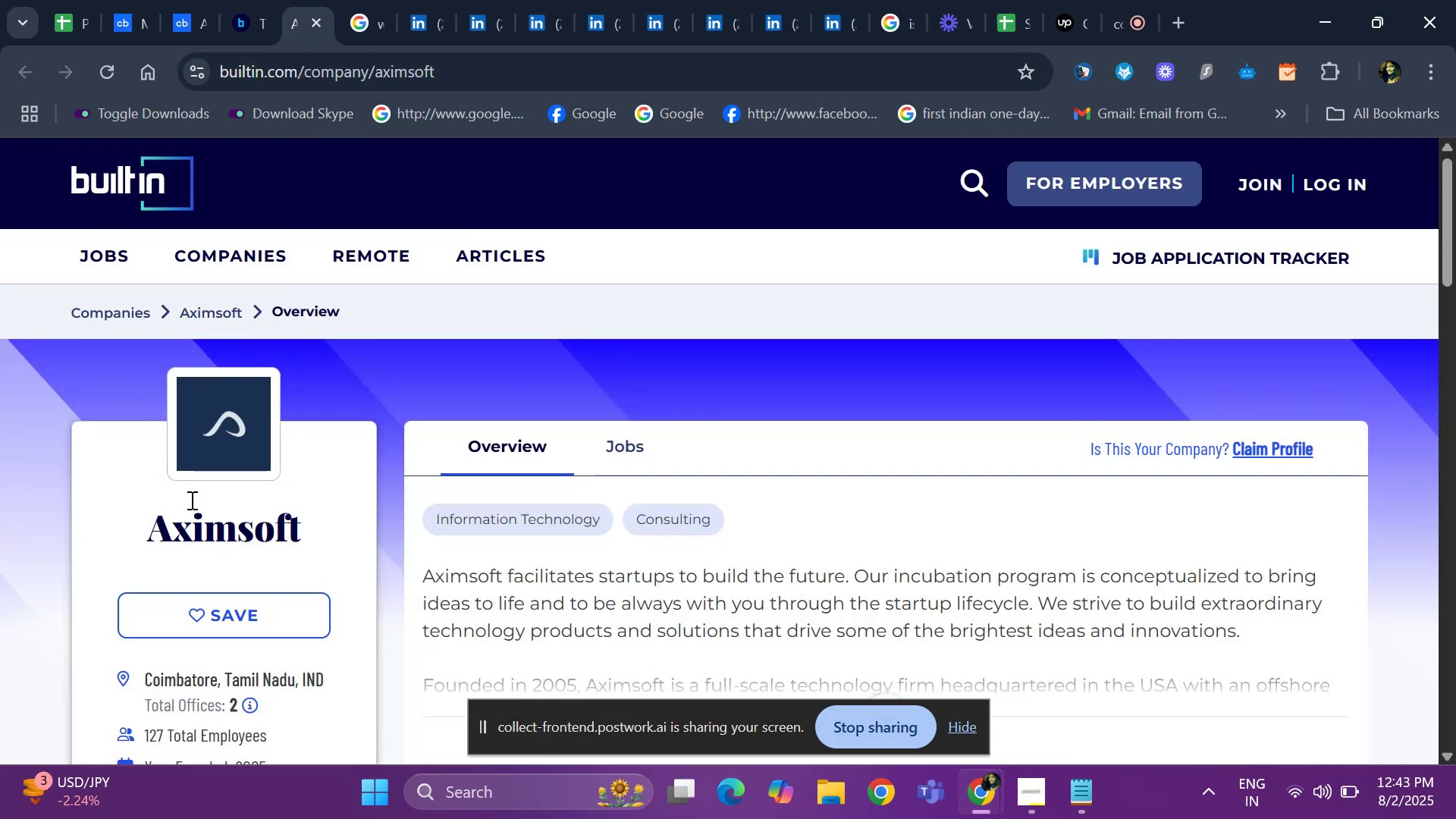 
left_click_drag(start_coordinate=[150, 530], to_coordinate=[330, 548])
 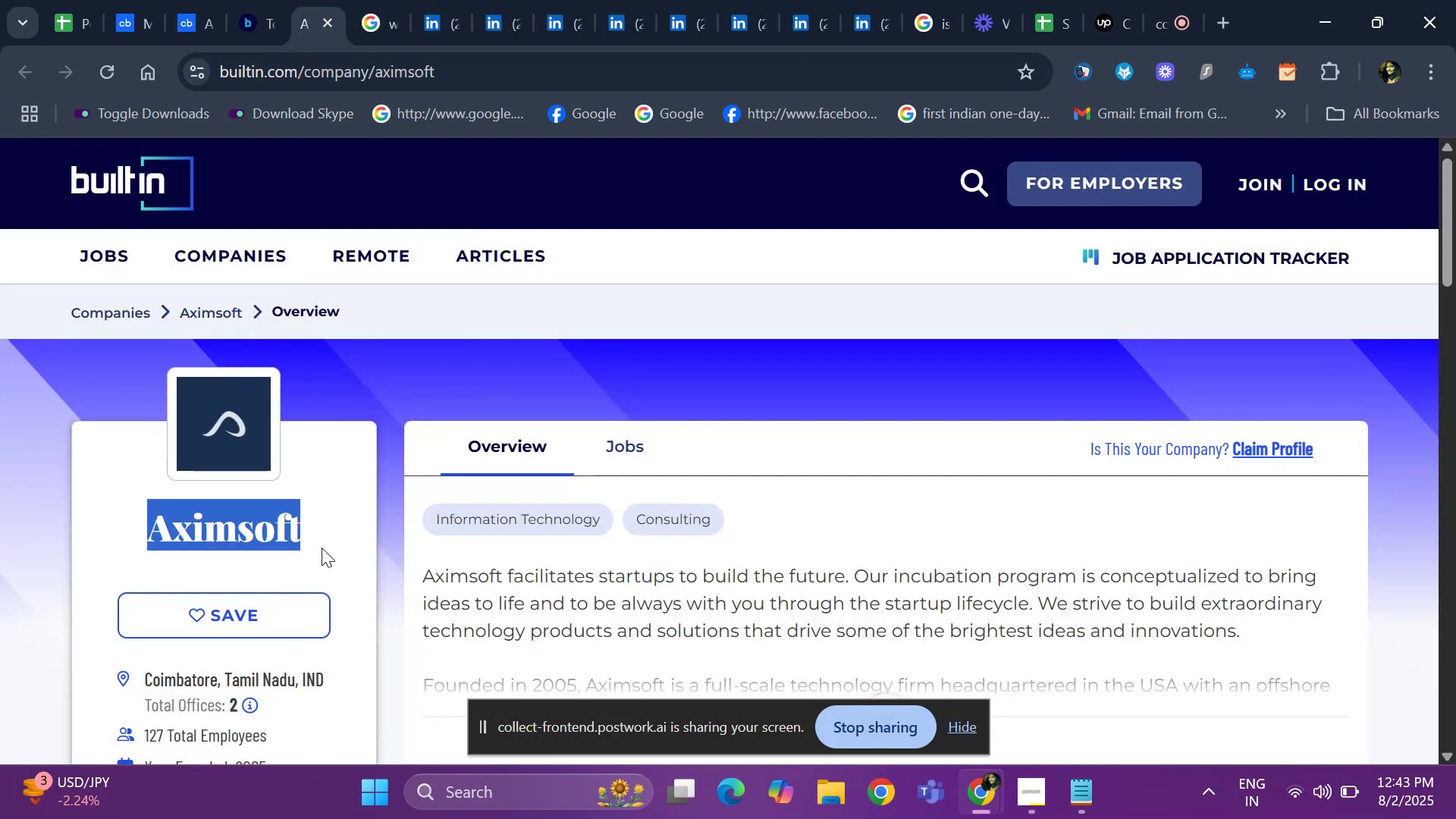 
key(Control+C)
 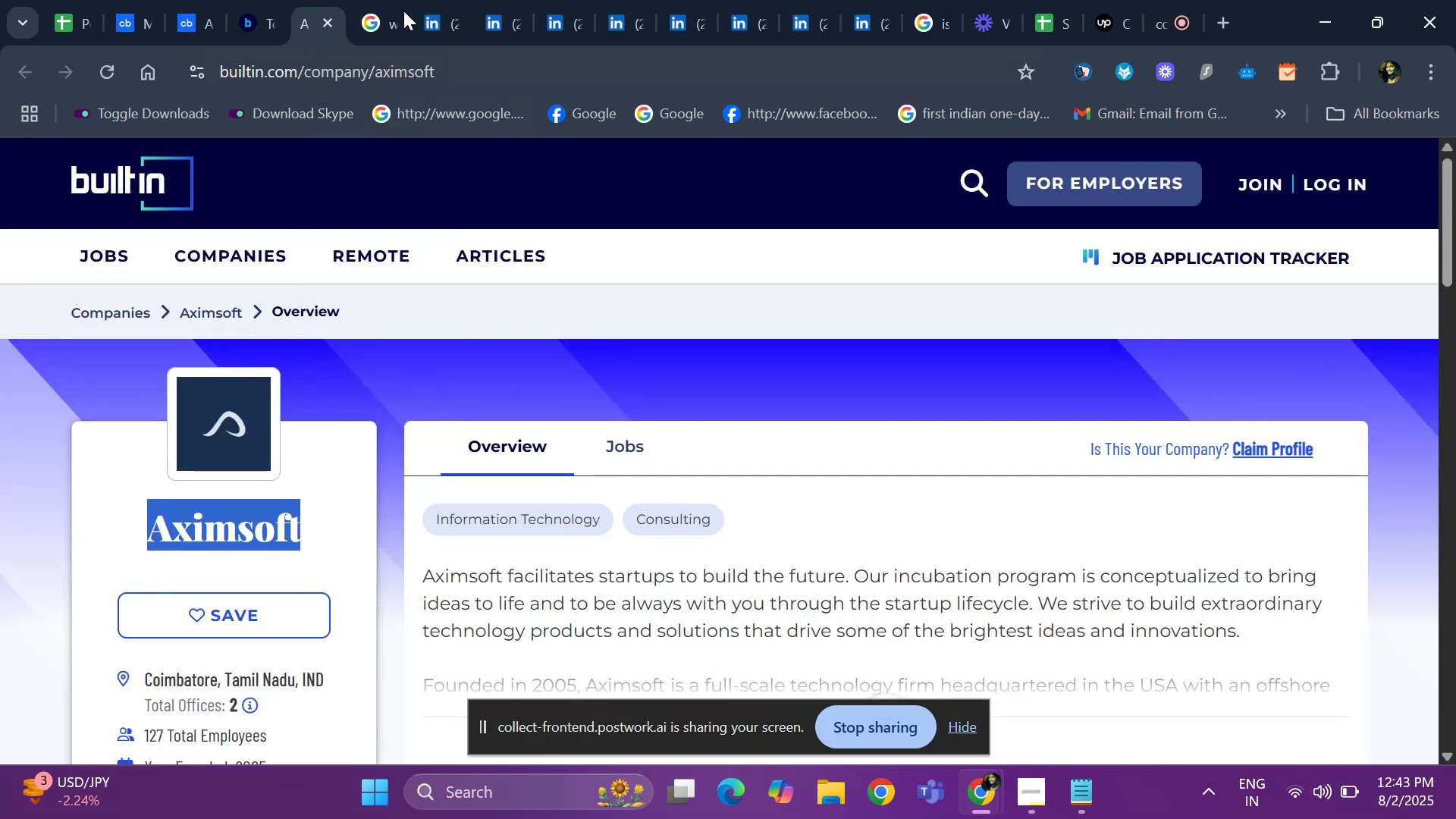 
left_click([378, 13])
 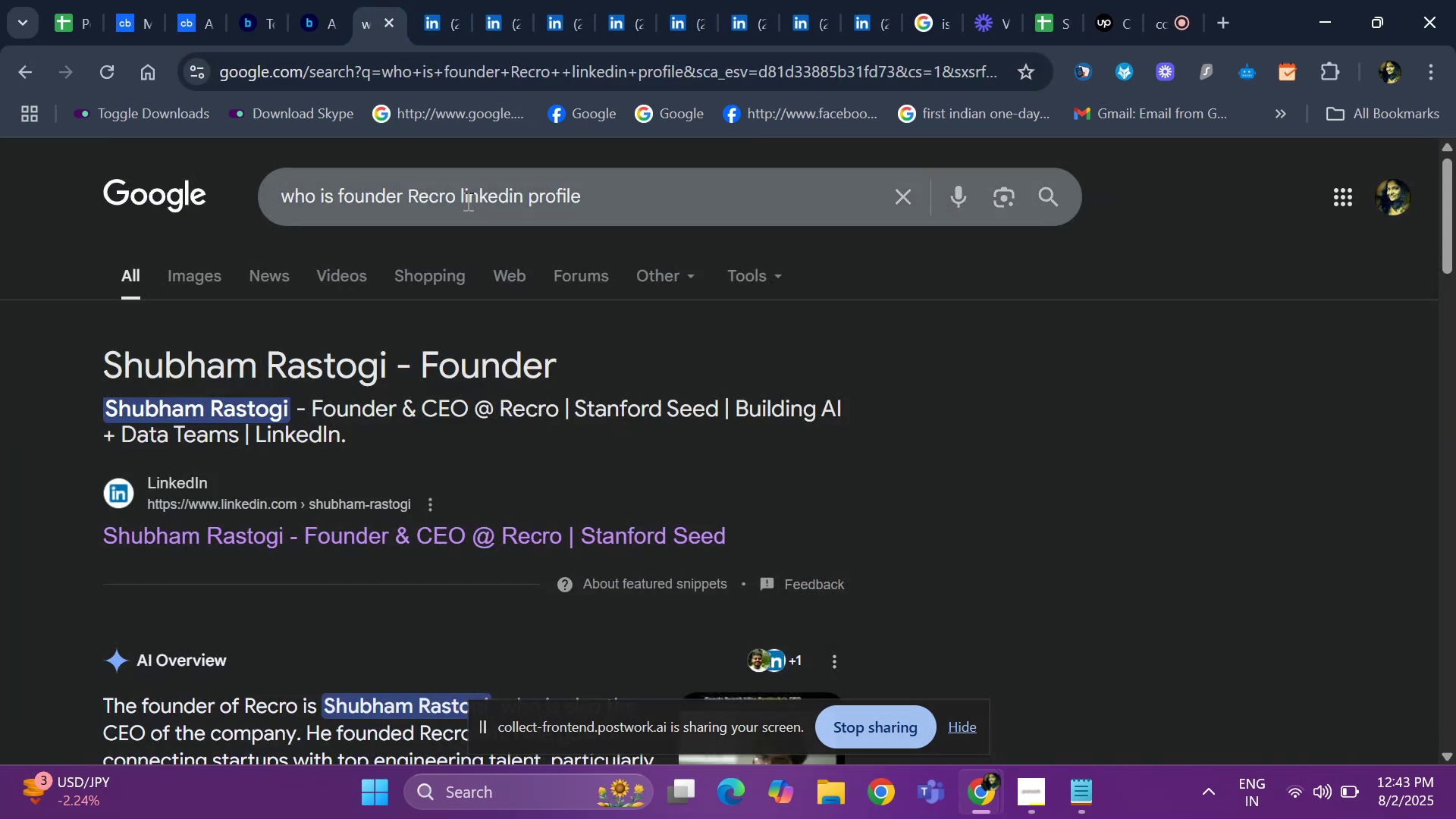 
left_click_drag(start_coordinate=[451, 196], to_coordinate=[413, 196])
 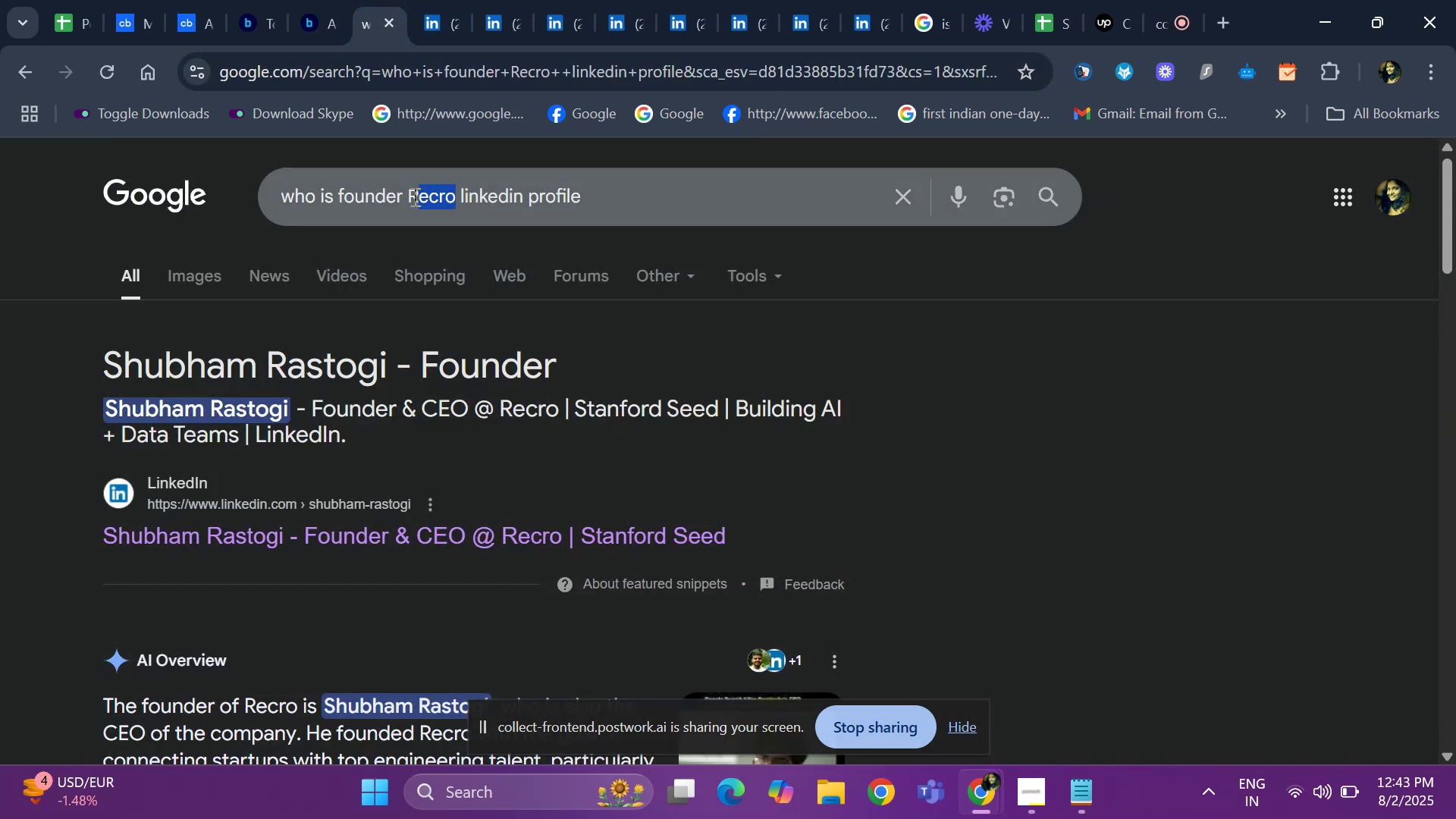 
left_click_drag(start_coordinate=[413, 196], to_coordinate=[399, 201])
 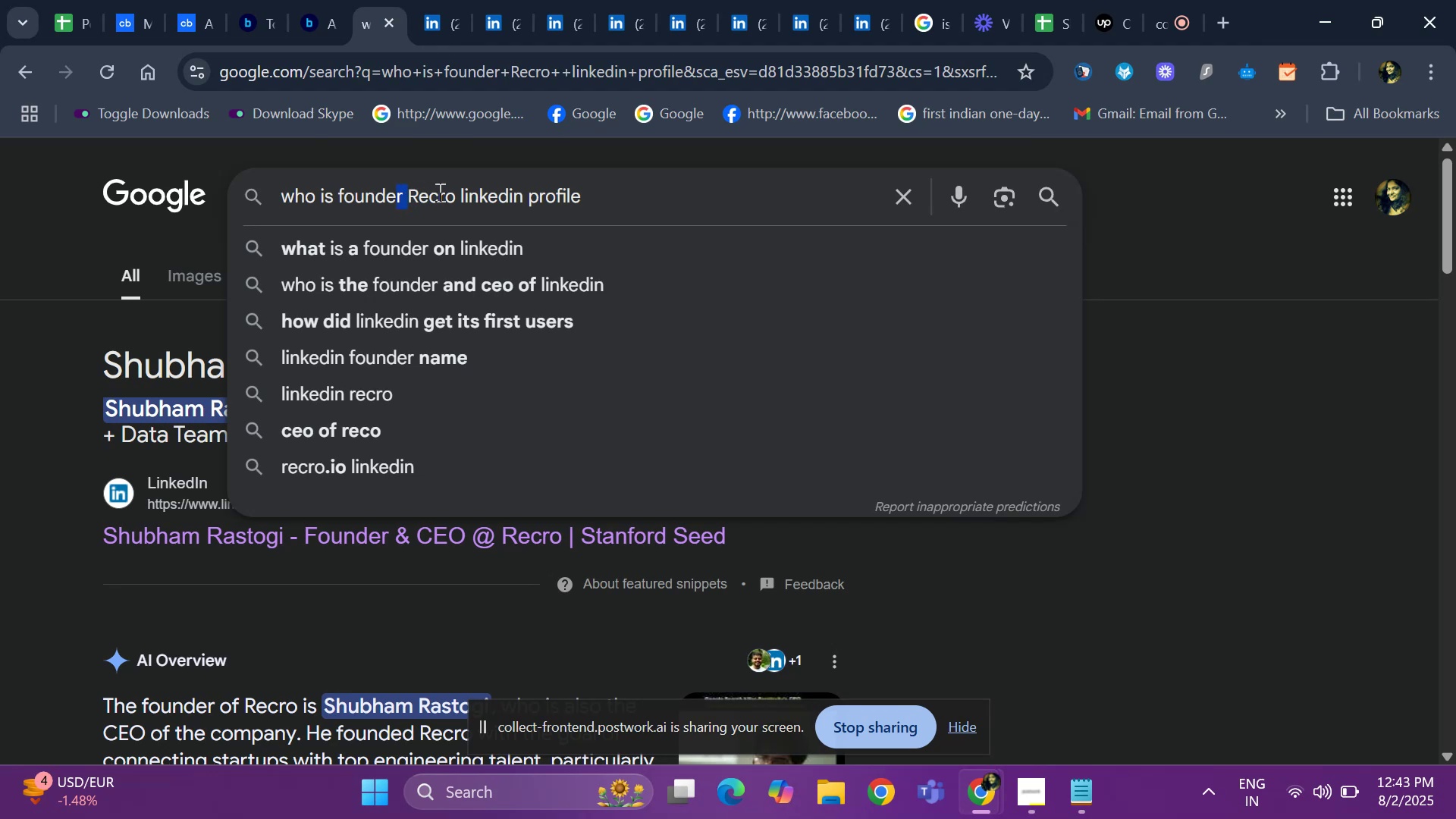 
left_click_drag(start_coordinate=[460, 197], to_coordinate=[403, 197])
 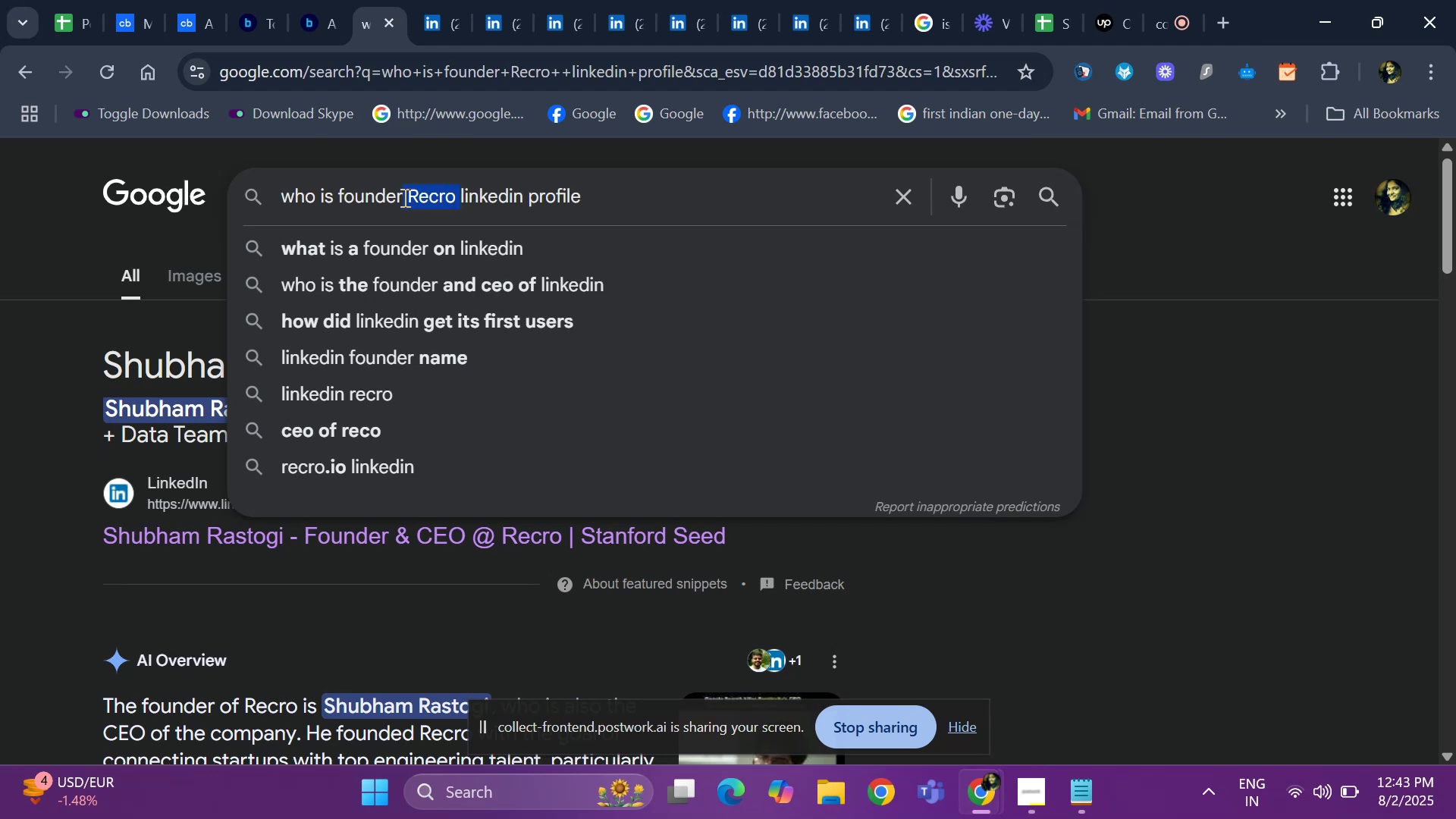 
key(Backspace)
 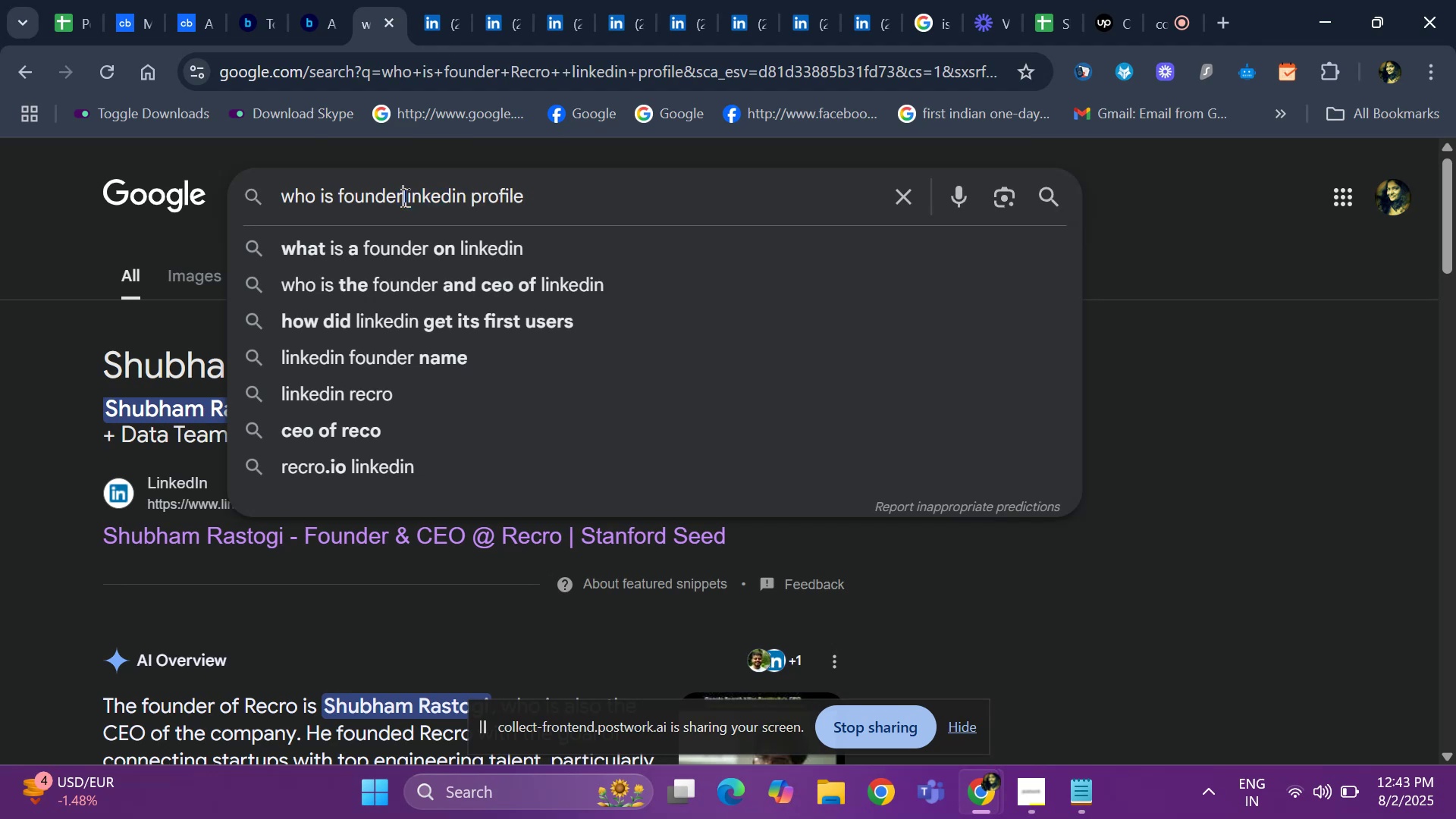 
key(Control+V)
 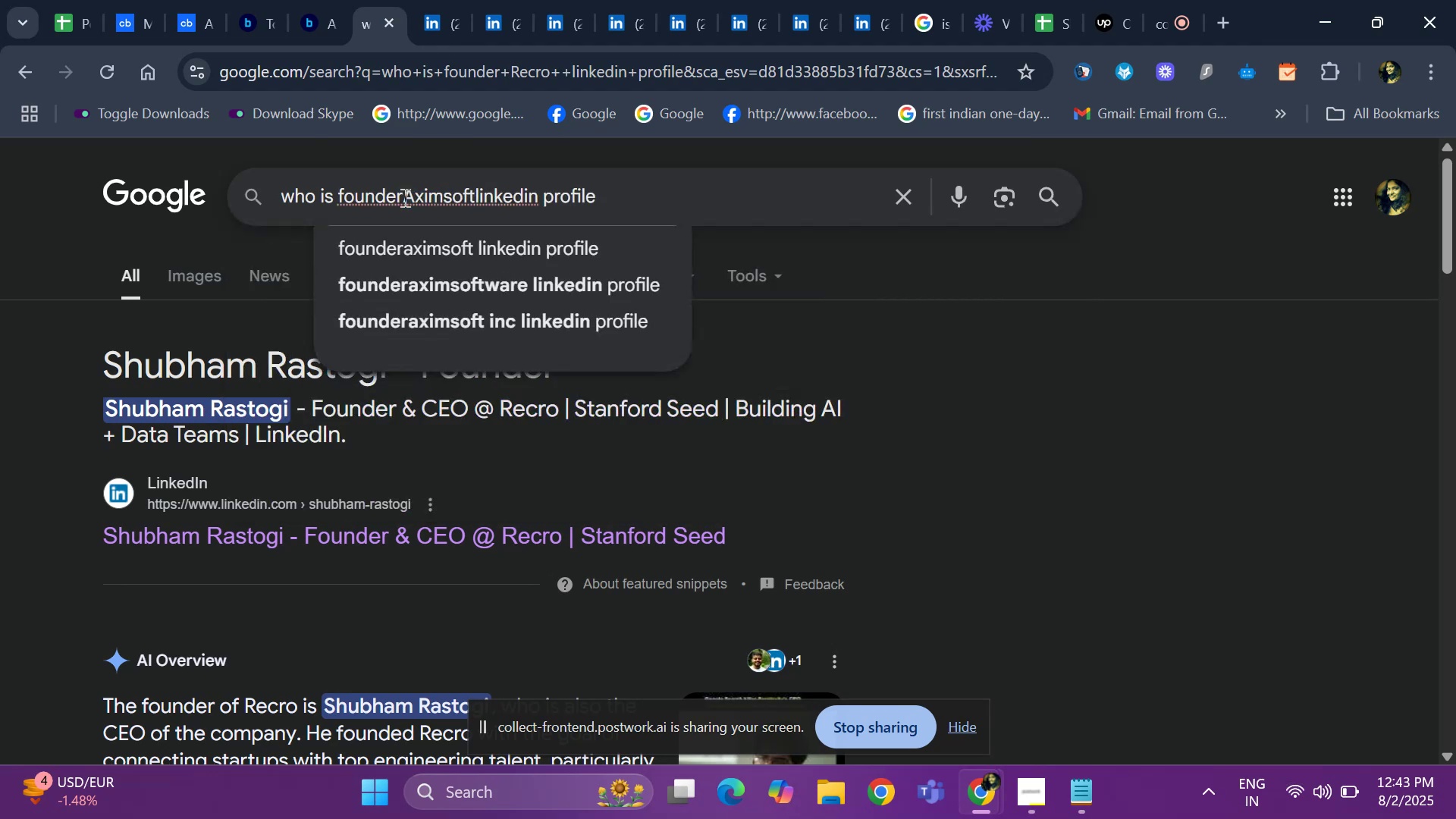 
left_click([403, 197])
 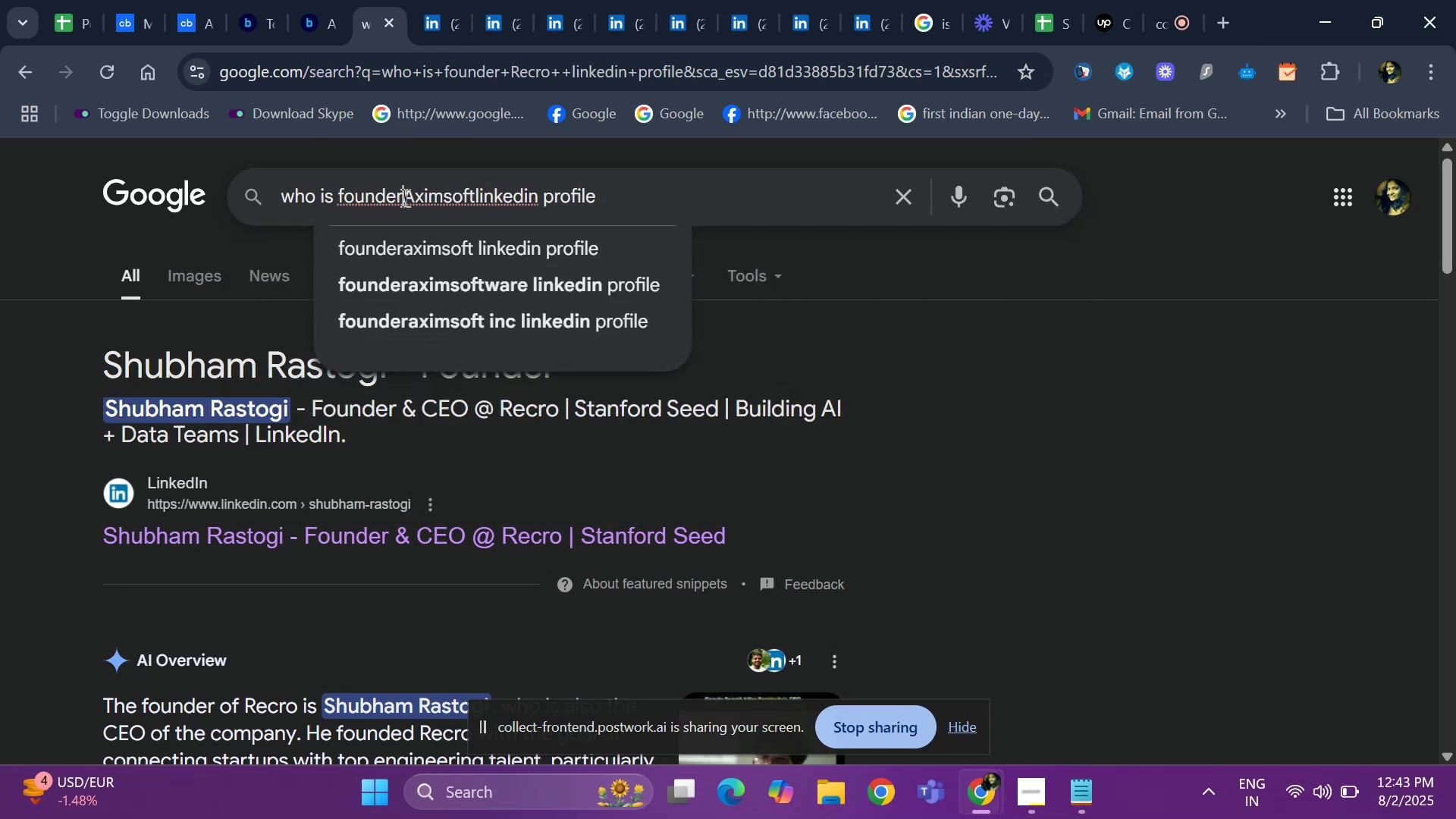 
key(Space)
 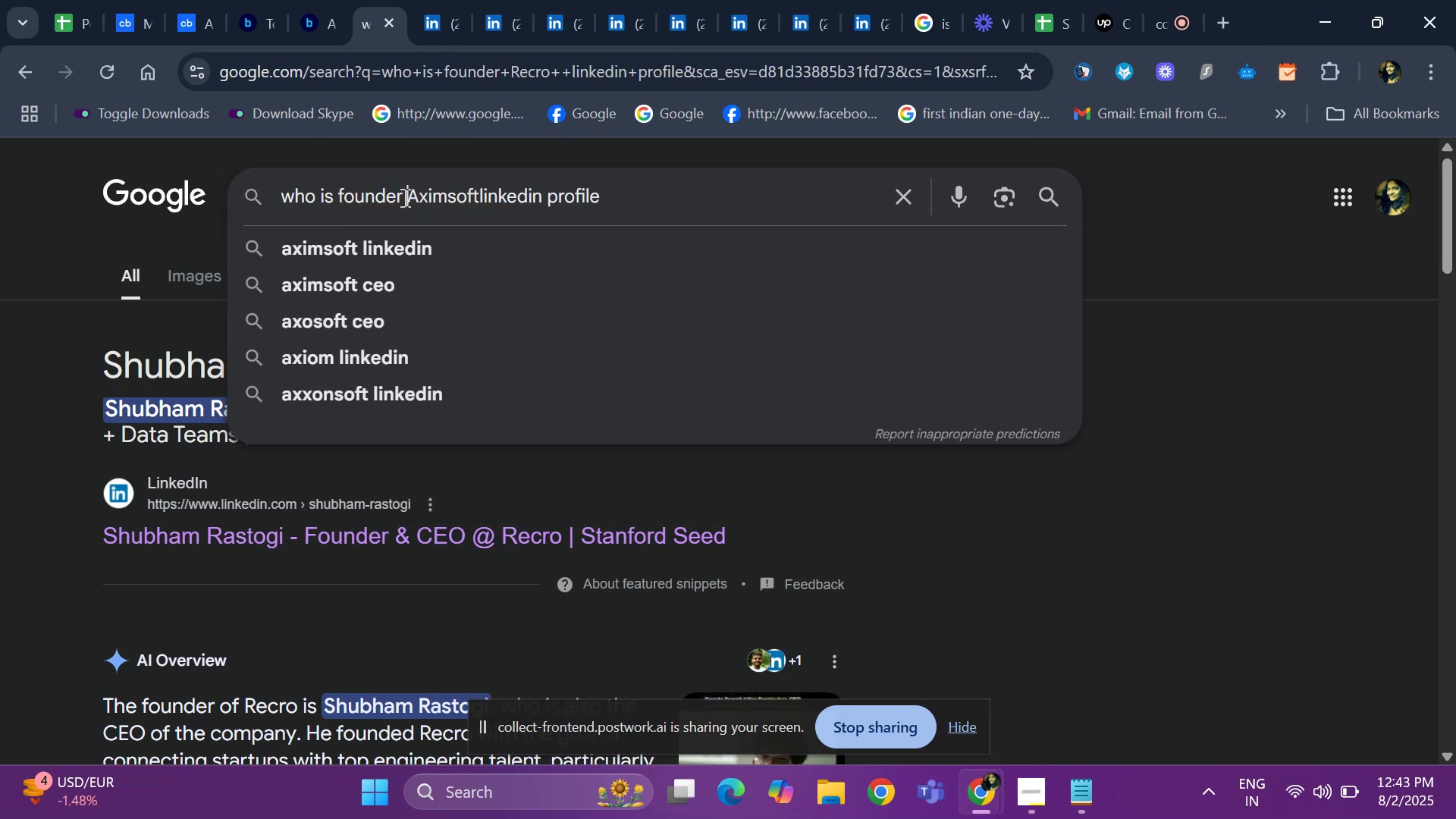 
key(ArrowRight)
 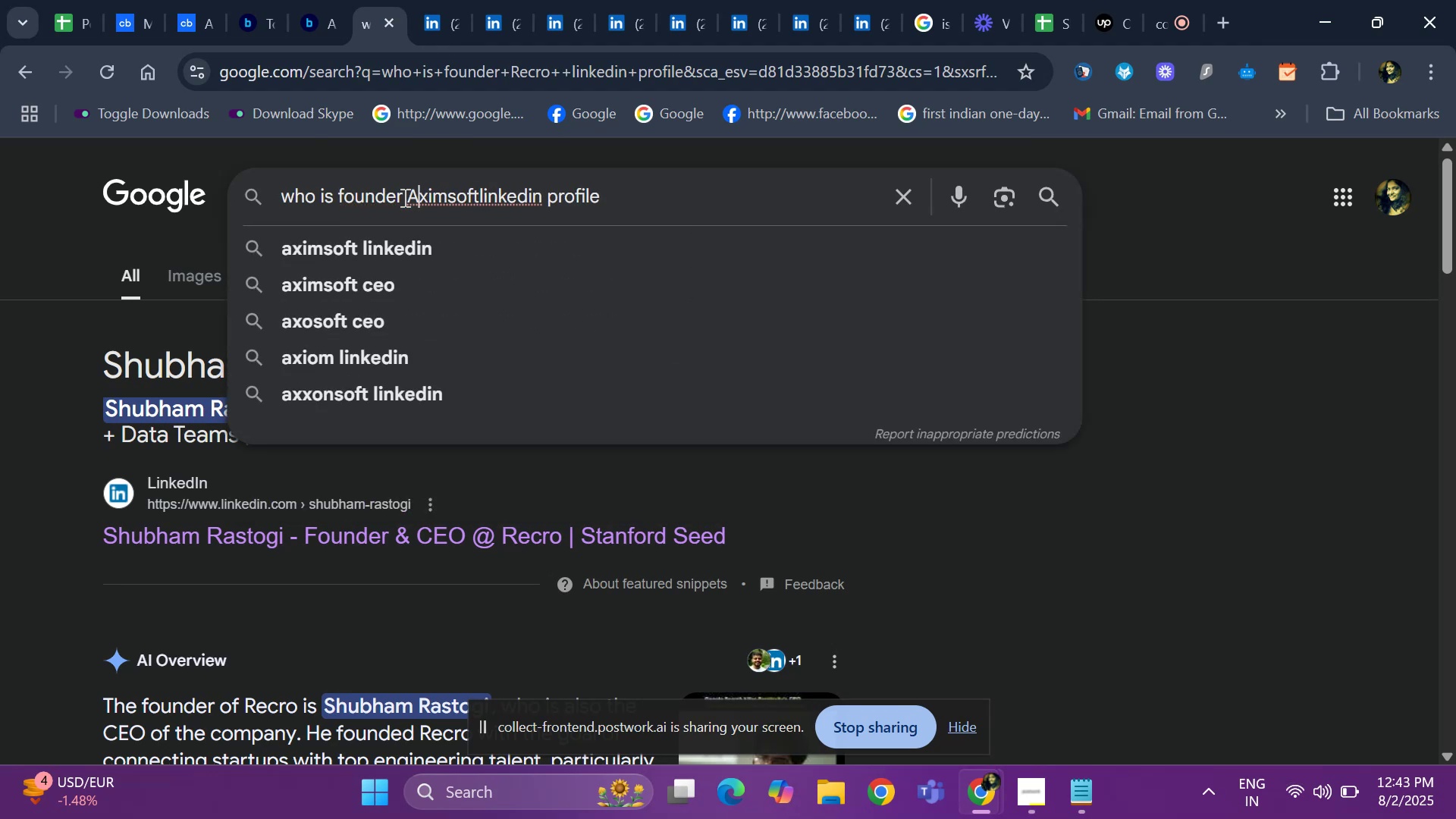 
key(ArrowRight)
 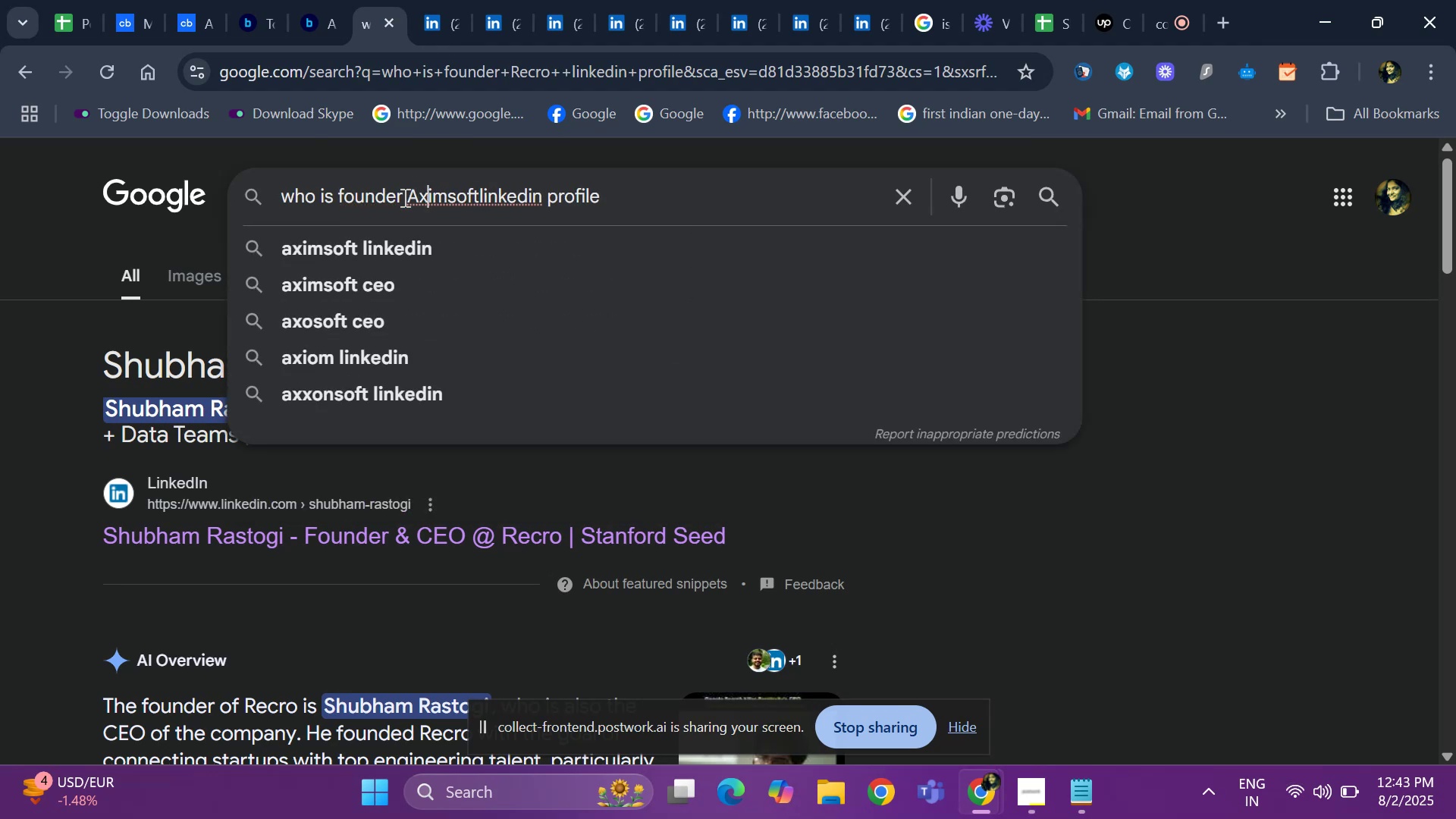 
key(ArrowRight)
 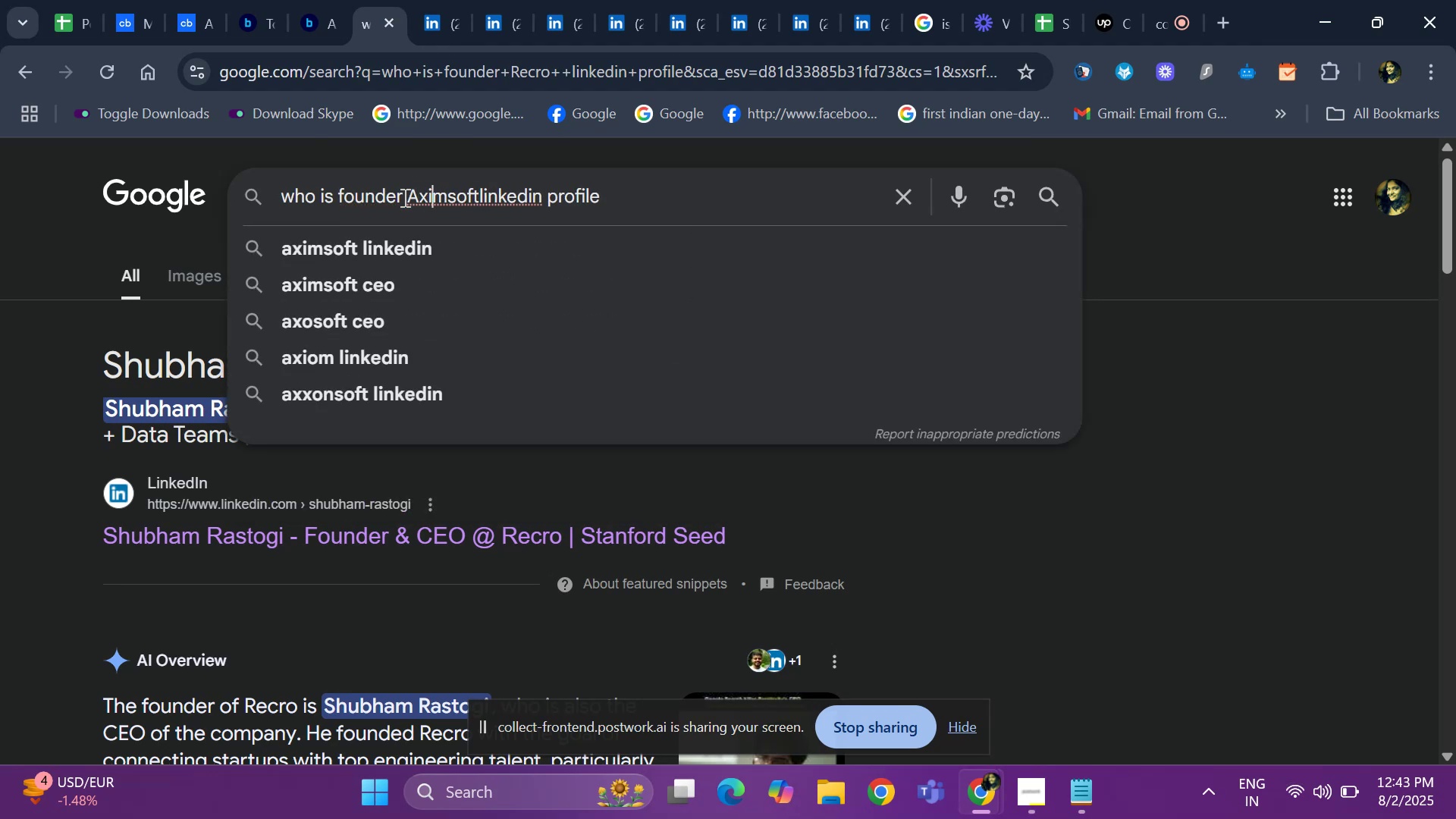 
key(ArrowRight)
 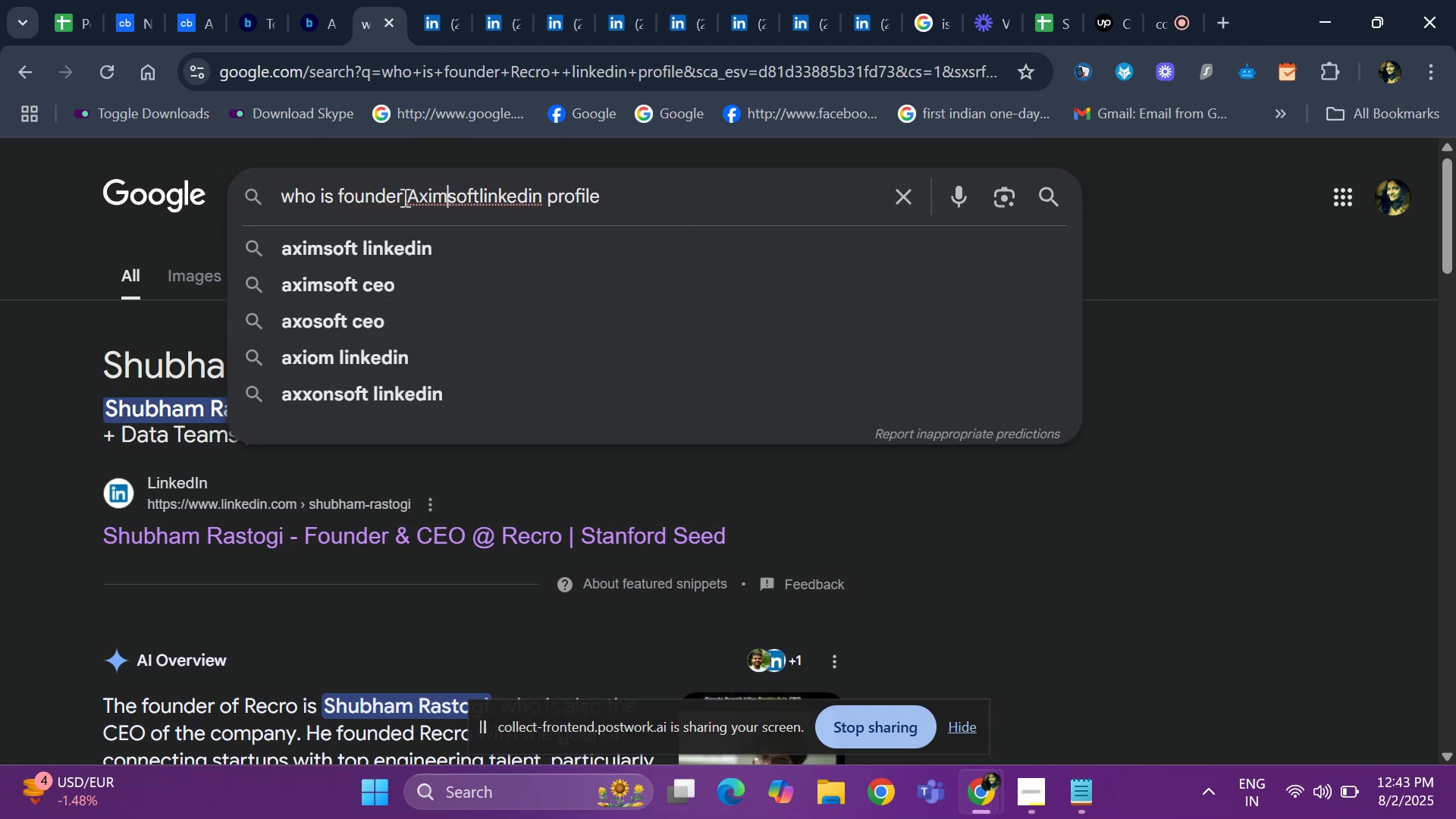 
key(ArrowRight)
 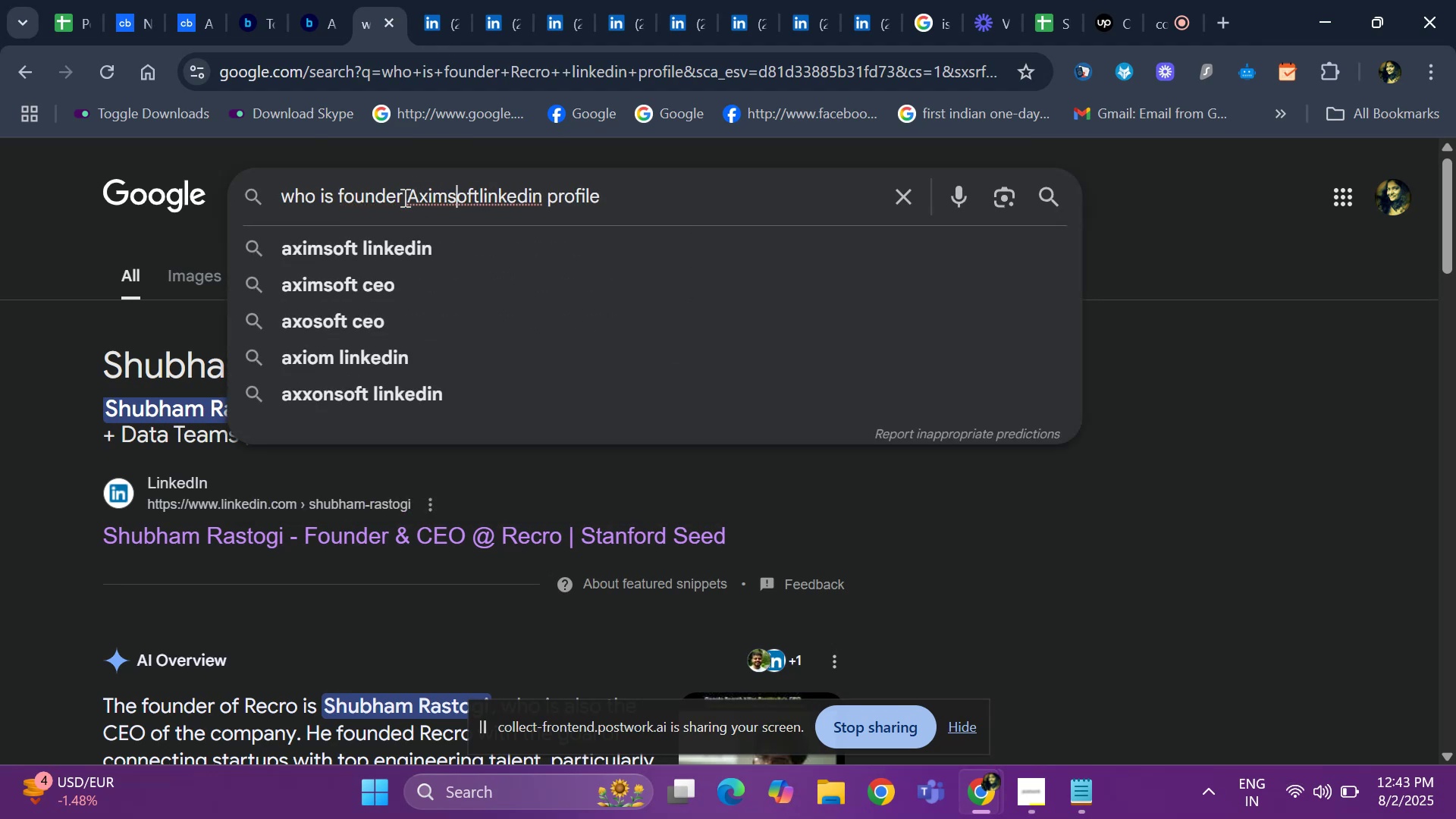 
key(ArrowRight)
 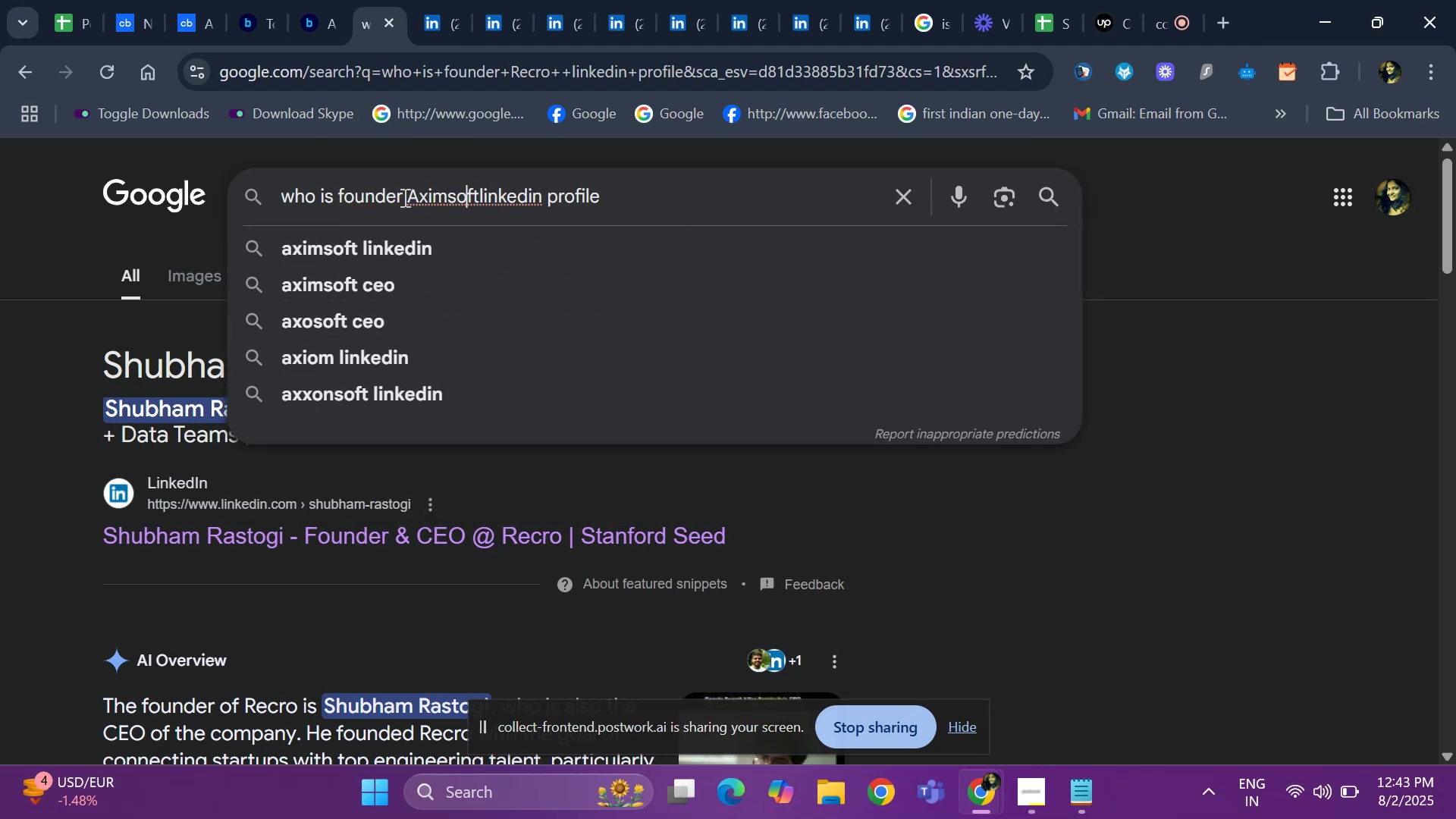 
key(ArrowRight)
 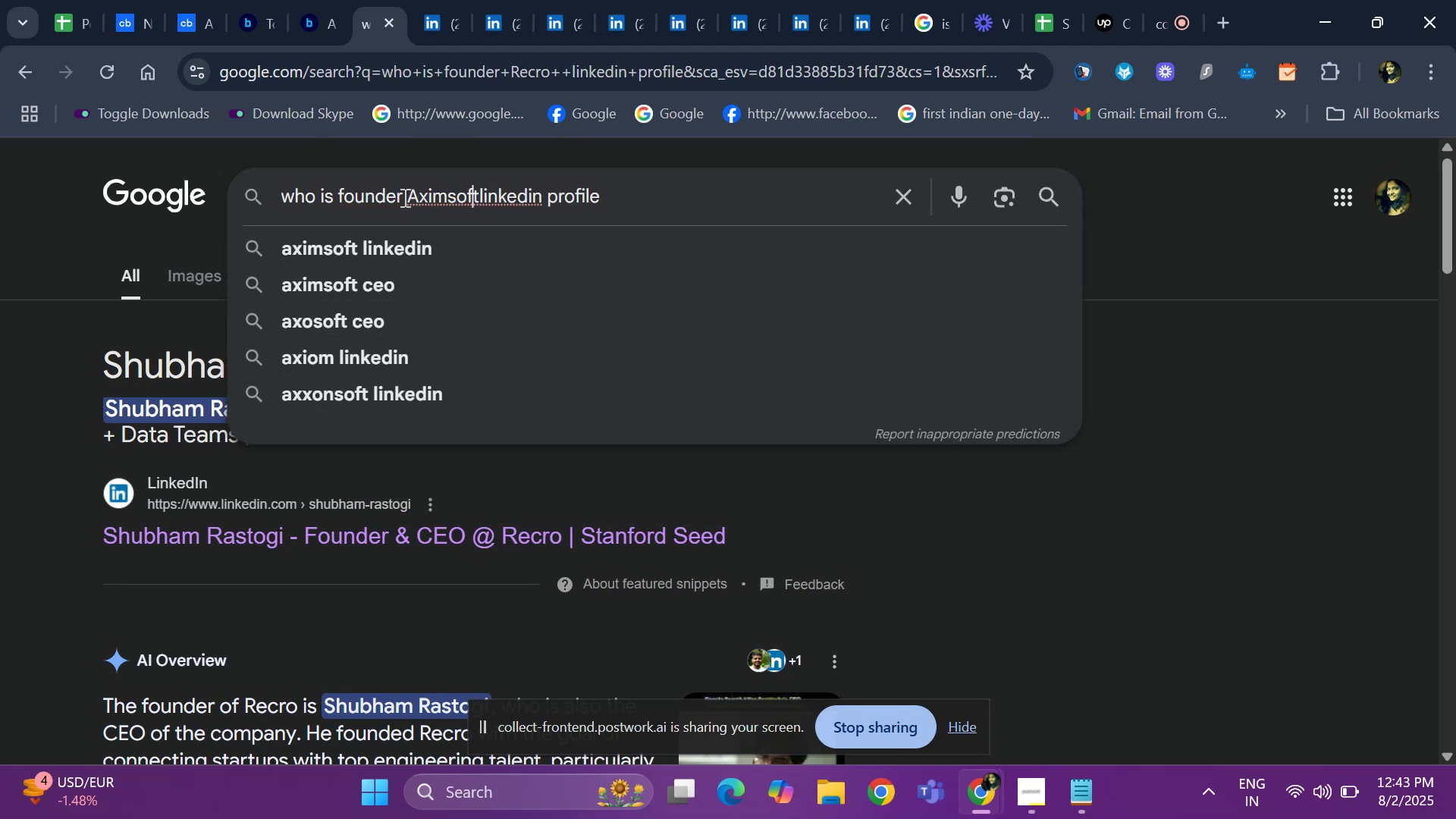 
key(ArrowRight)
 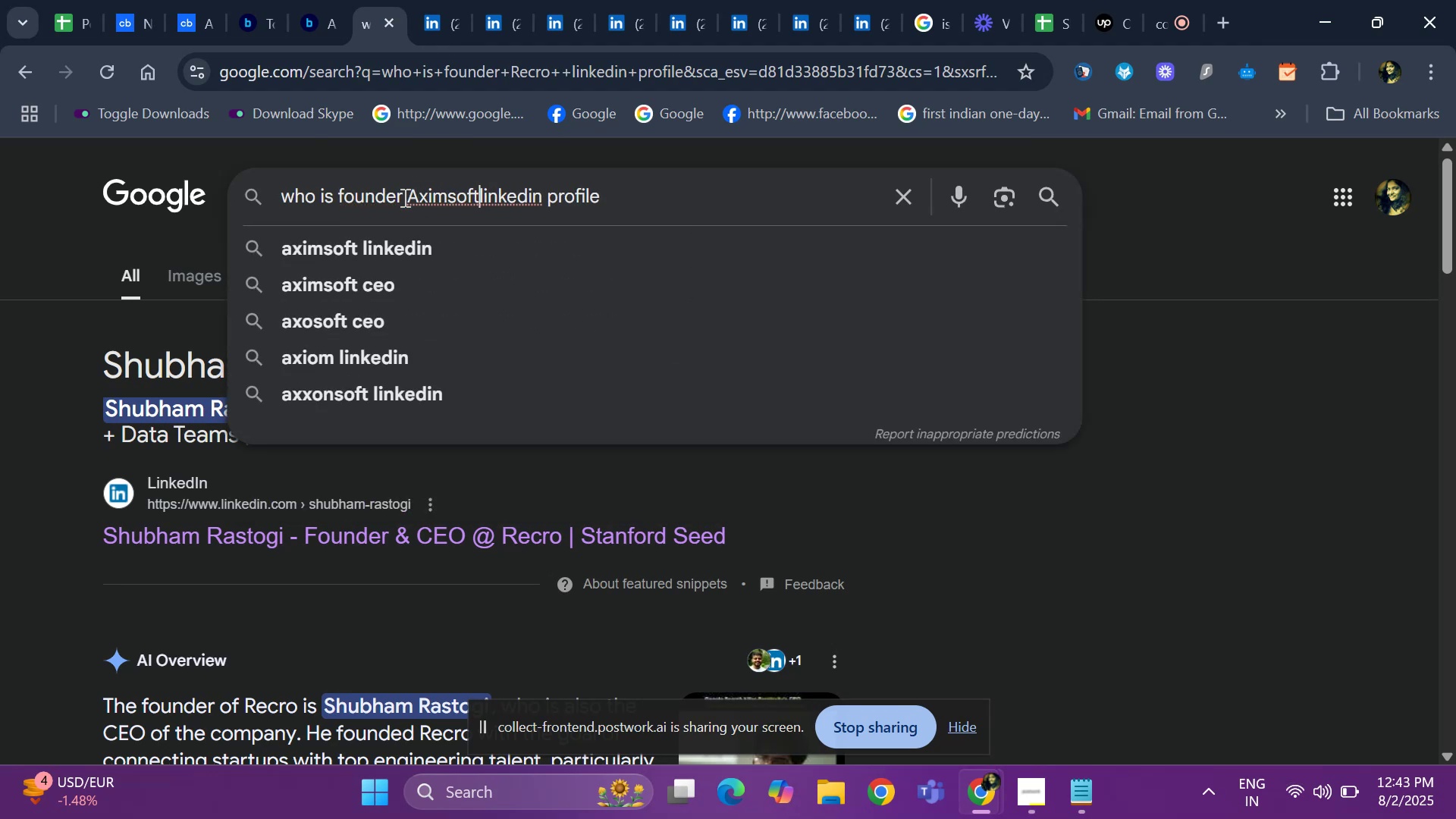 
key(Space)
 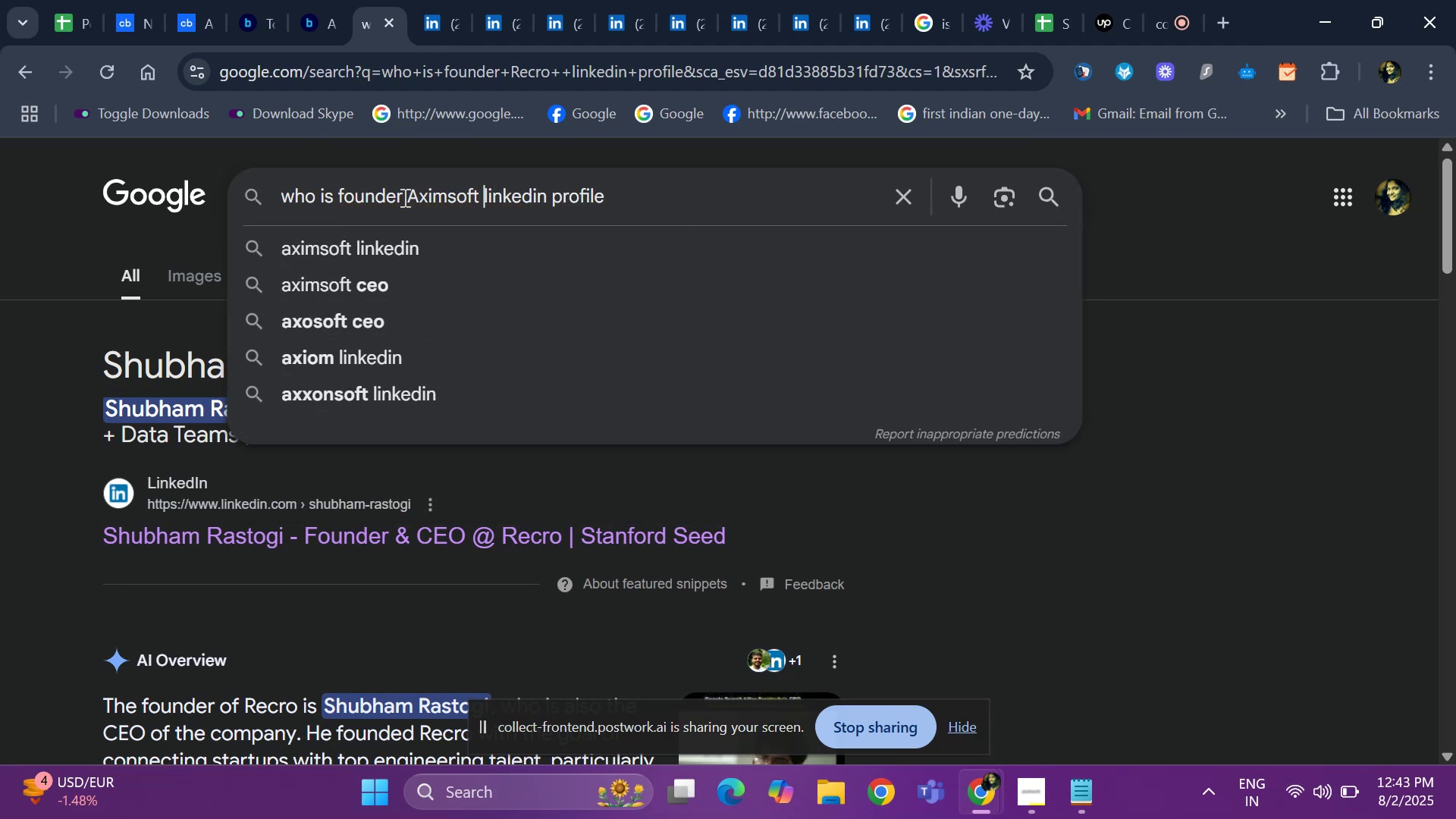 
key(Enter)
 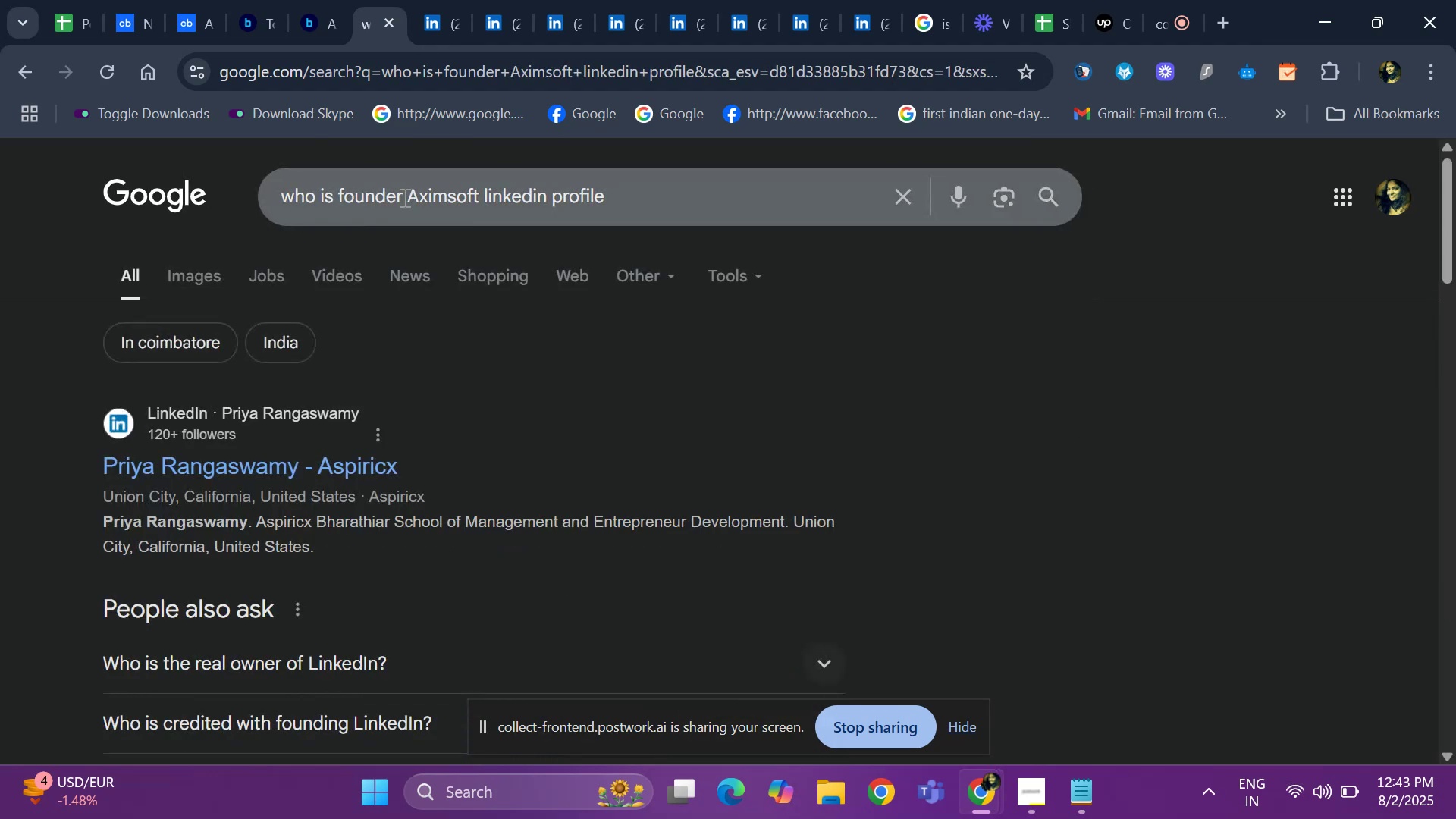 
scroll: coordinate [330, 393], scroll_direction: down, amount: 2.0
 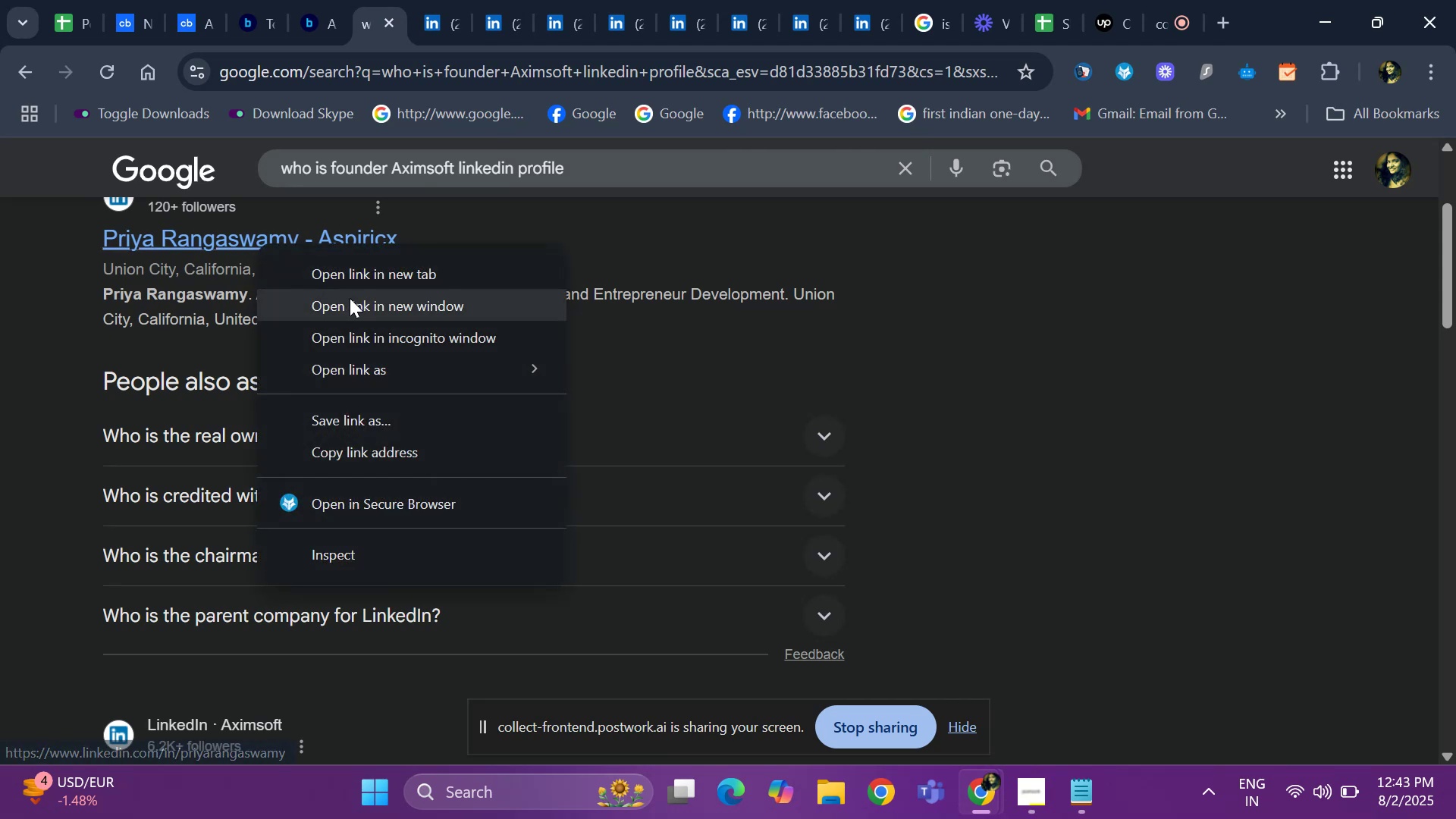 
left_click([369, 278])
 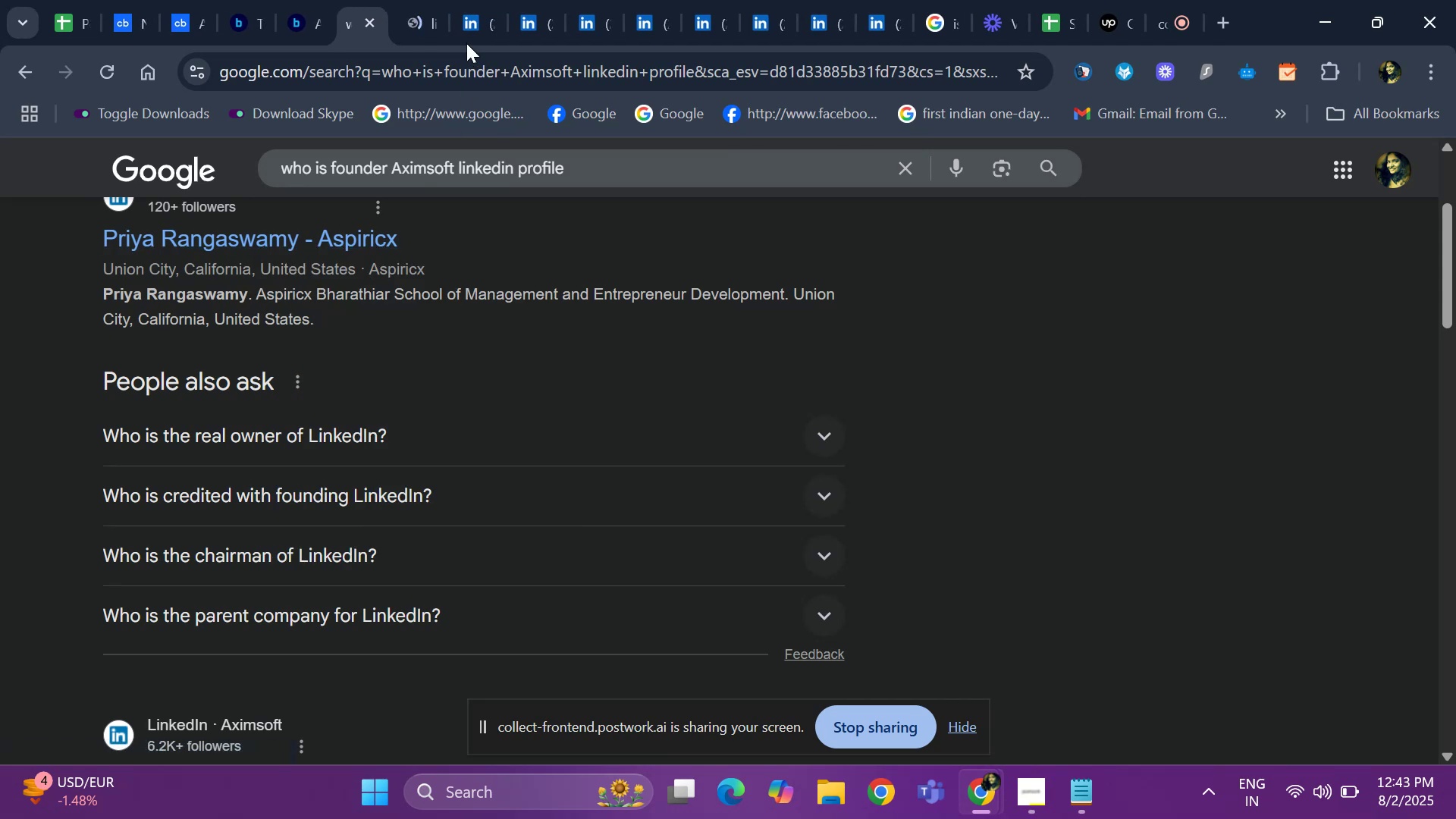 
left_click([467, 30])
 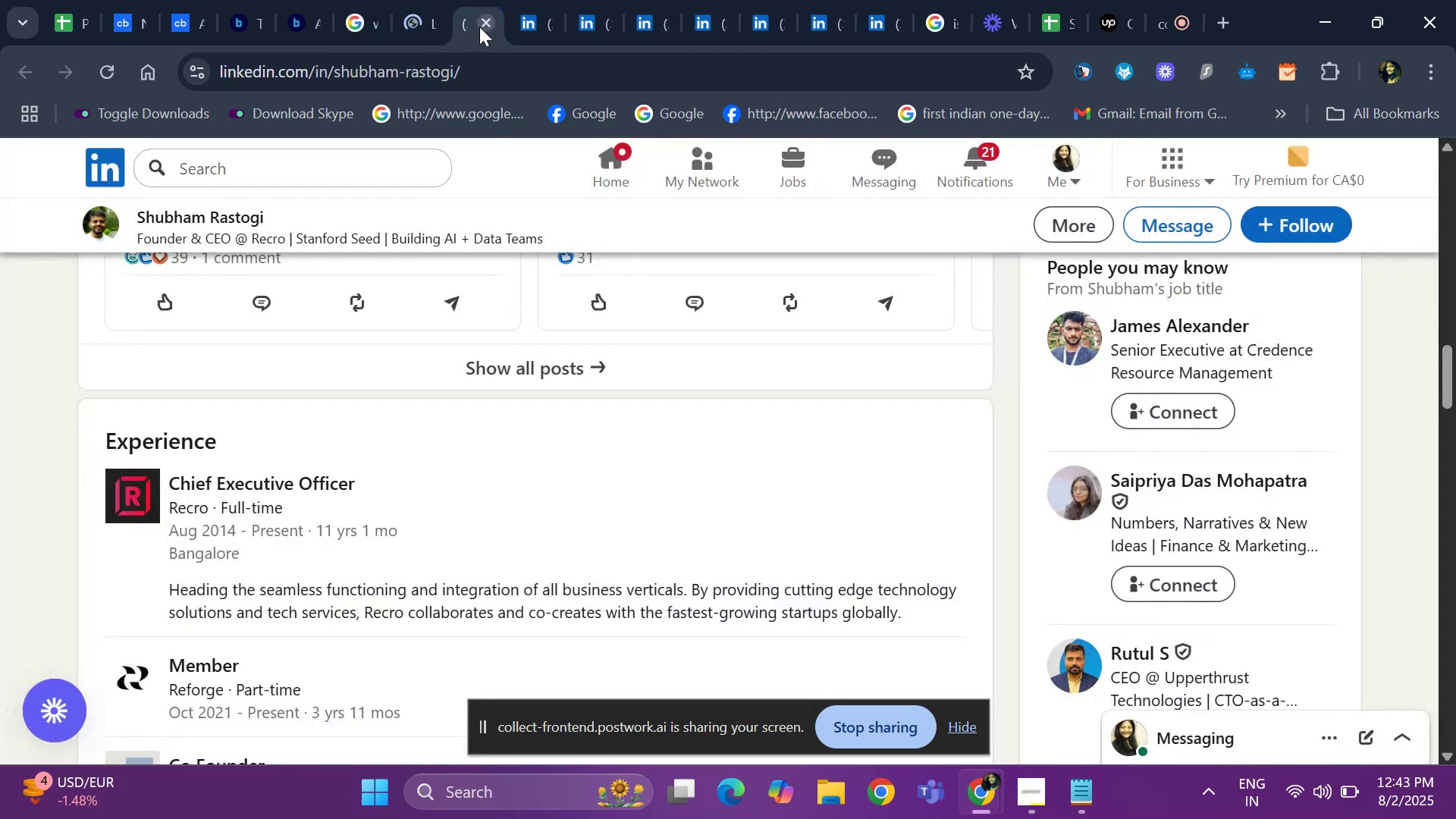 
double_click([479, 27])
 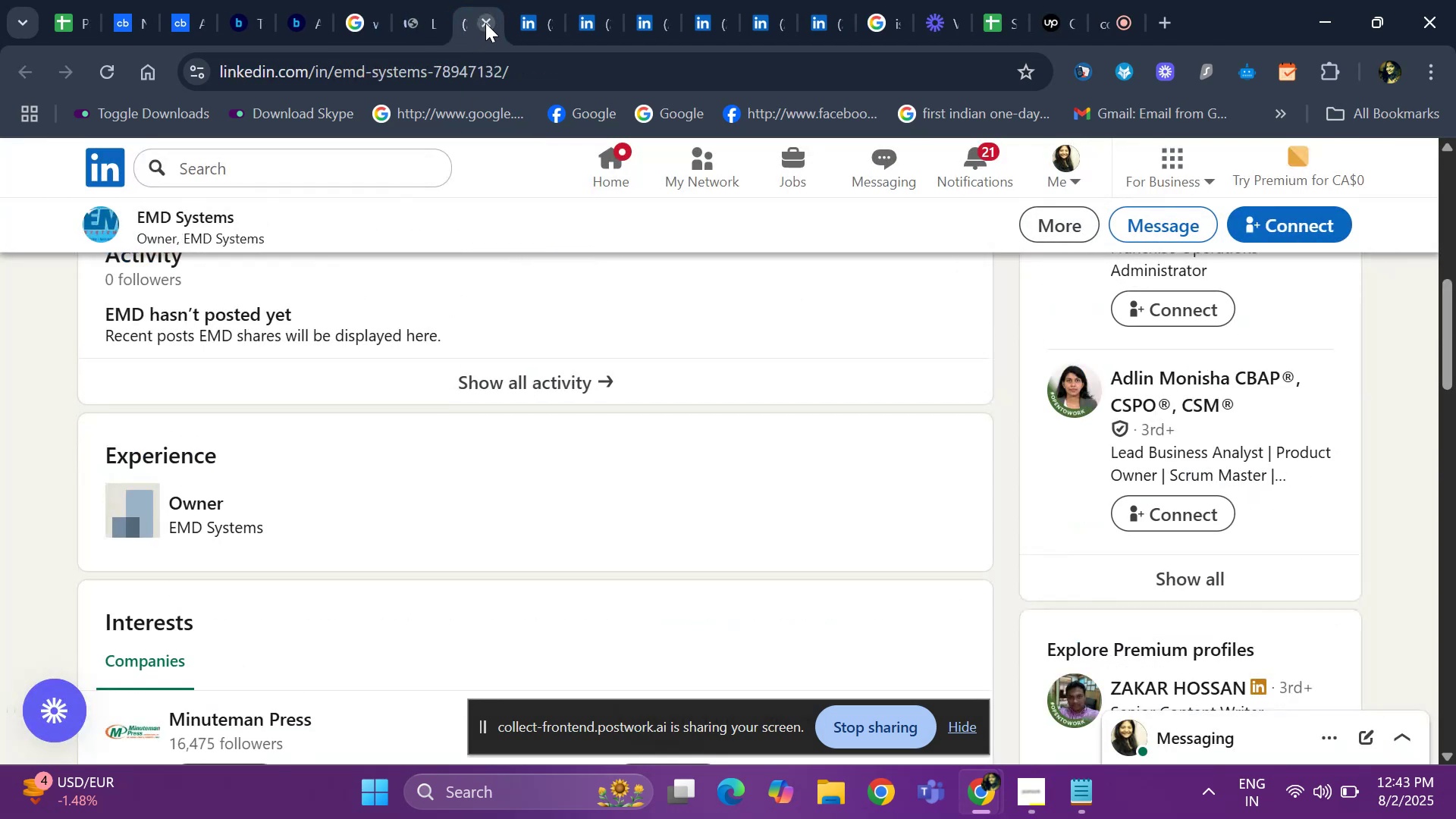 
left_click([485, 23])
 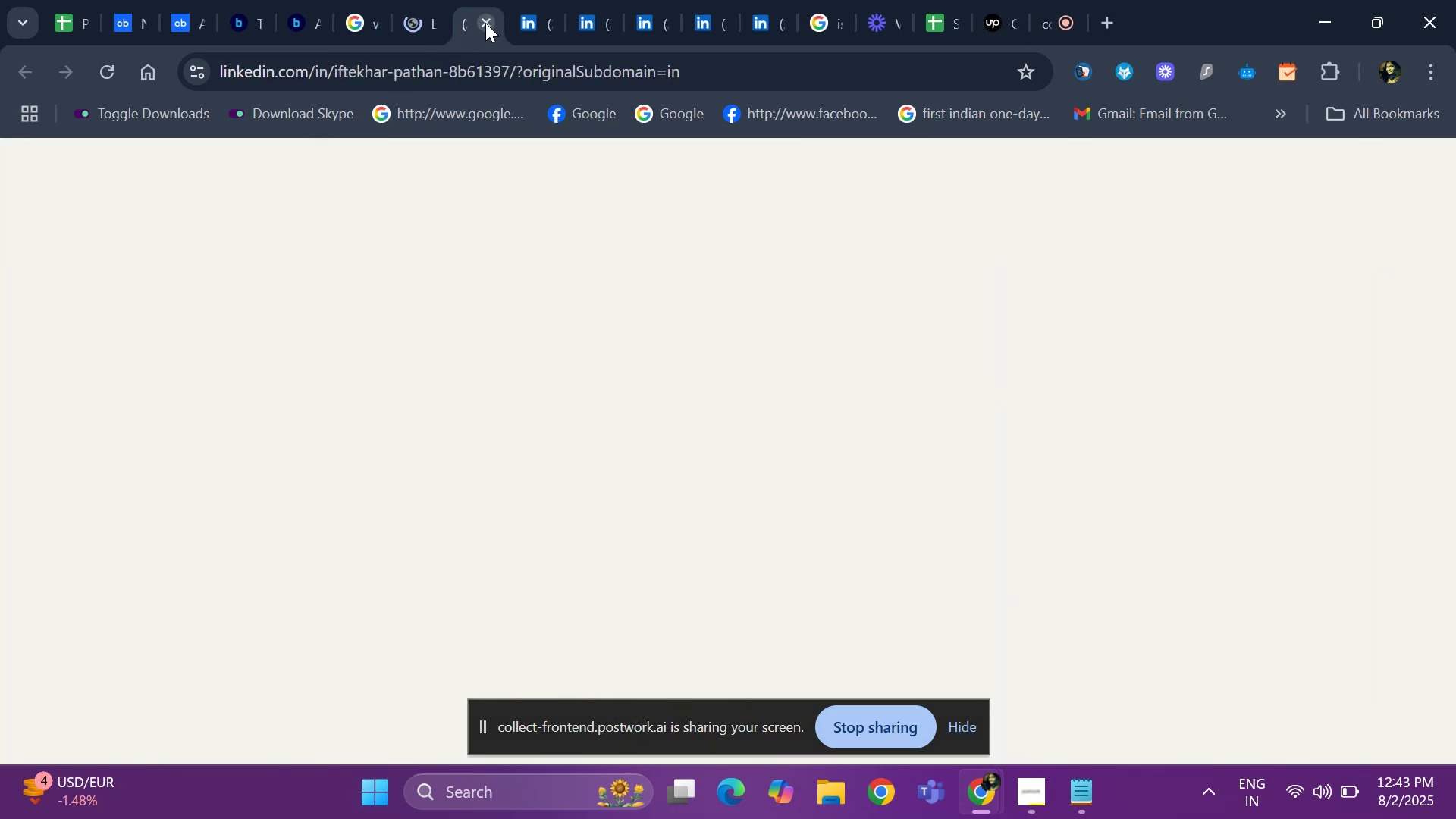 
left_click([484, 23])
 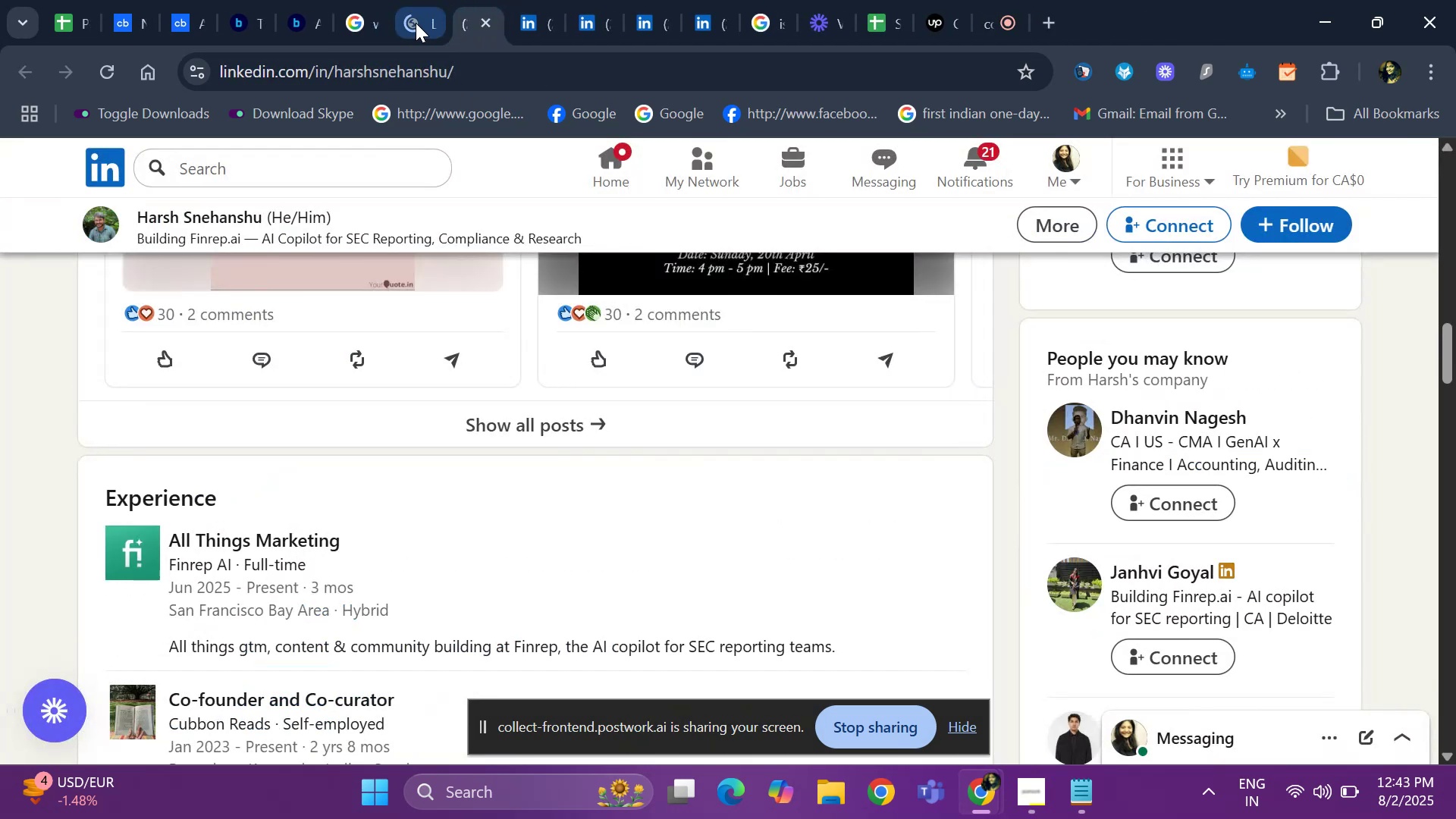 
left_click([402, 23])
 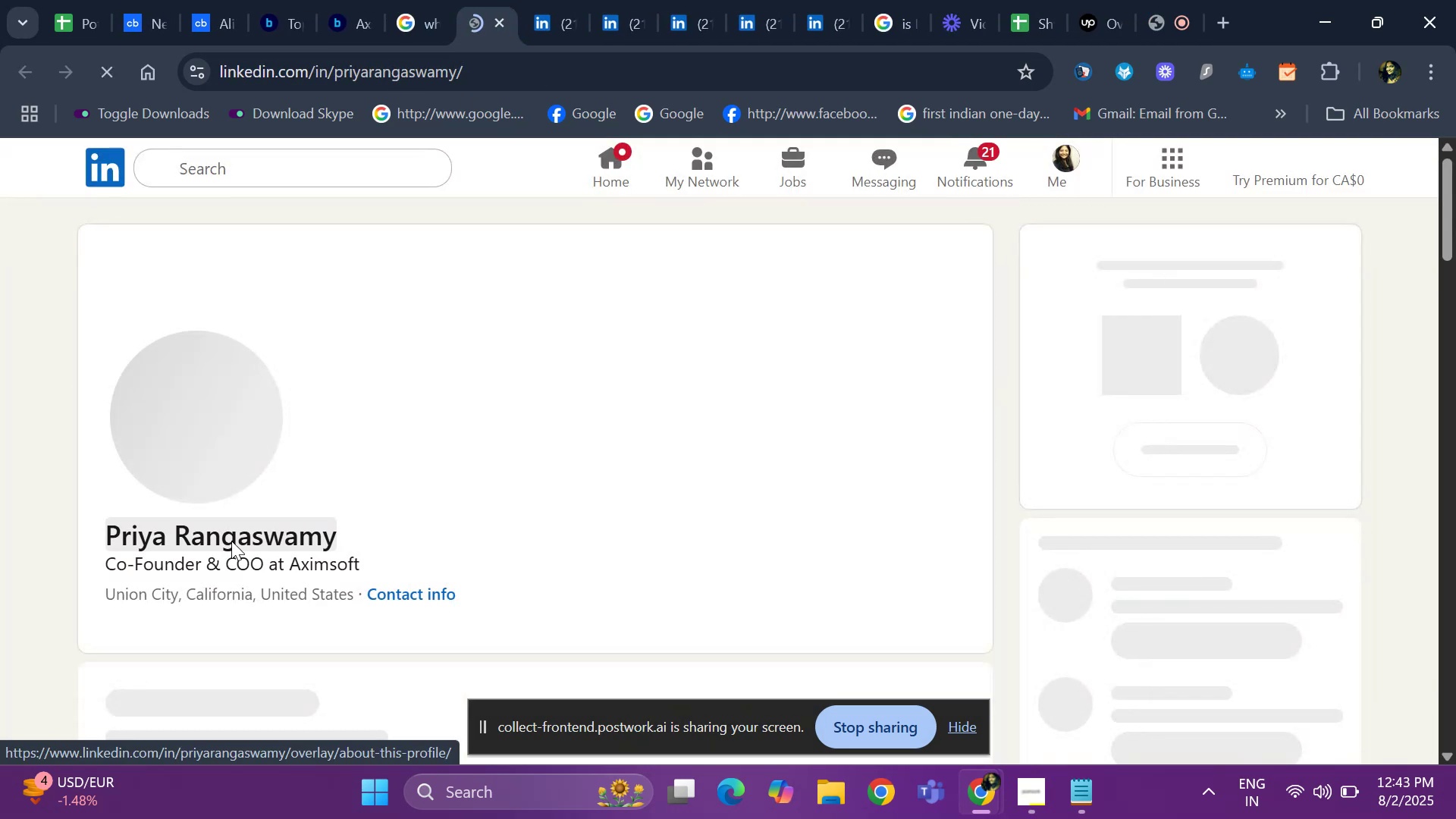 
scroll: coordinate [61, 471], scroll_direction: down, amount: 5.0
 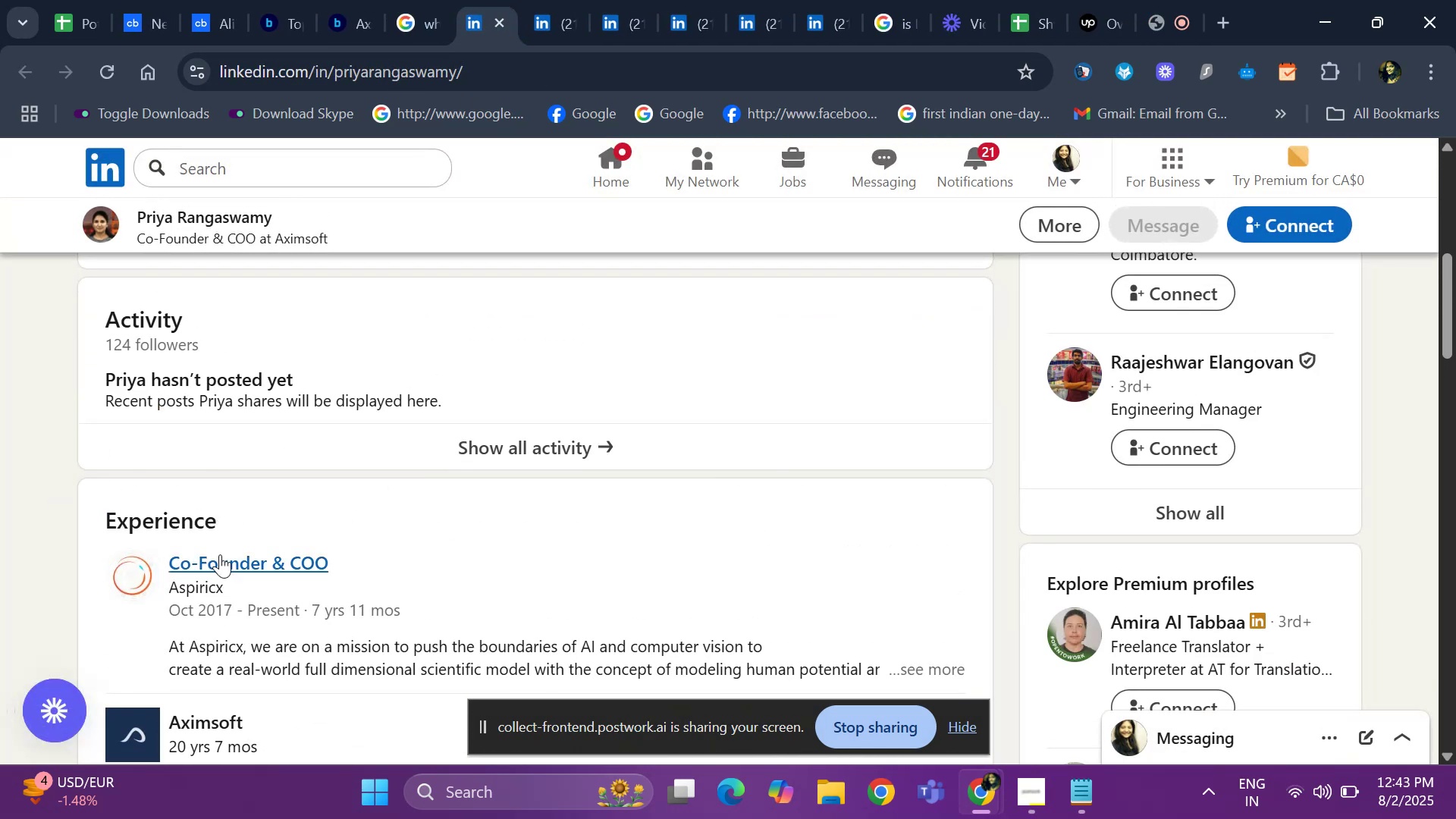 
right_click([221, 558])
 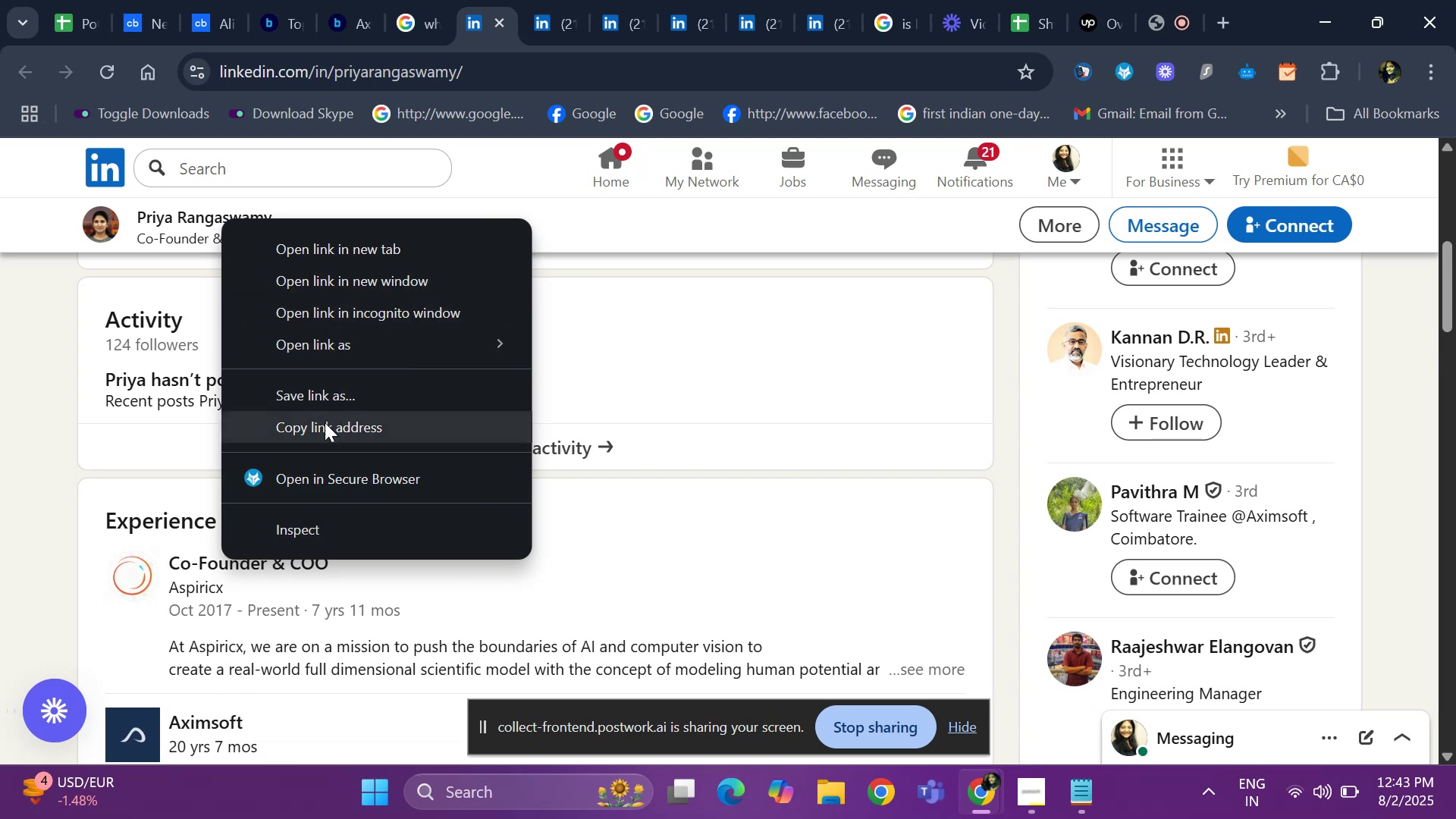 
left_click([407, 246])
 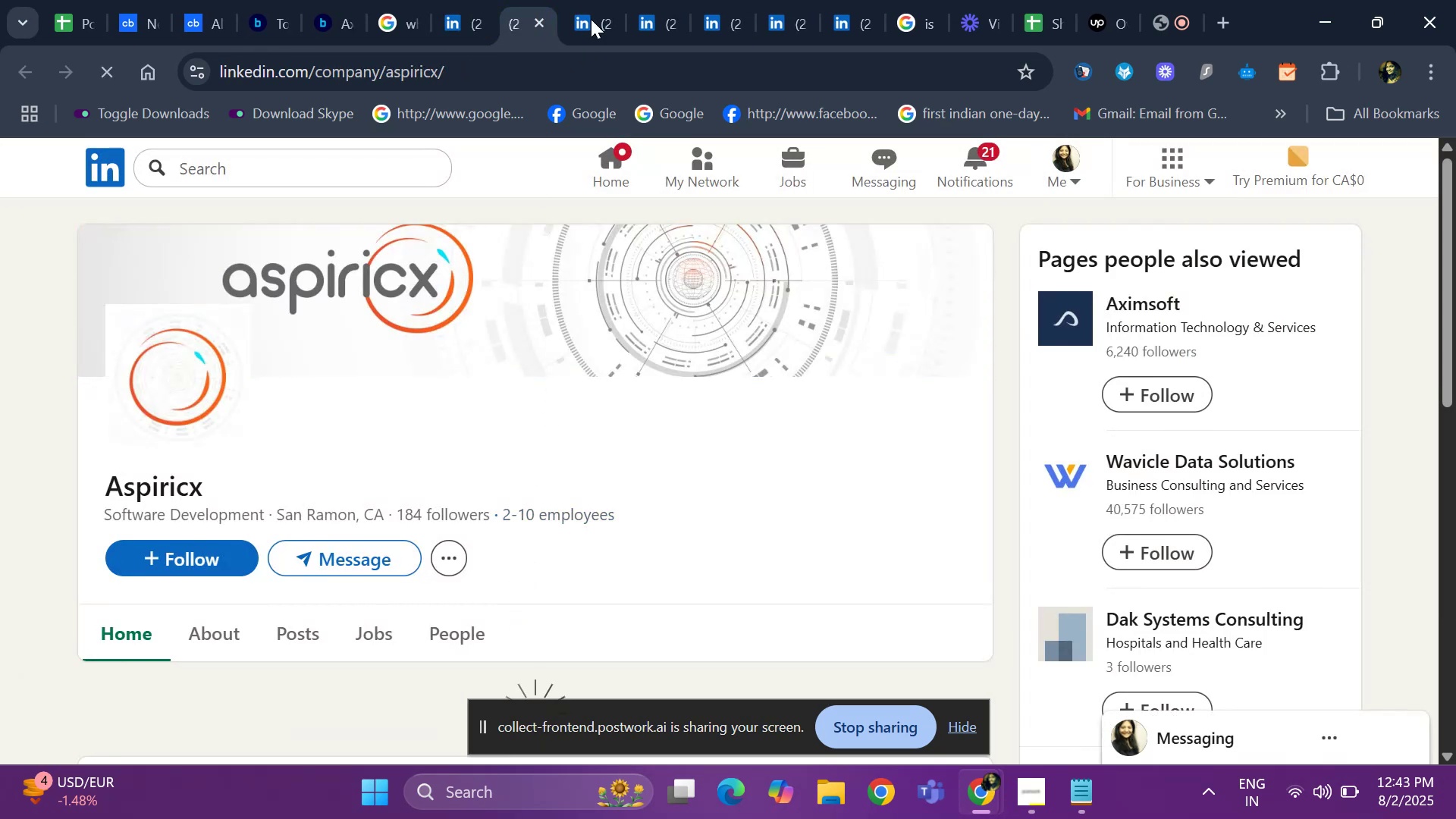 
wait(5.02)
 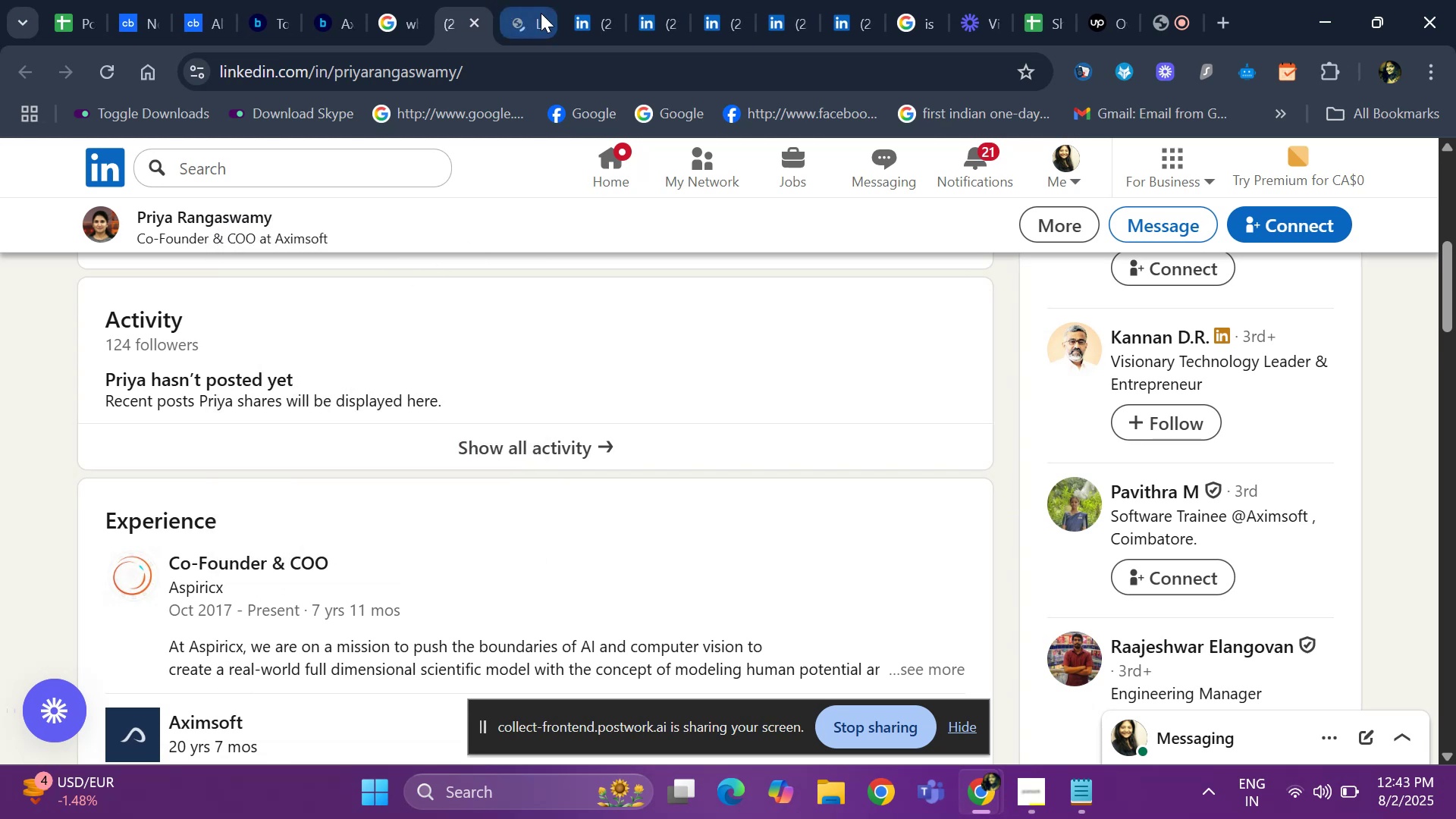 
left_click([543, 25])
 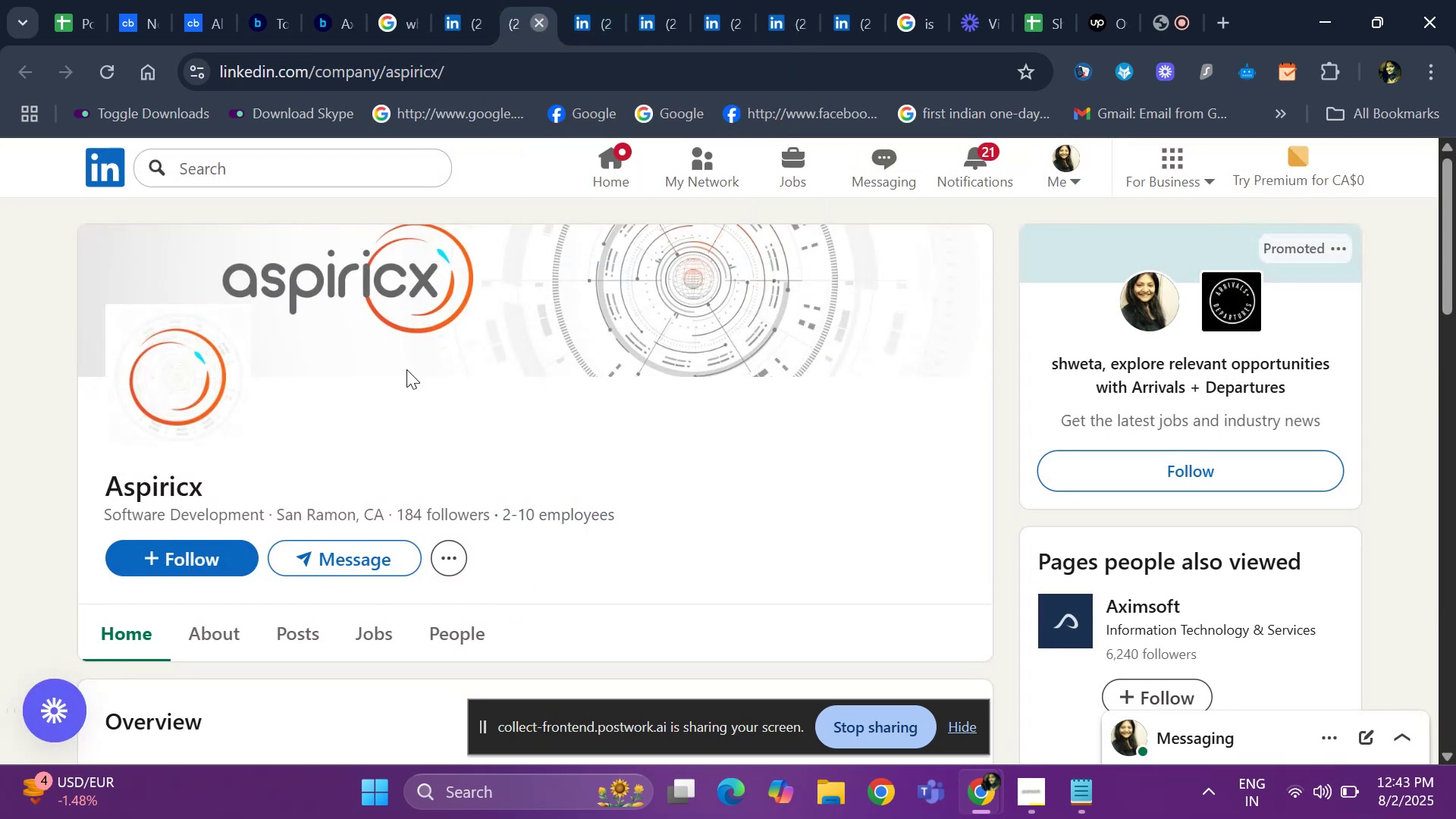 
scroll: coordinate [318, 408], scroll_direction: down, amount: 2.0
 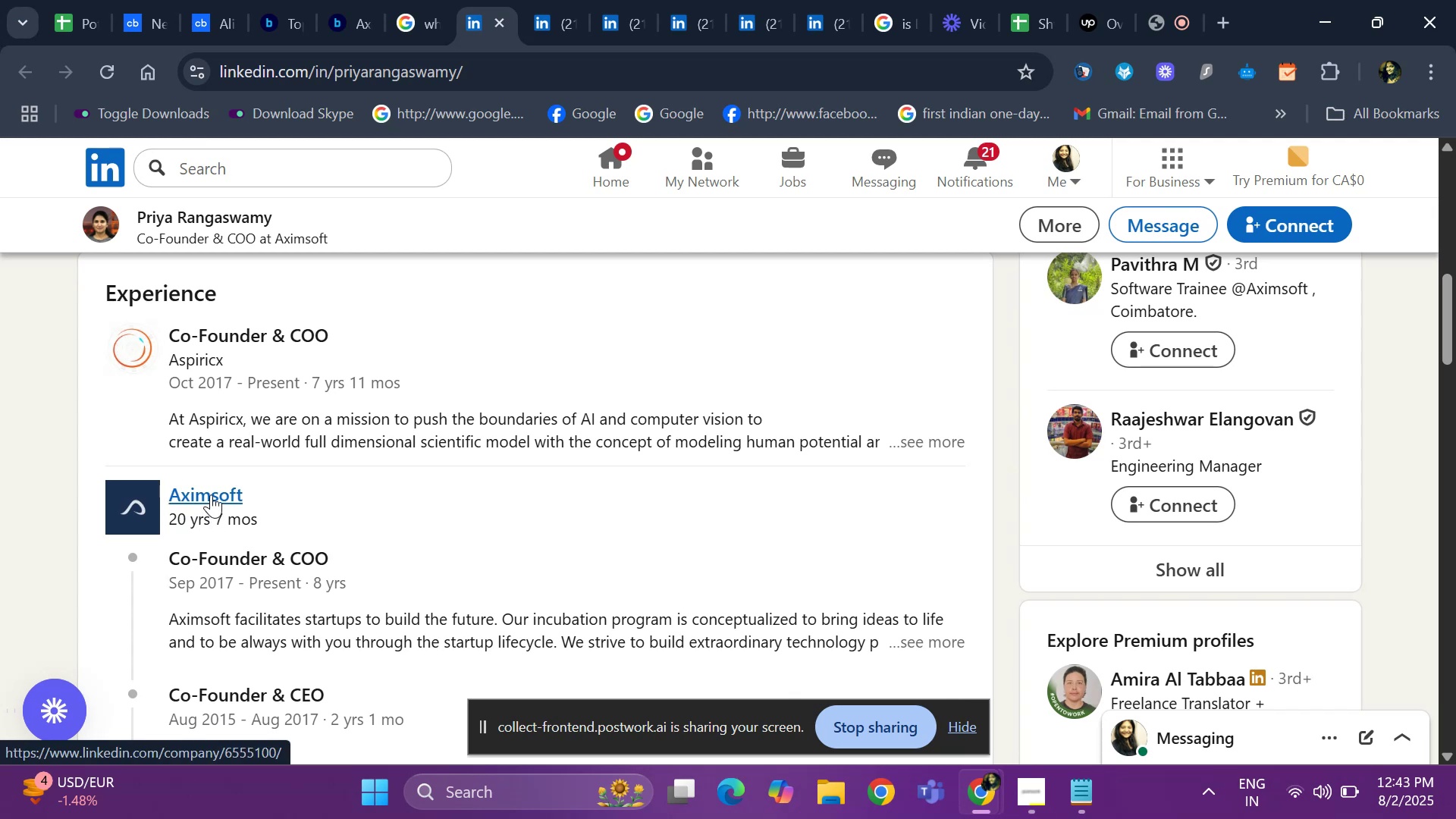 
right_click([213, 489])
 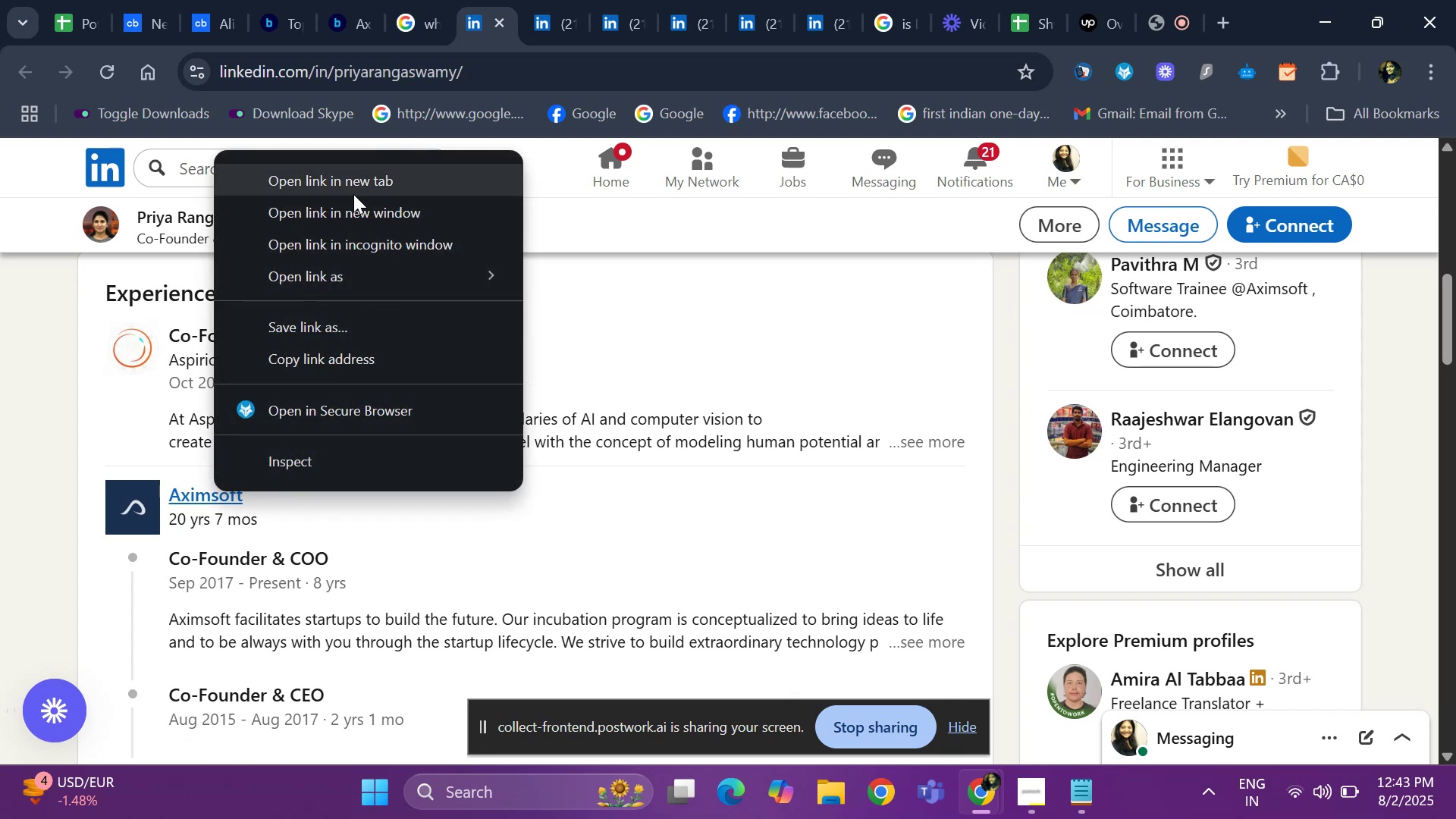 
left_click([358, 181])
 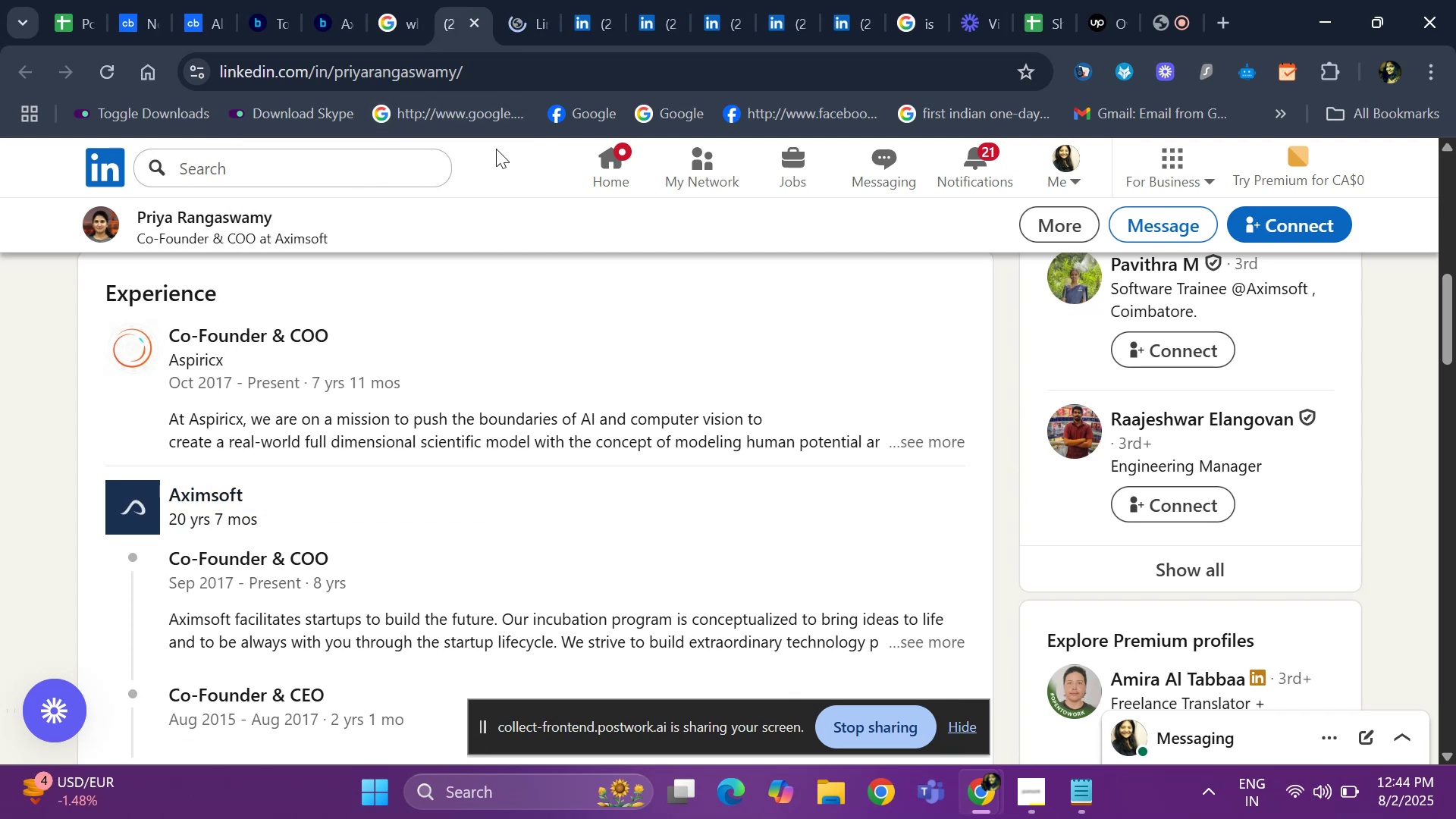 
left_click([513, 2])
 